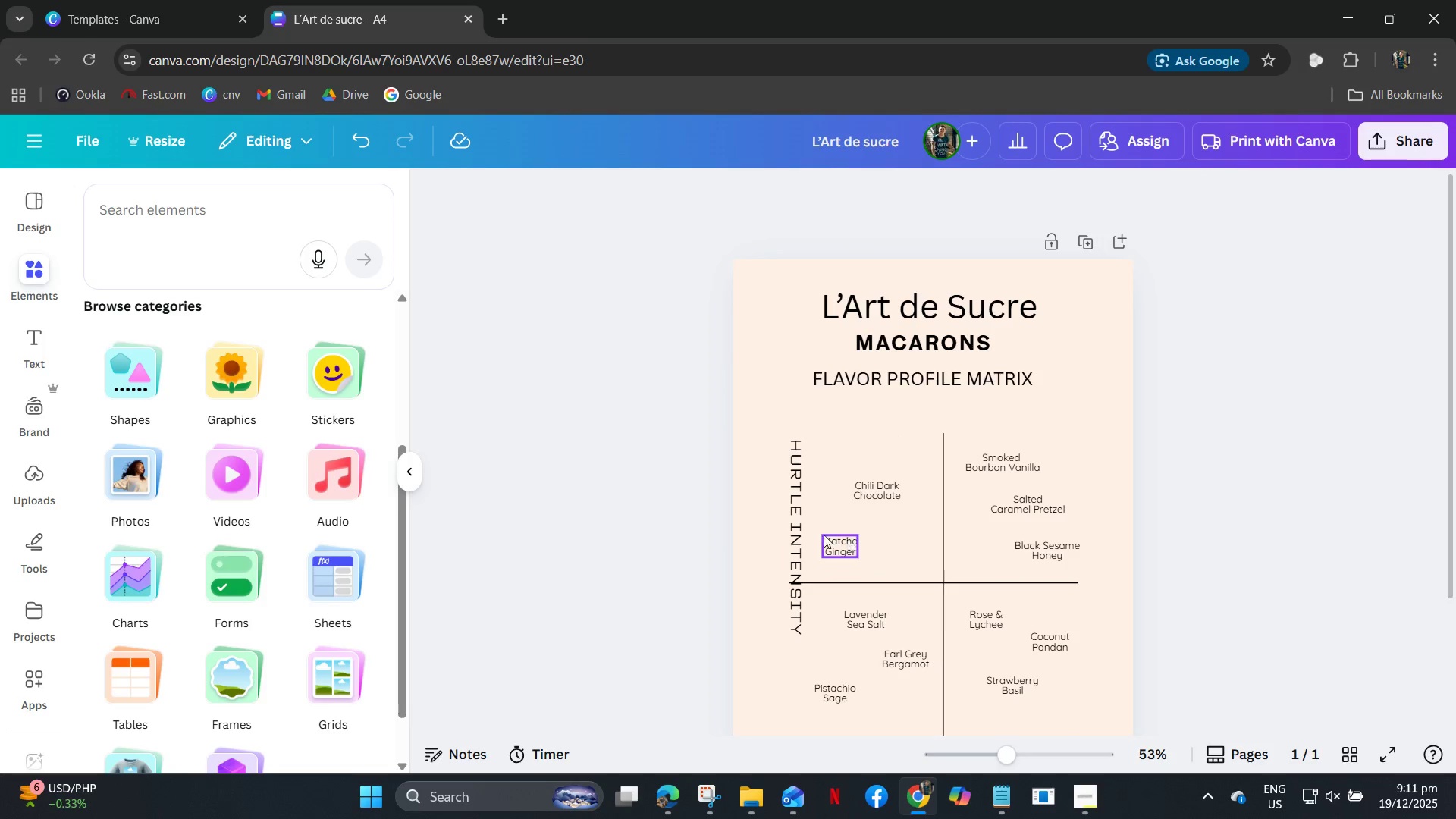 
left_click_drag(start_coordinate=[799, 535], to_coordinate=[767, 583])
 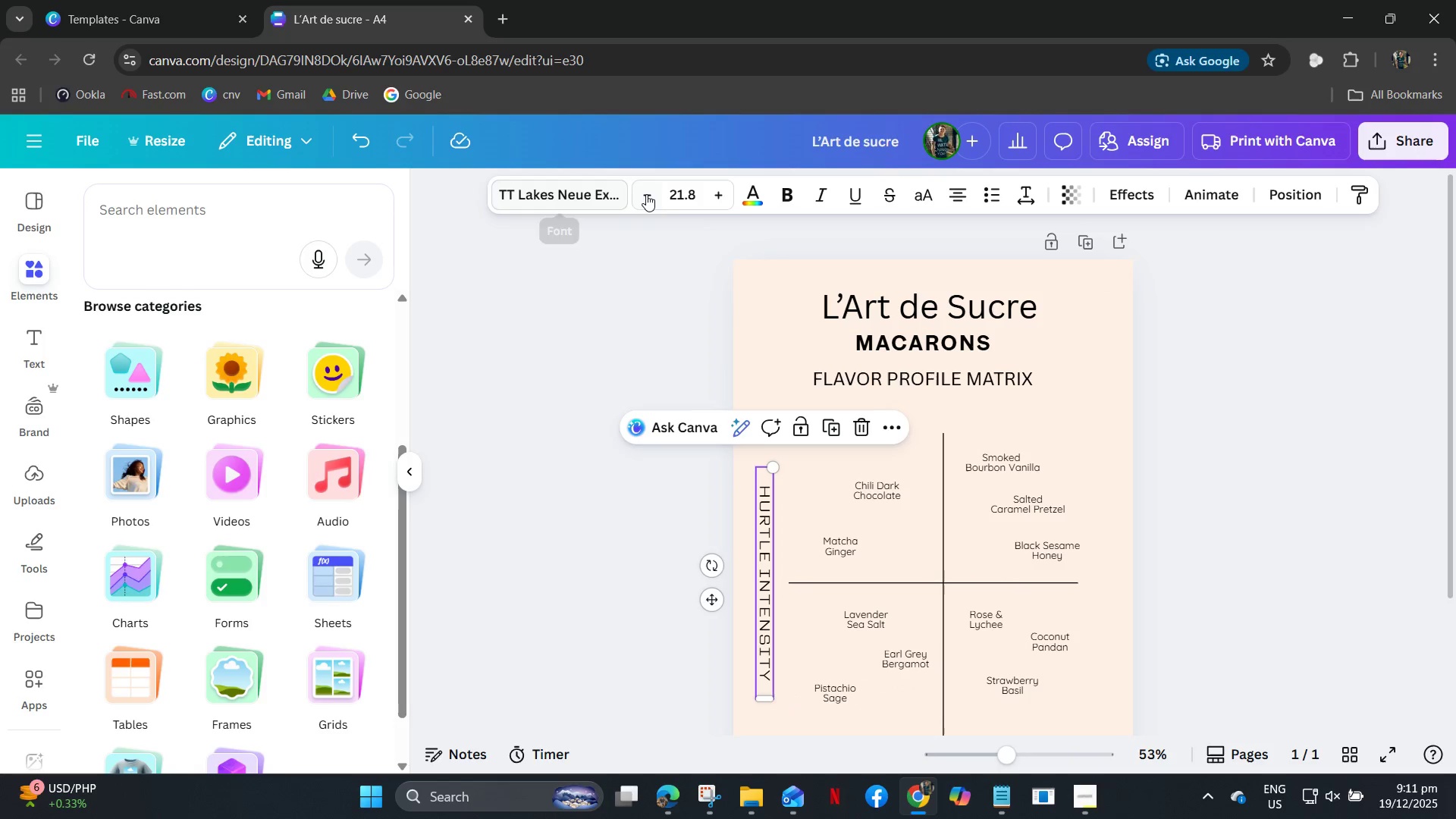 
double_click([649, 195])
 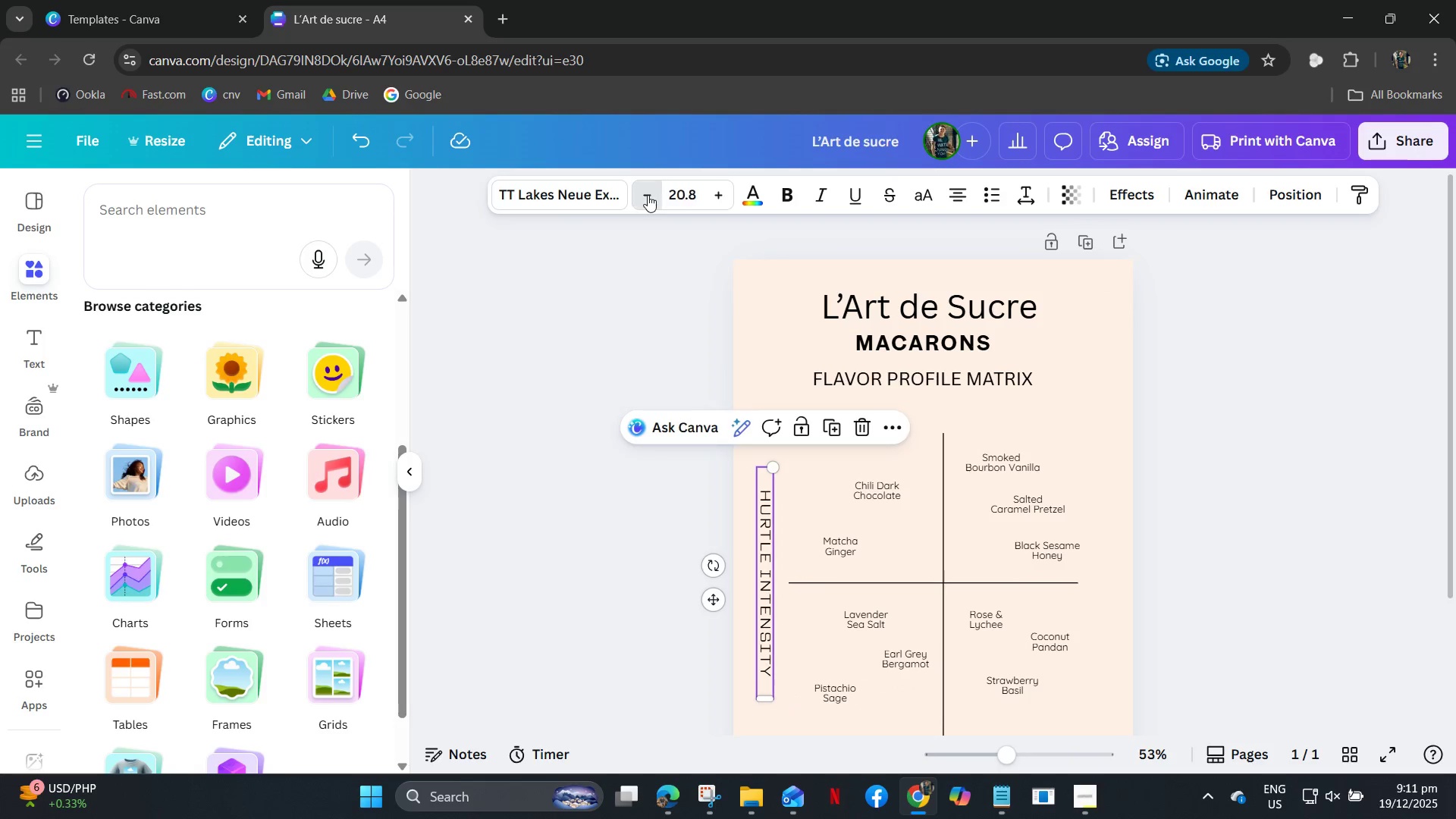 
triple_click([648, 195])
 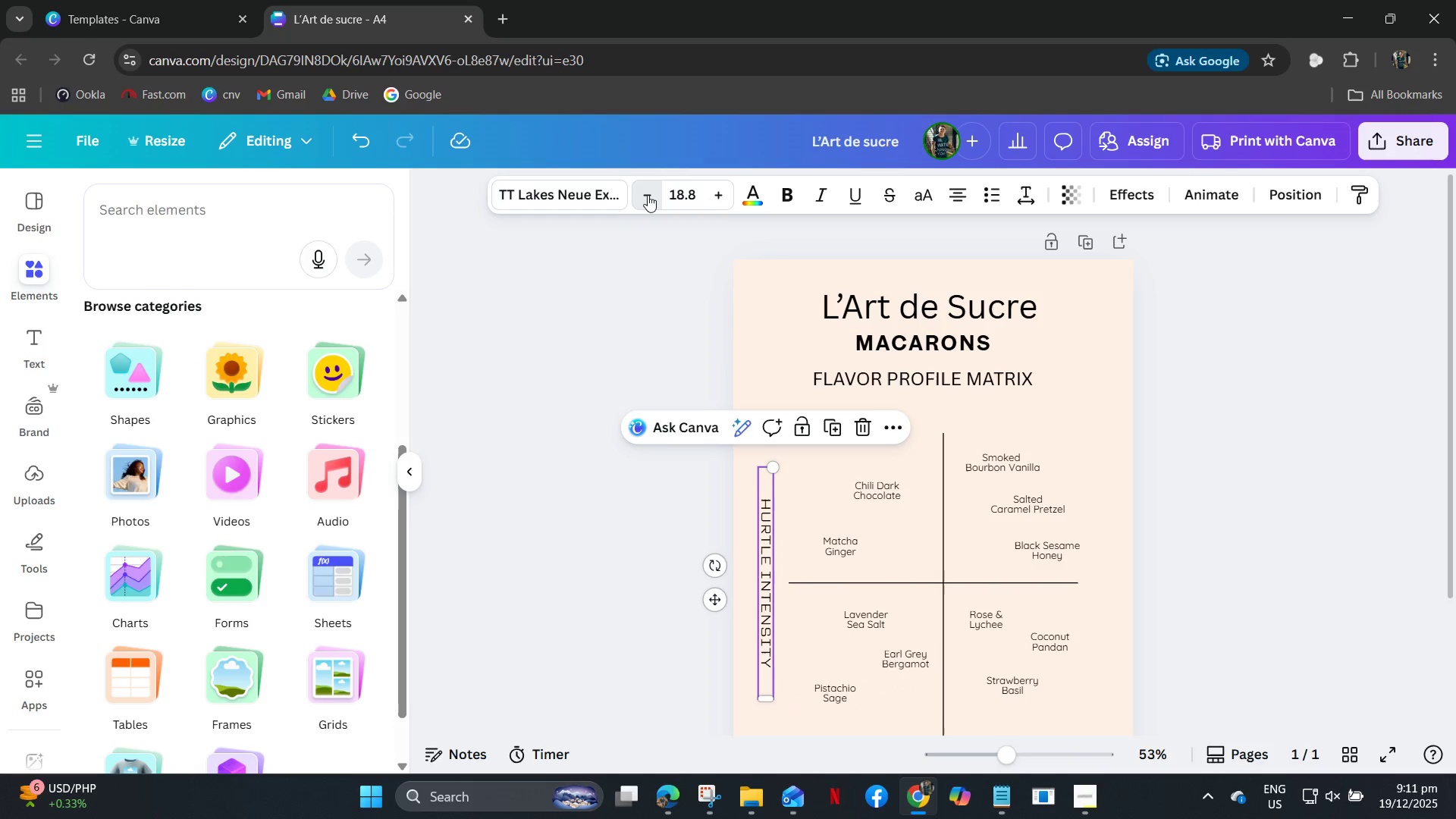 
triple_click([648, 195])
 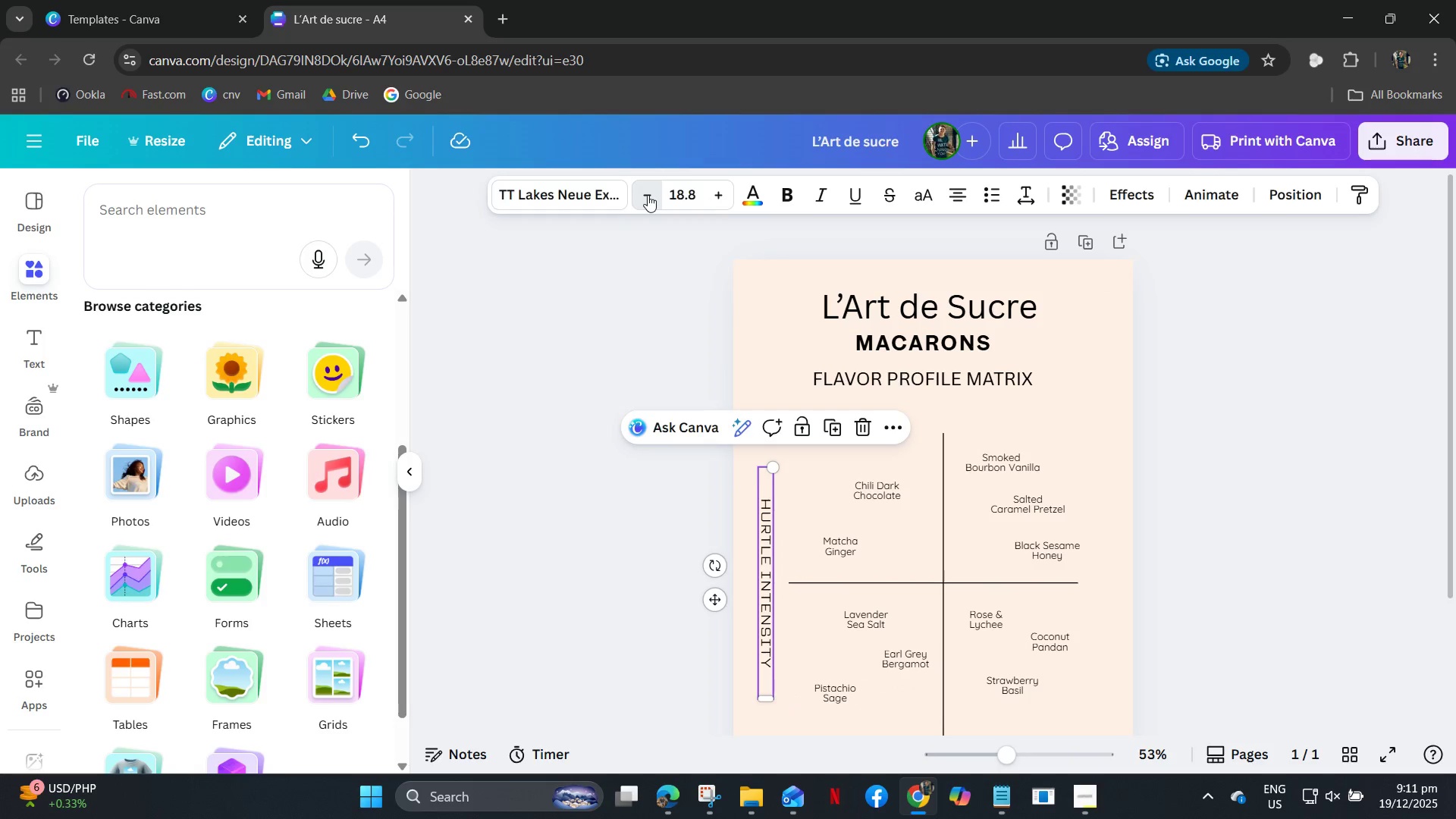 
triple_click([648, 195])
 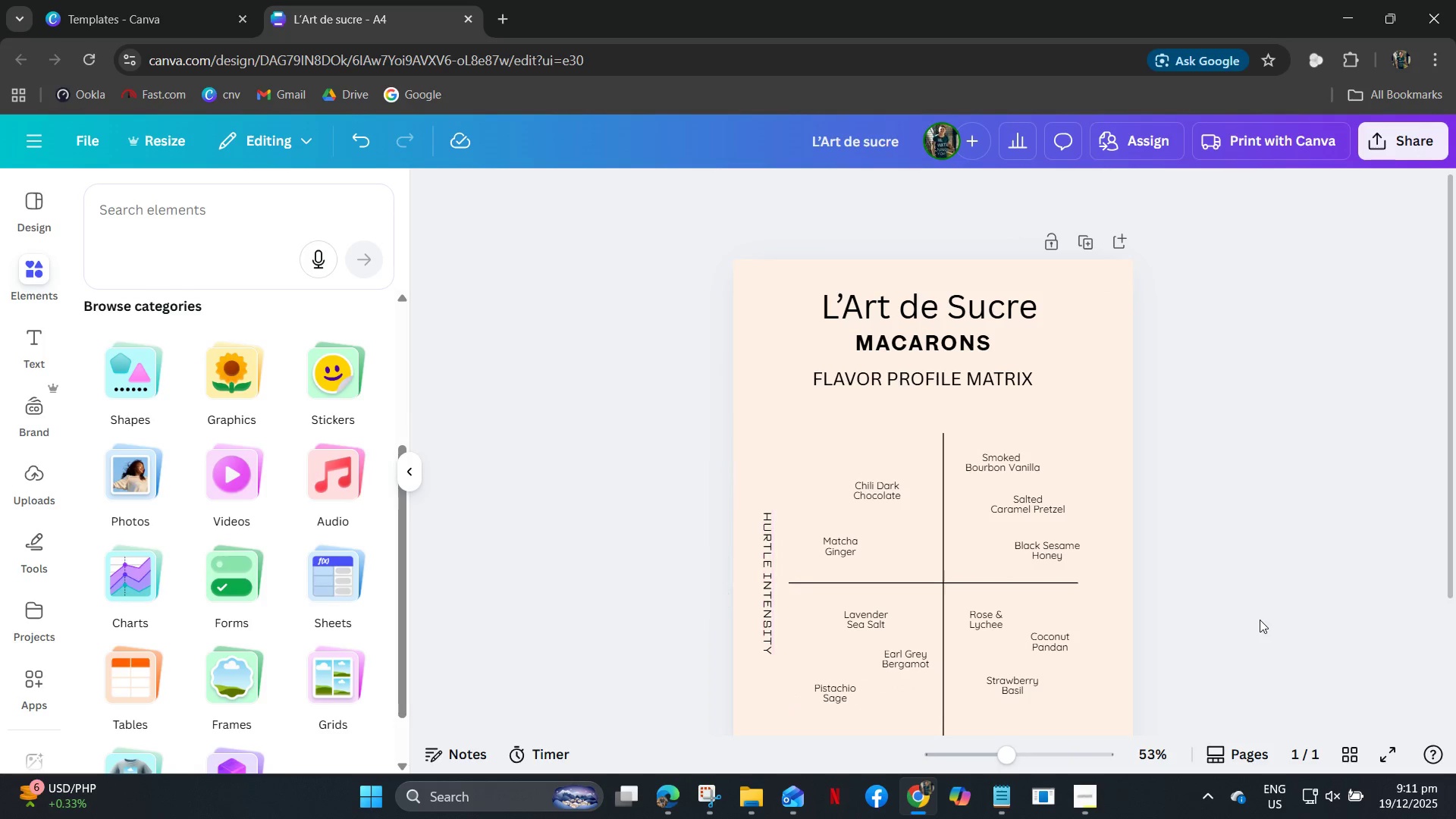 
scroll: coordinate [987, 669], scroll_direction: down, amount: 3.0
 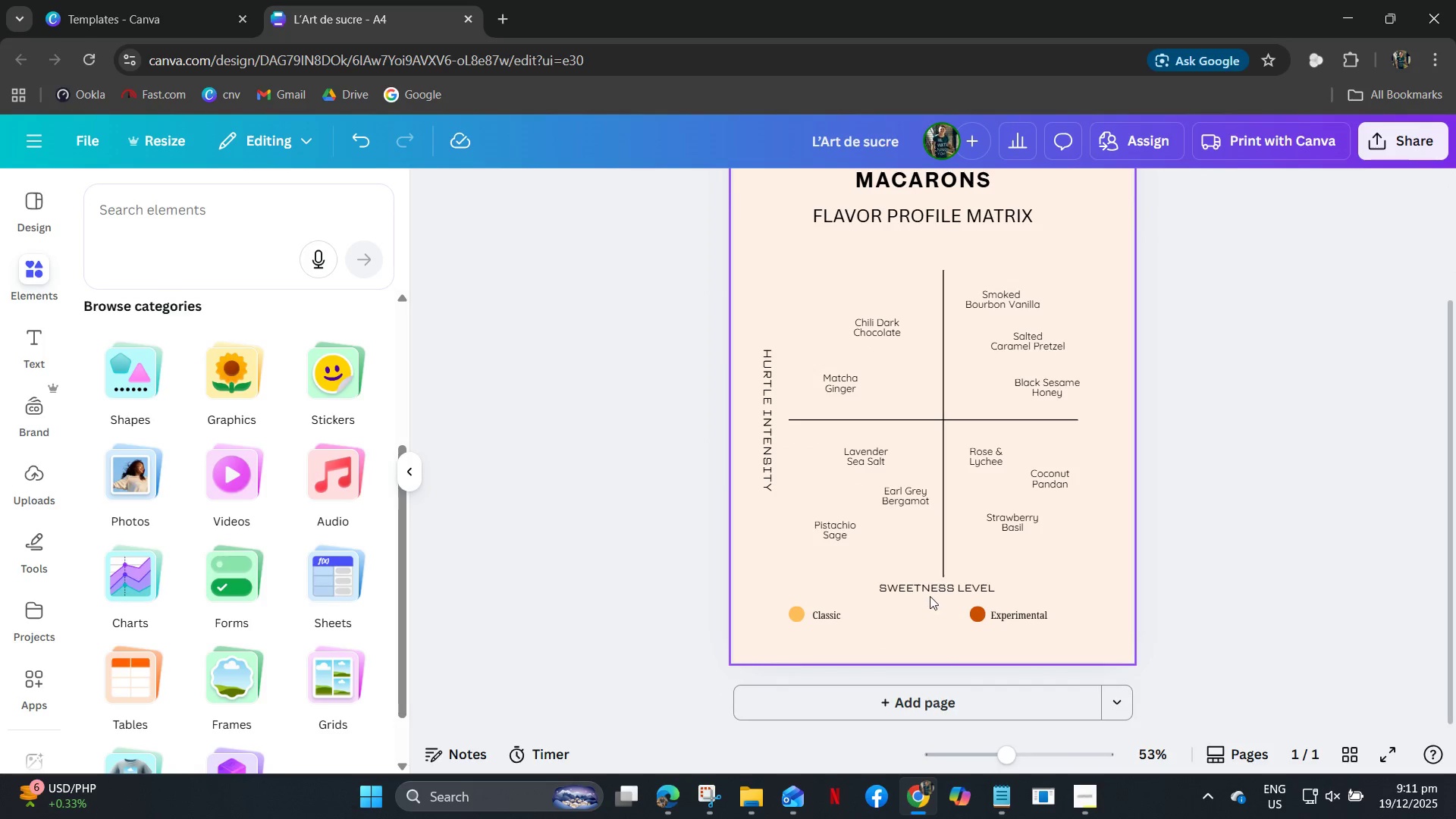 
left_click([930, 595])
 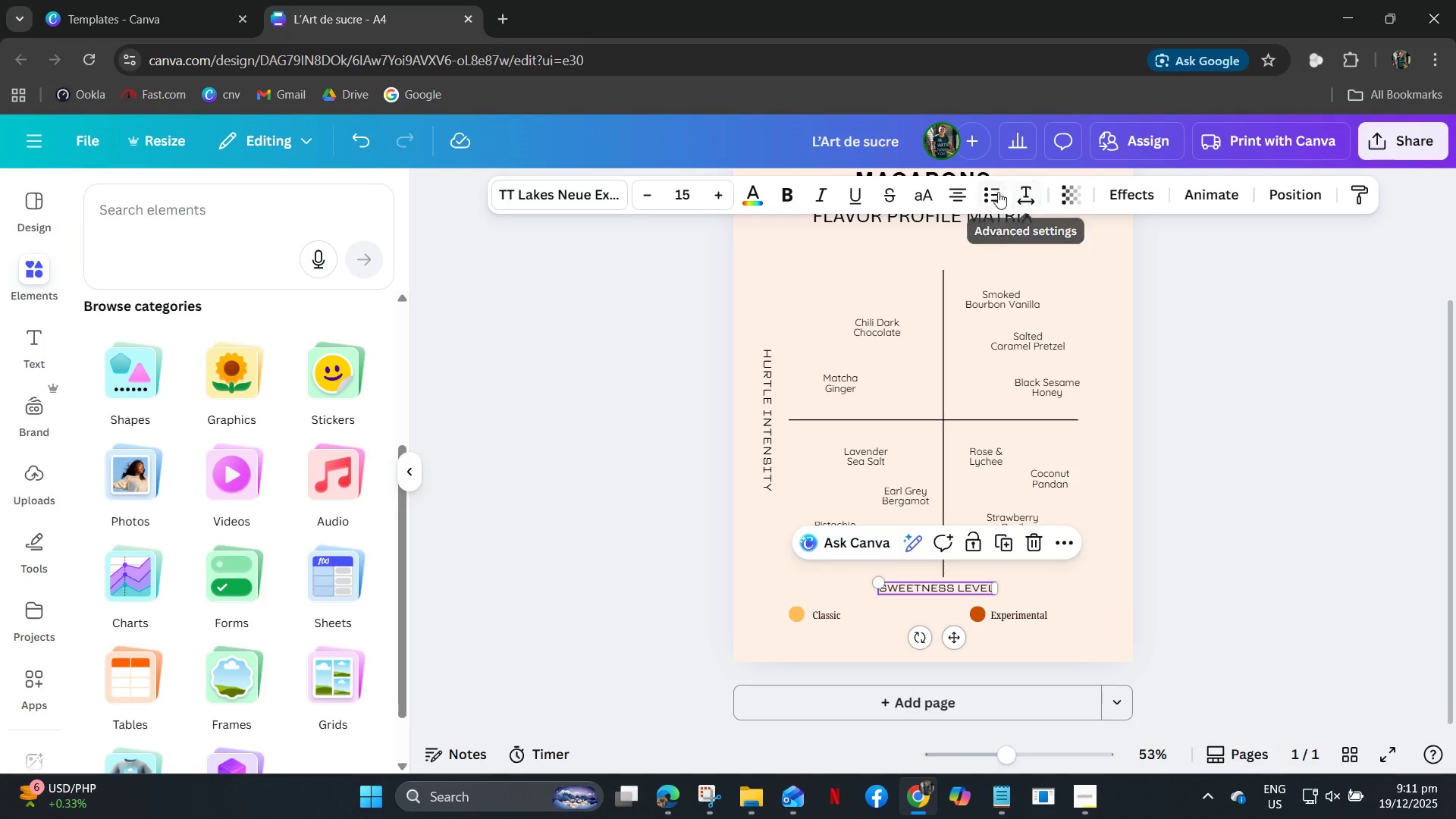 
left_click([1017, 193])
 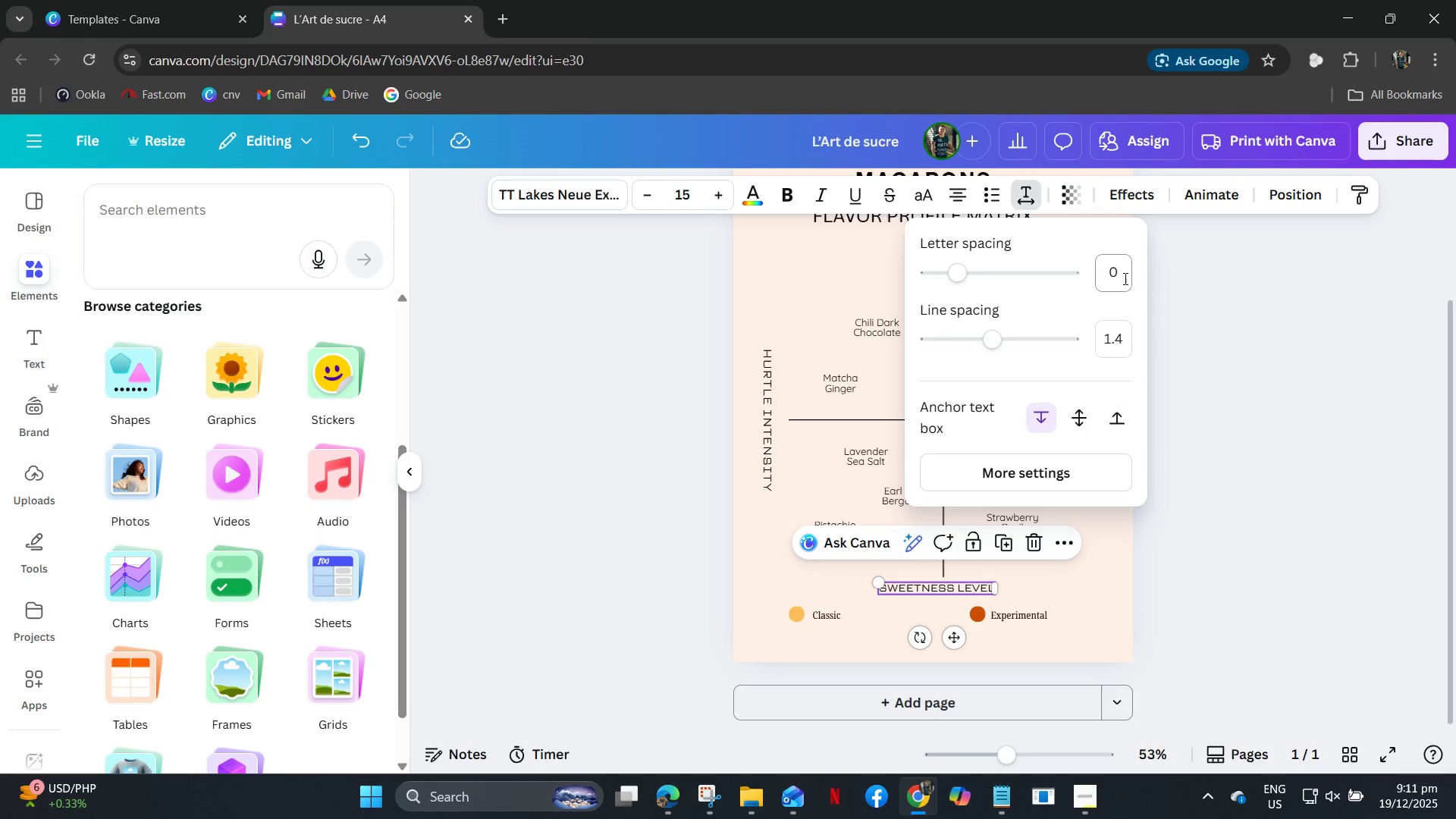 
left_click_drag(start_coordinate=[1113, 264], to_coordinate=[1115, 270])
 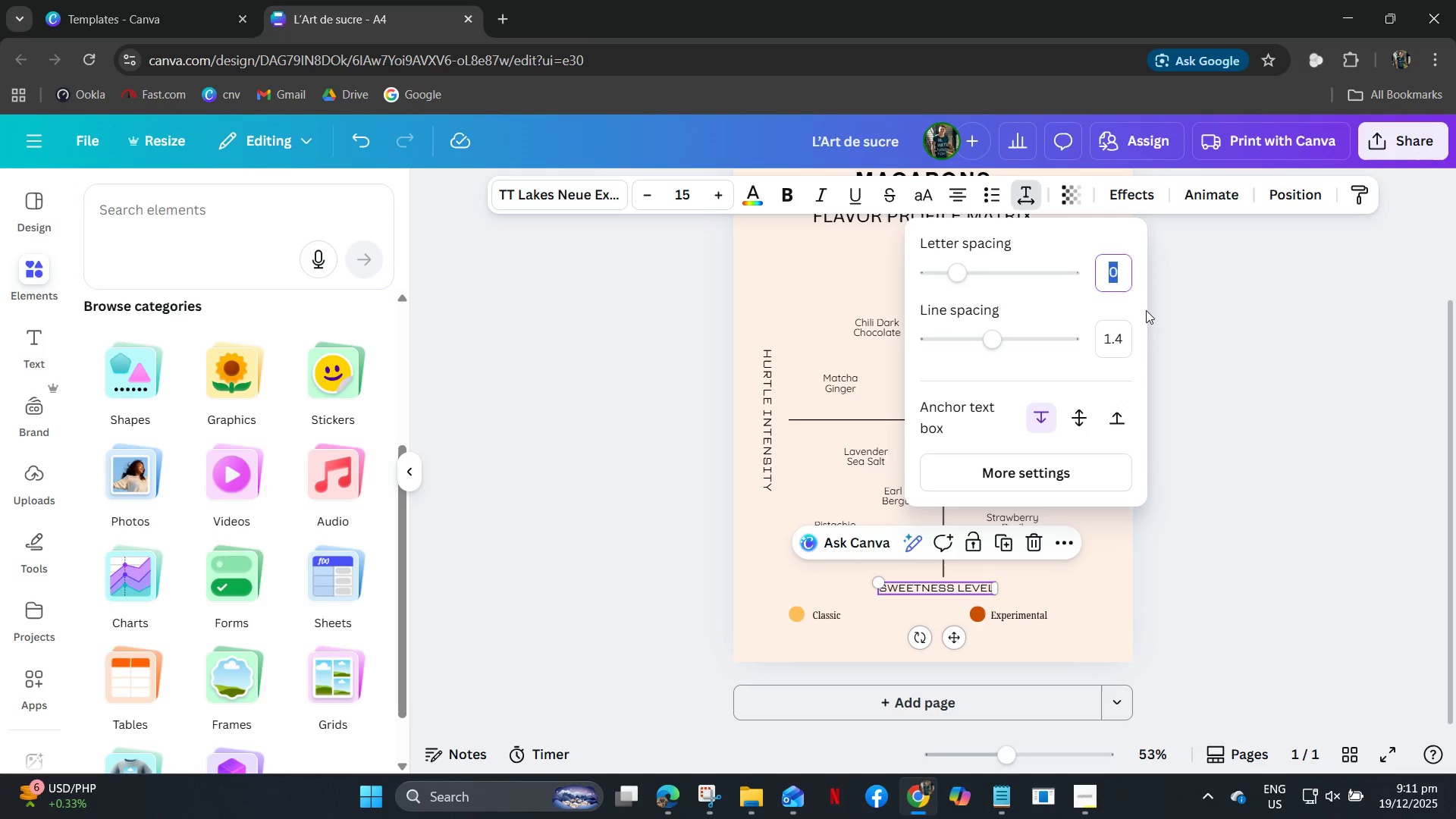 
key(Numpad9)
 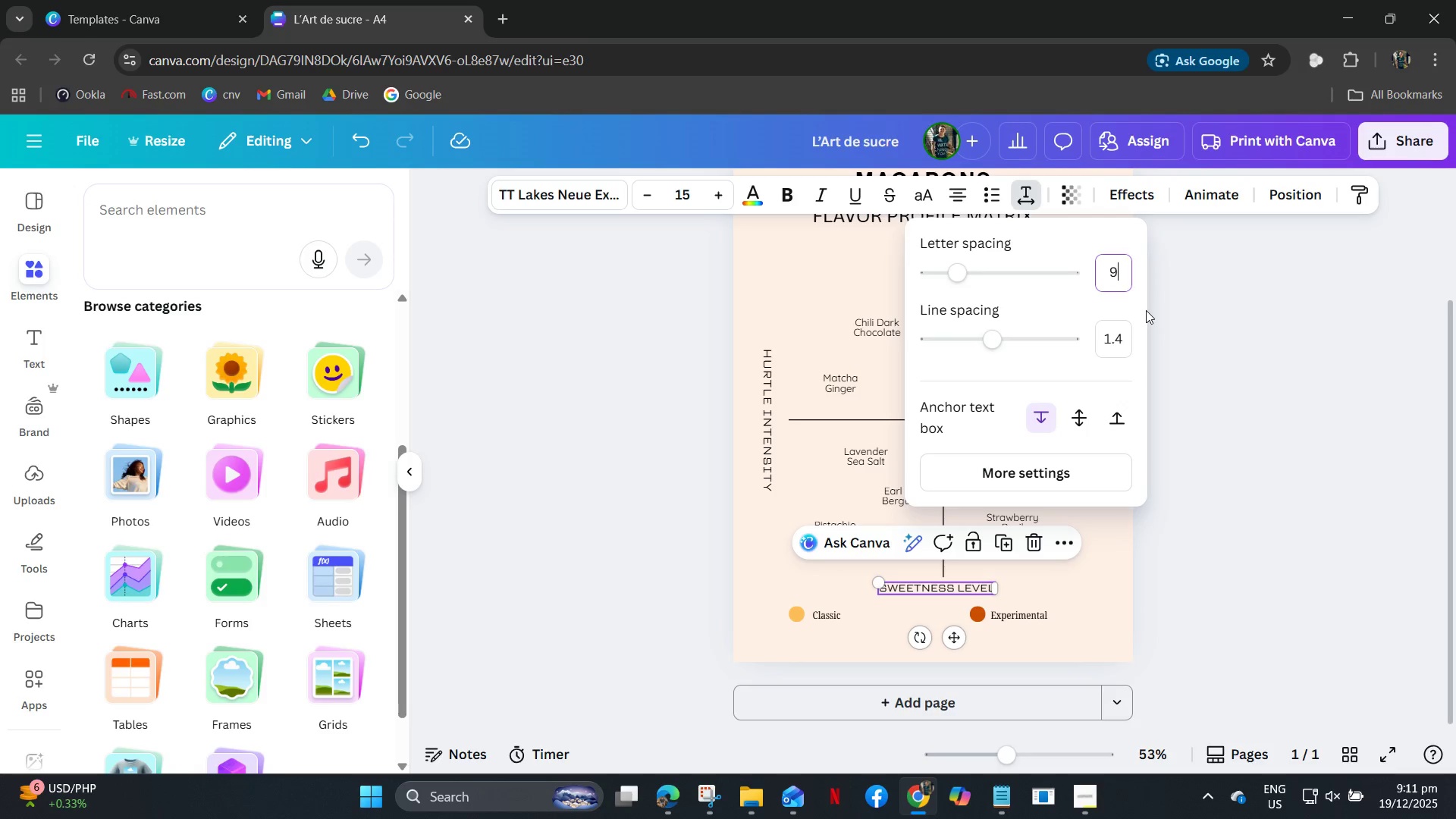 
key(Numpad0)
 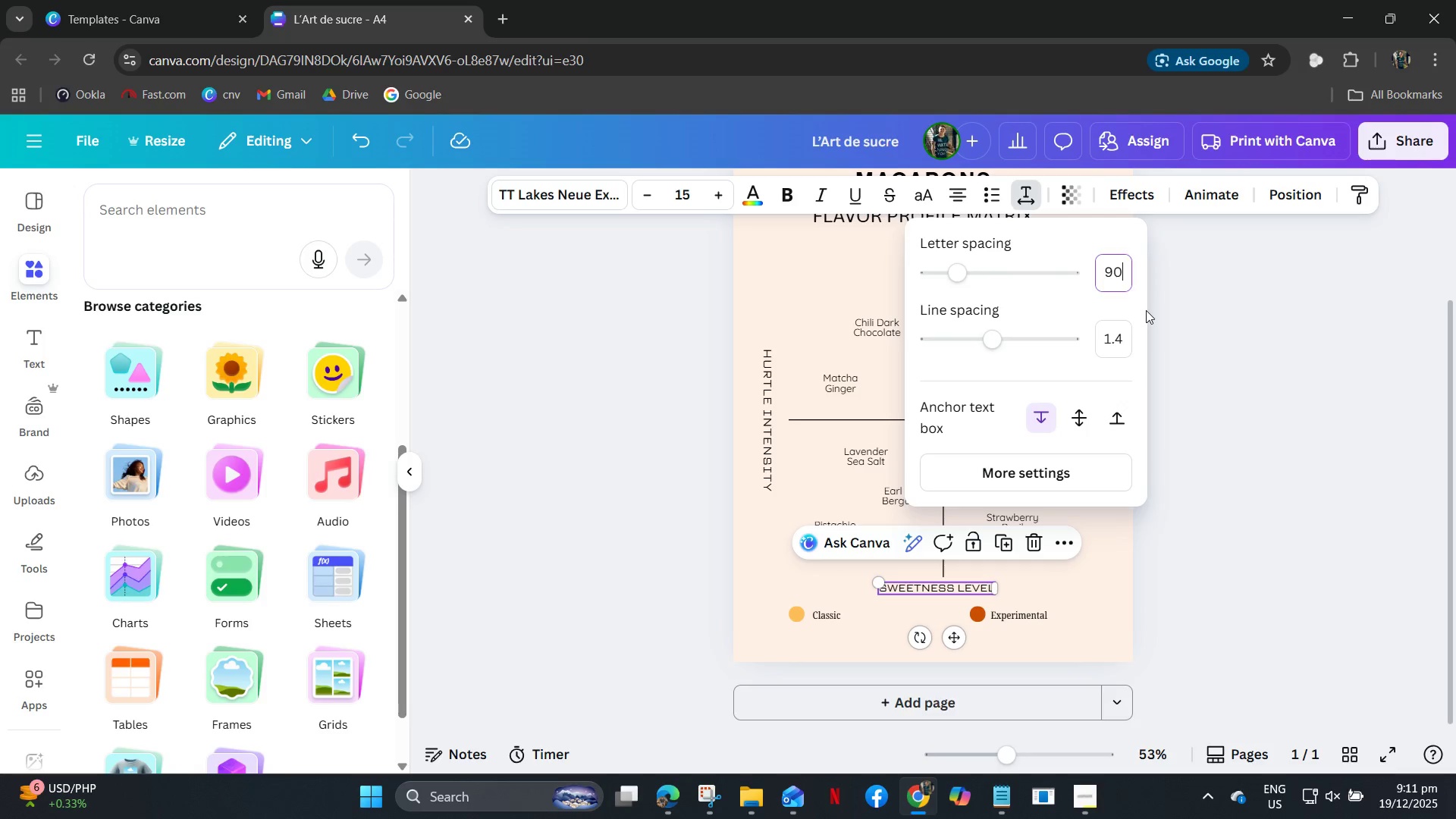 
key(NumpadEnter)
 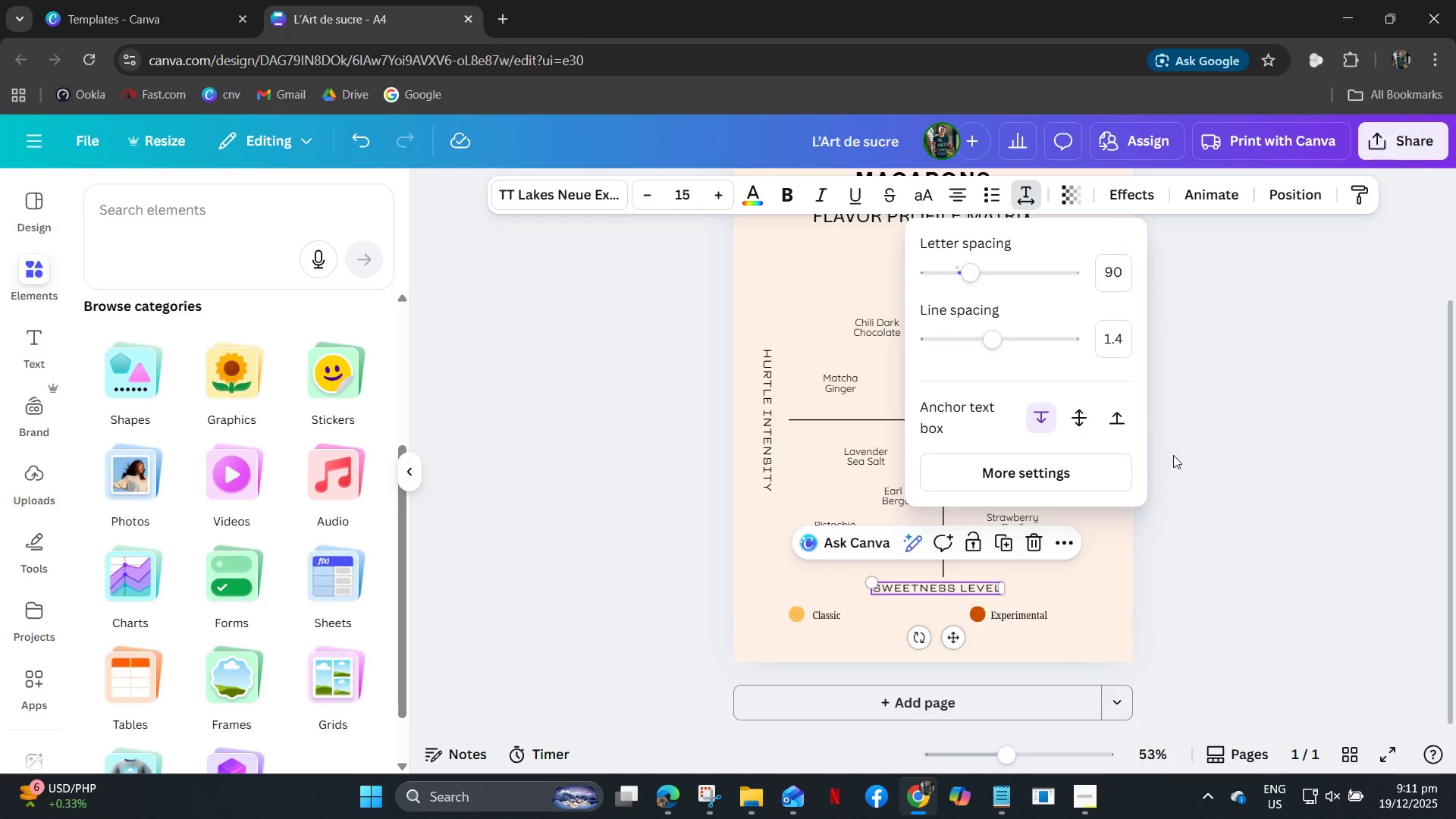 
left_click([1181, 461])
 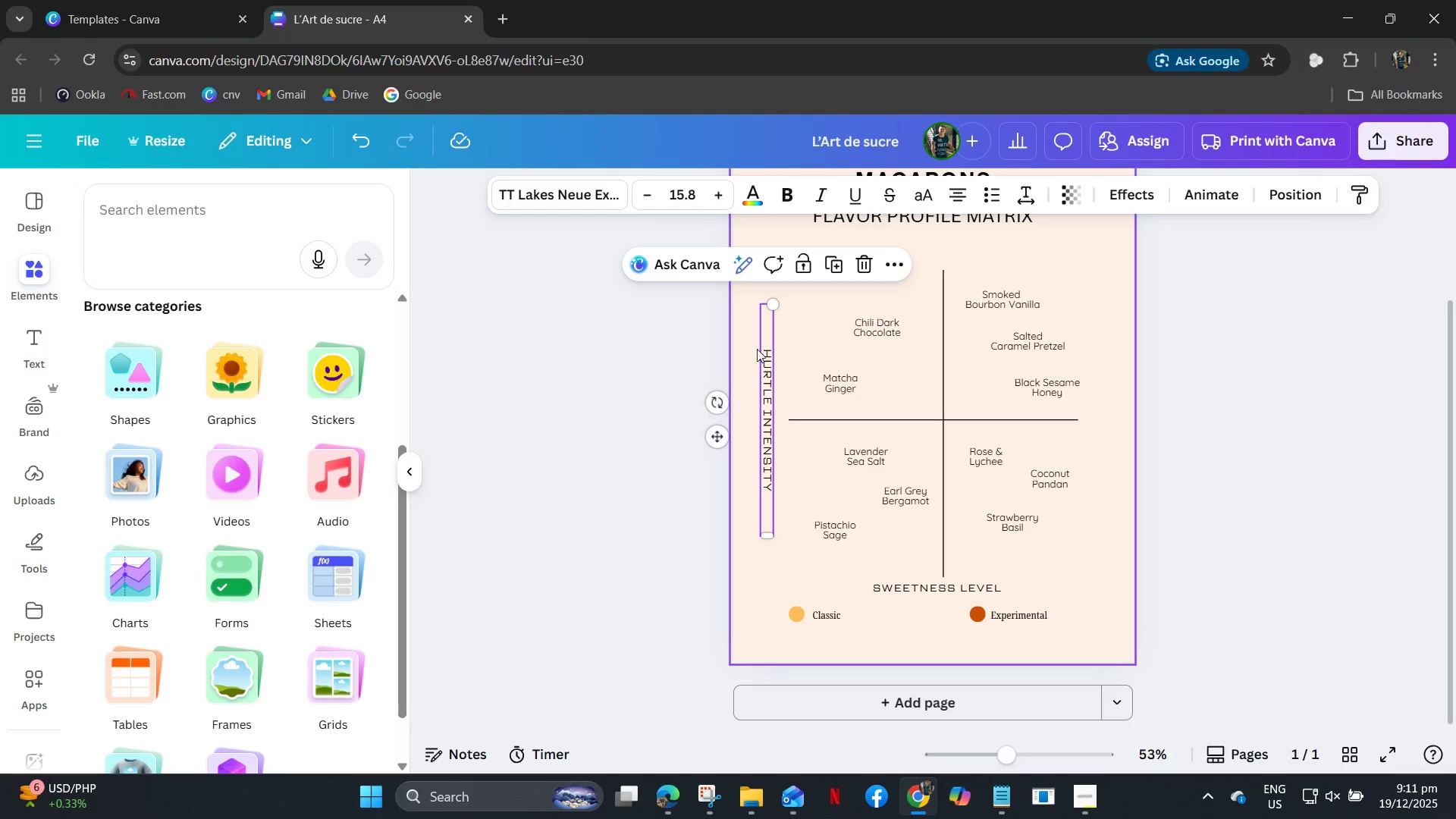 
left_click([689, 196])
 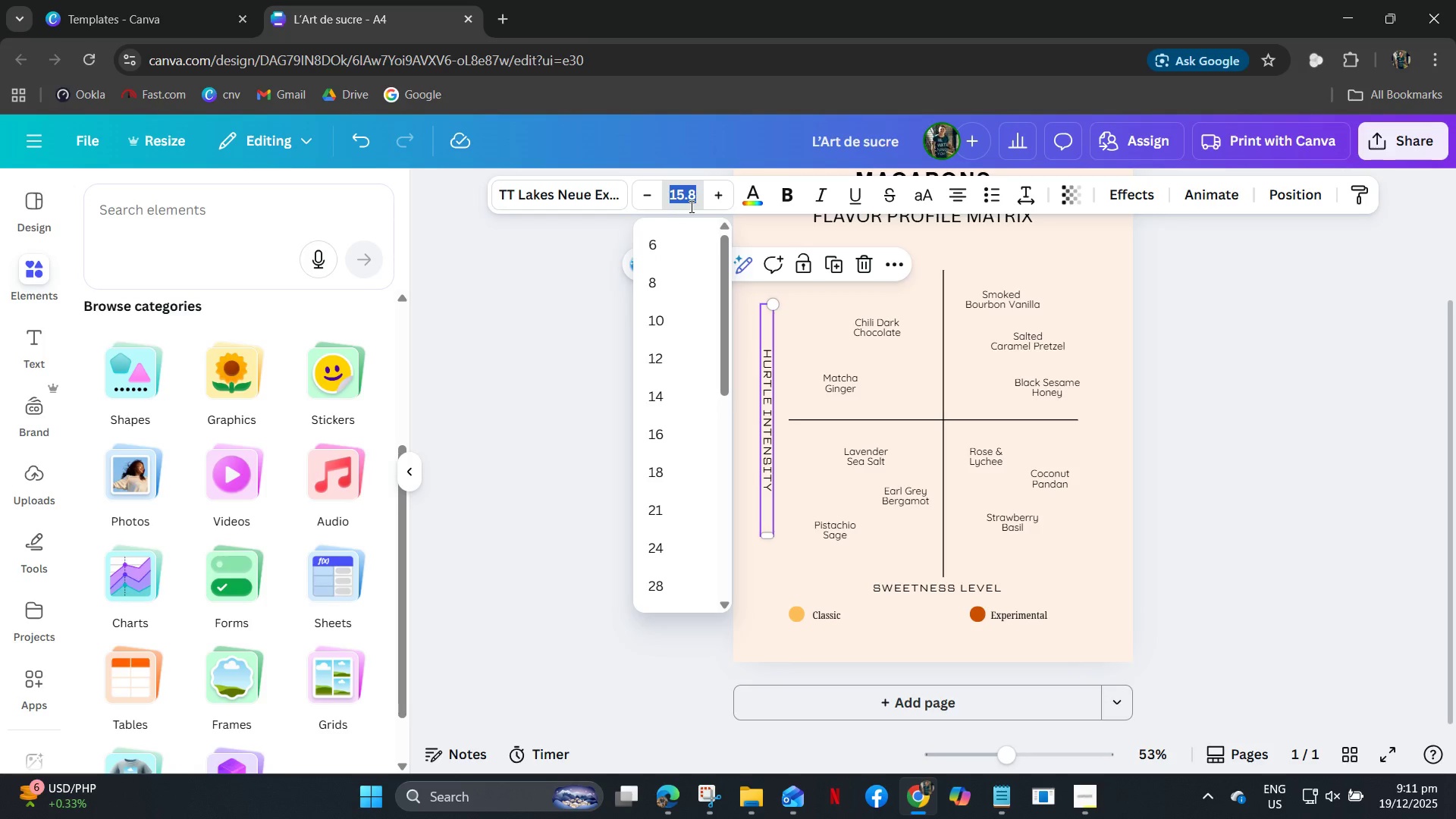 
key(Numpad1)
 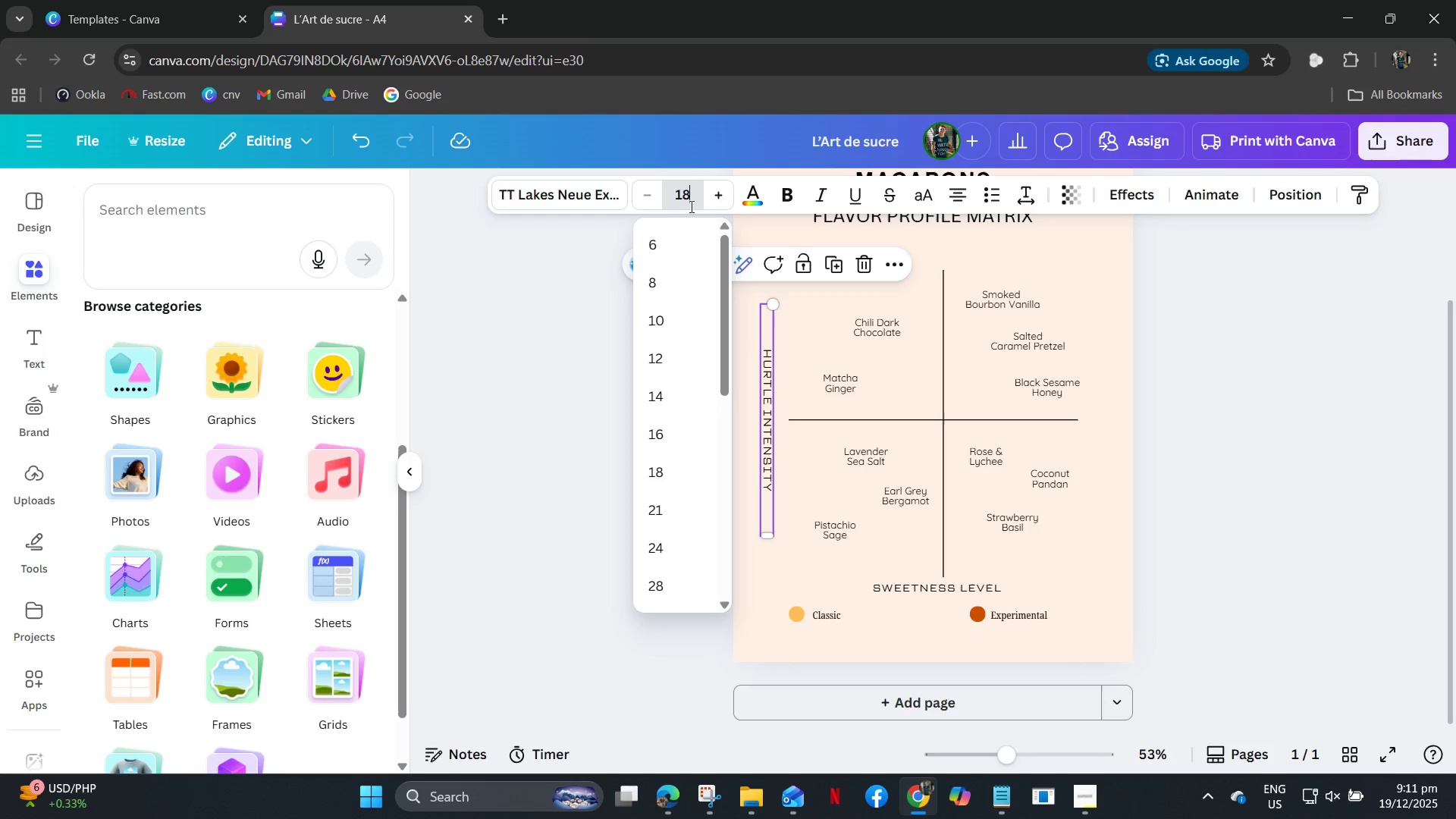 
key(Numpad8)
 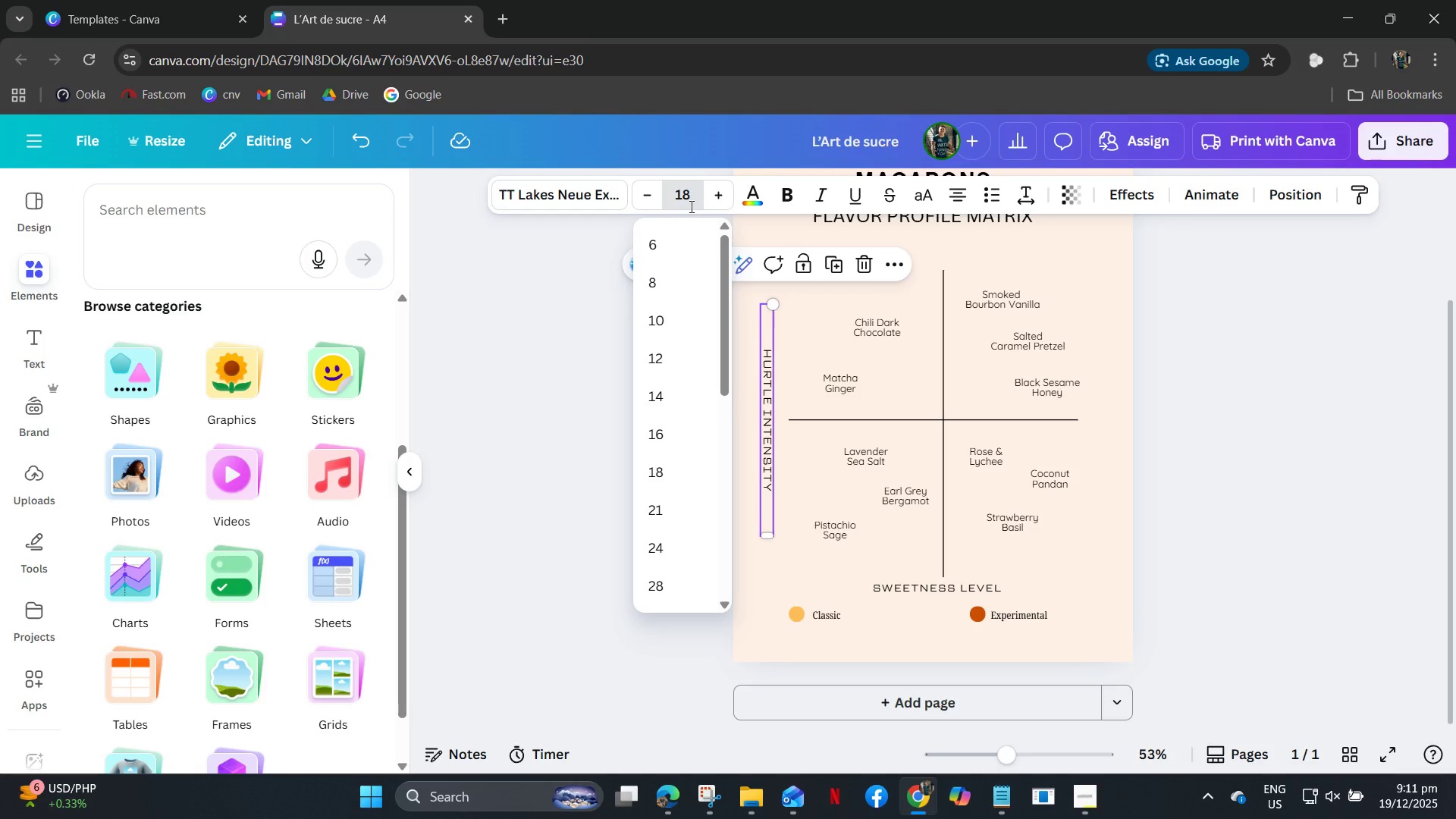 
key(NumpadEnter)
 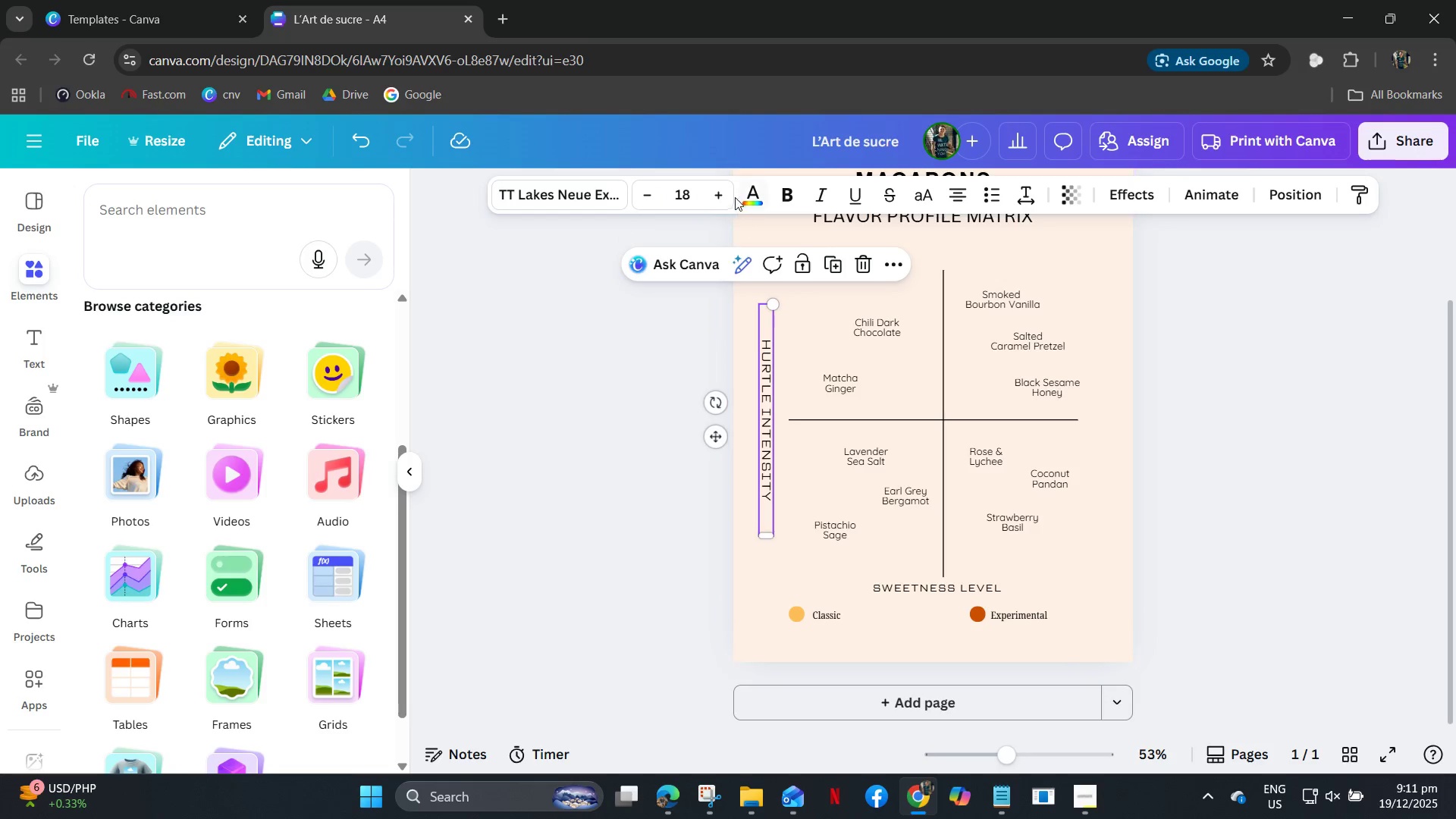 
left_click([651, 199])
 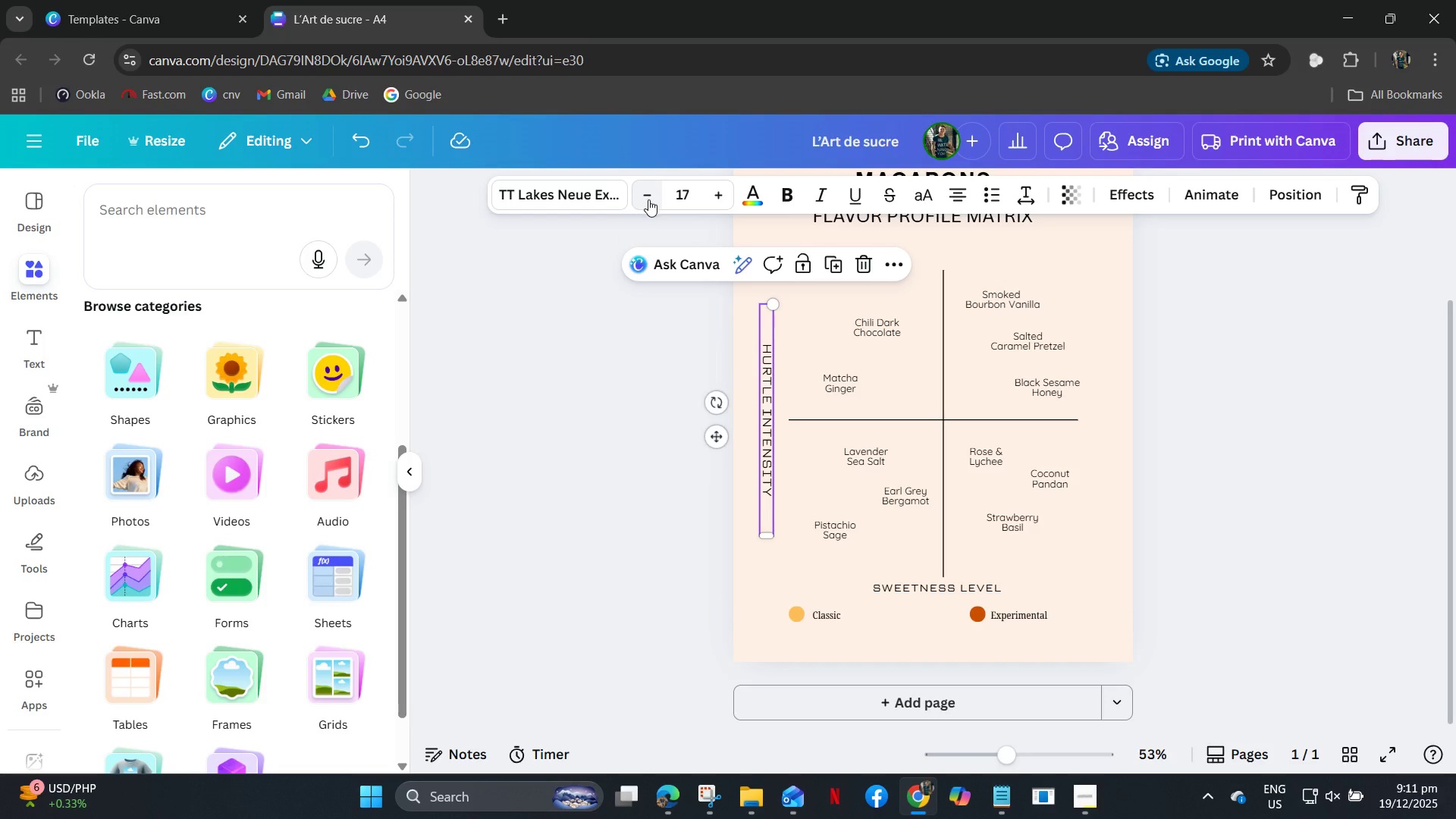 
left_click([648, 199])
 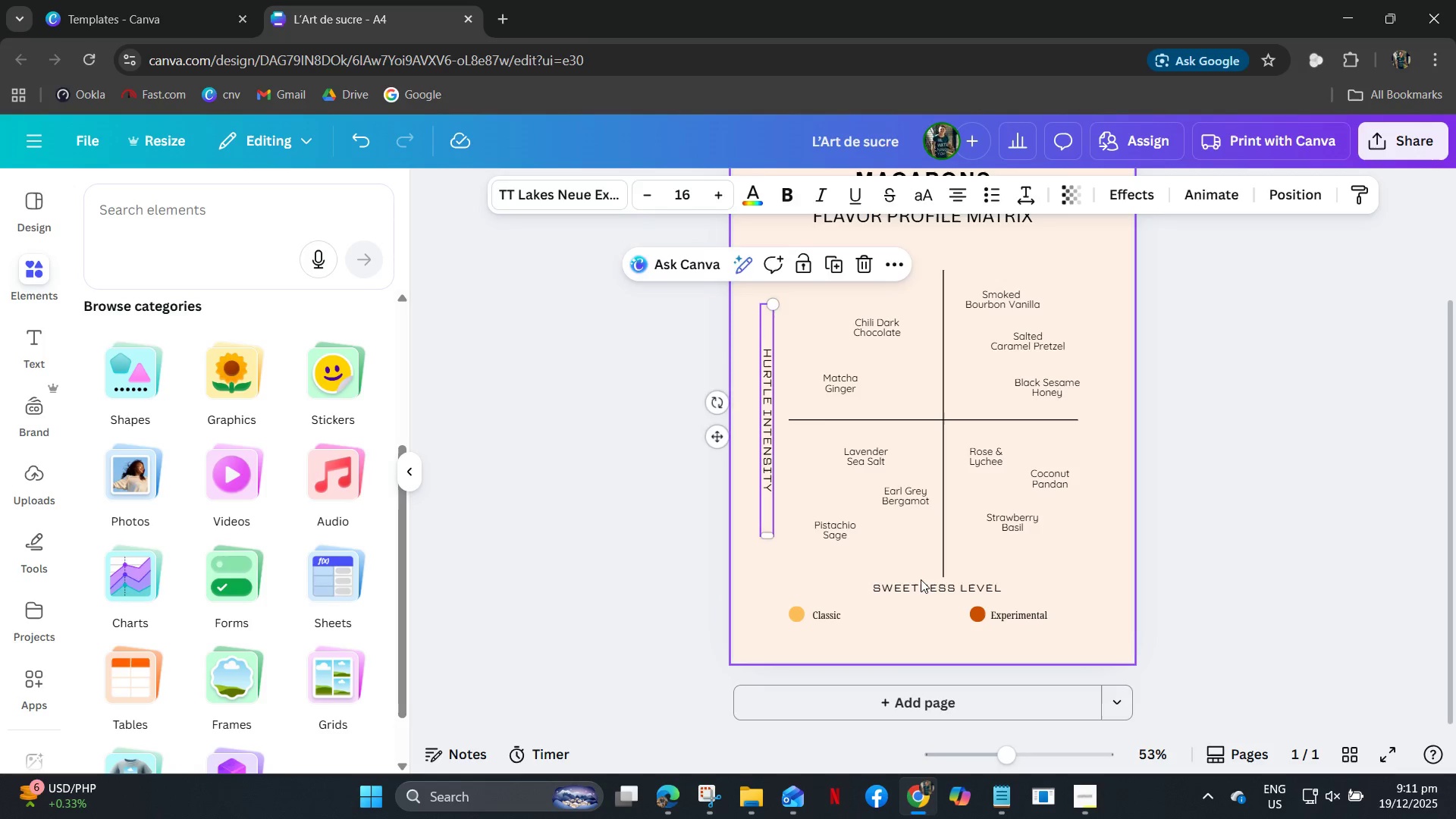 
left_click([927, 588])
 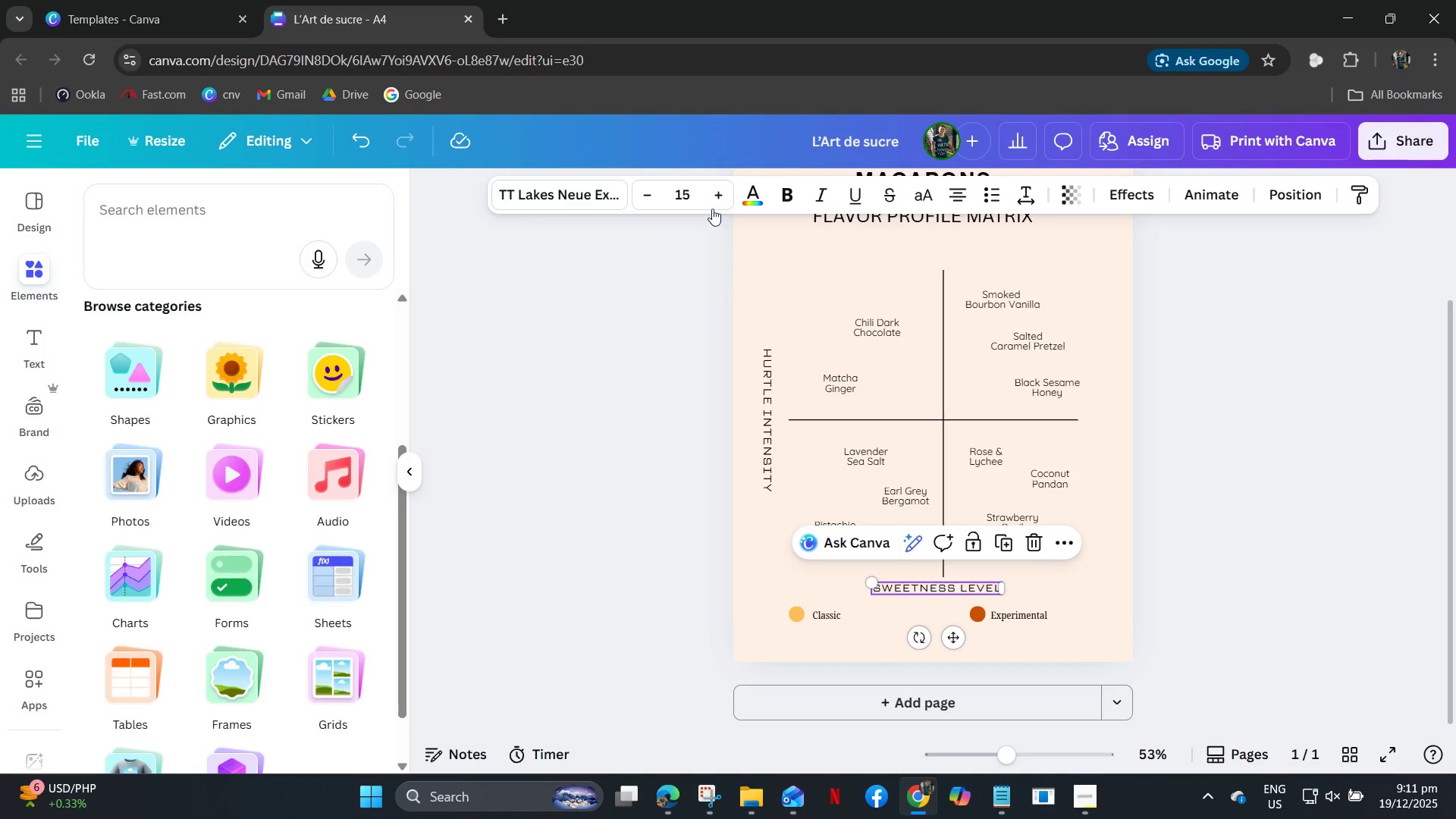 
left_click([712, 199])
 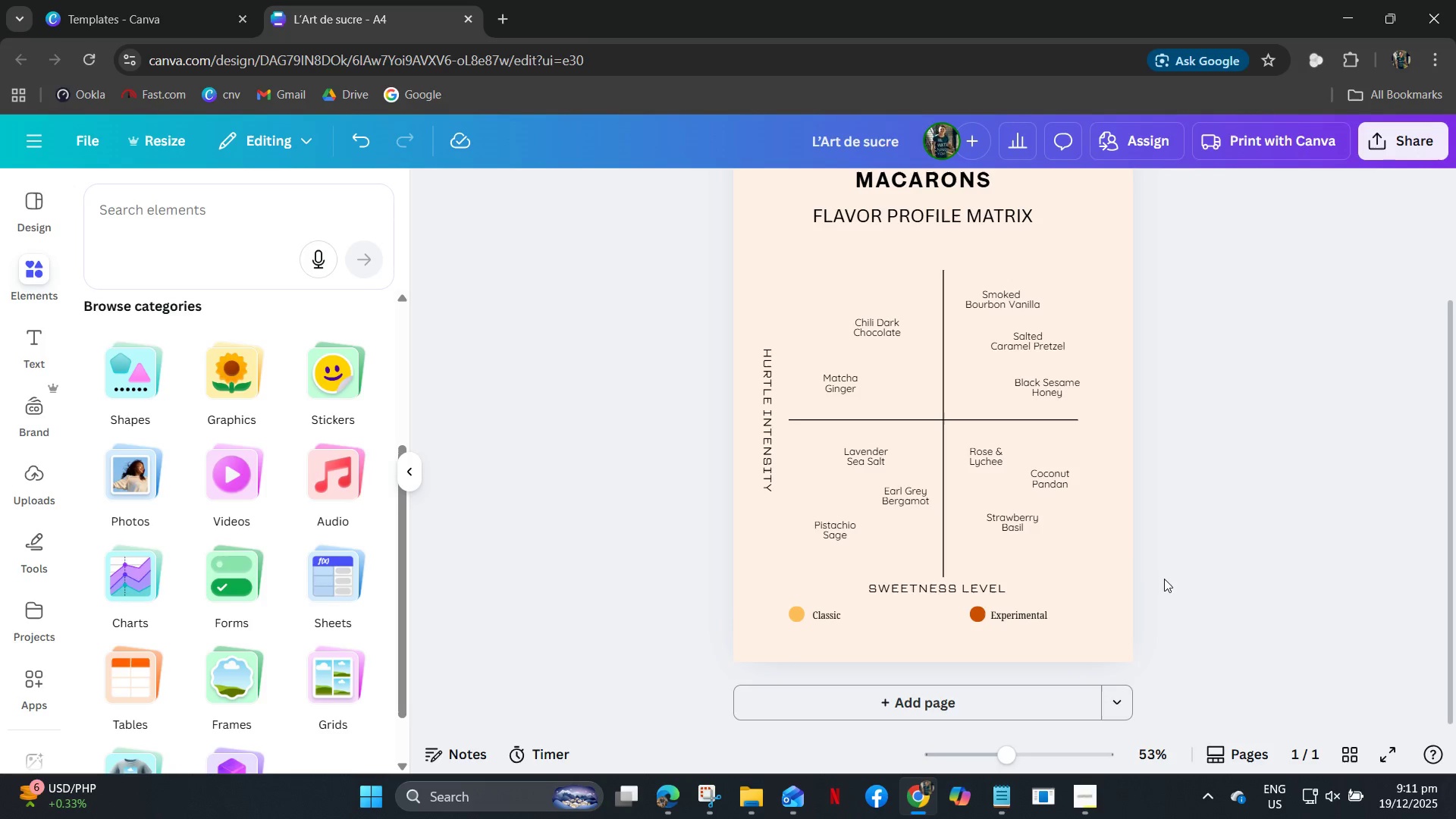 
scroll: coordinate [1137, 504], scroll_direction: up, amount: 3.0
 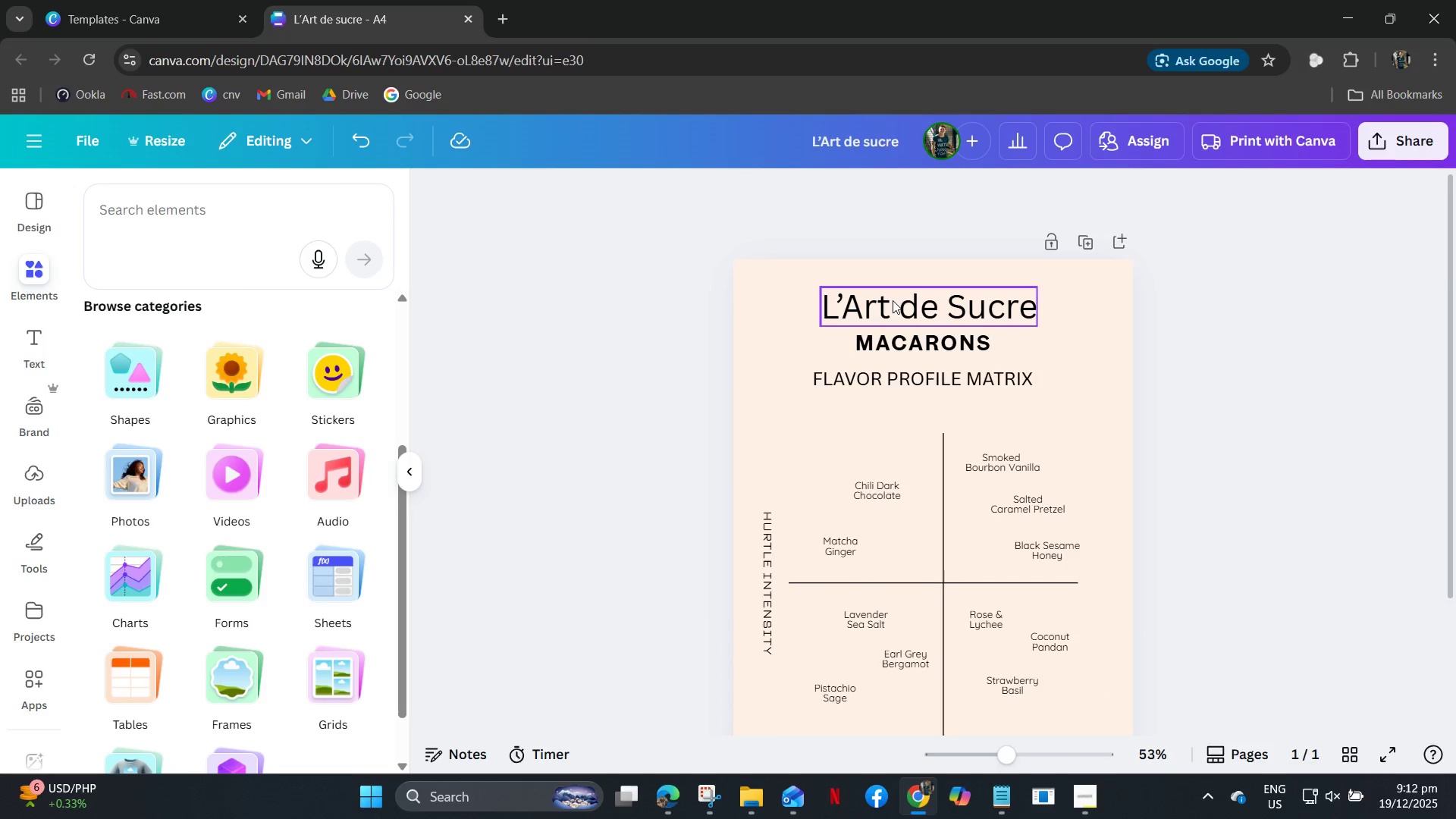 
left_click([893, 297])
 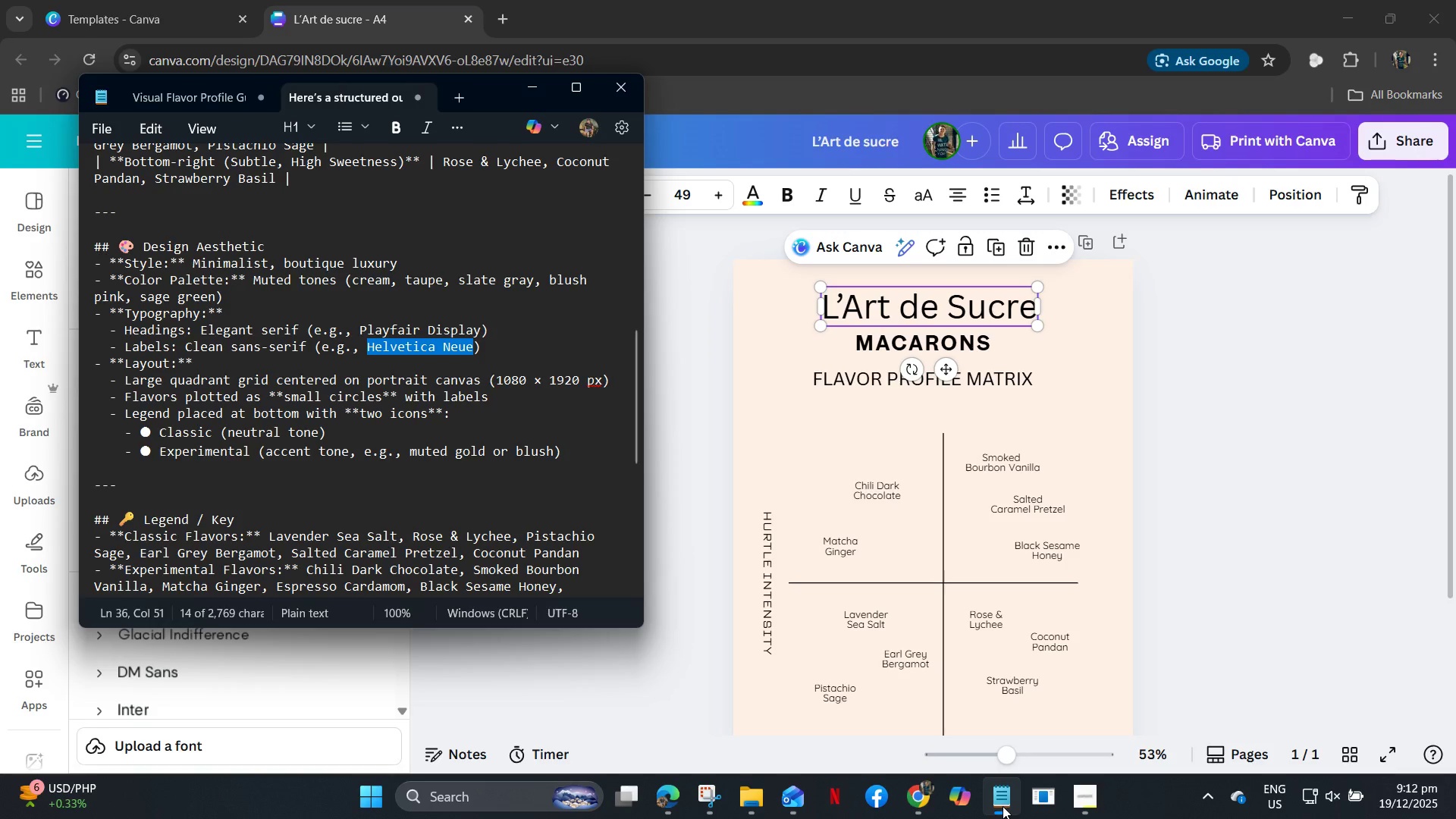 
wait(7.95)
 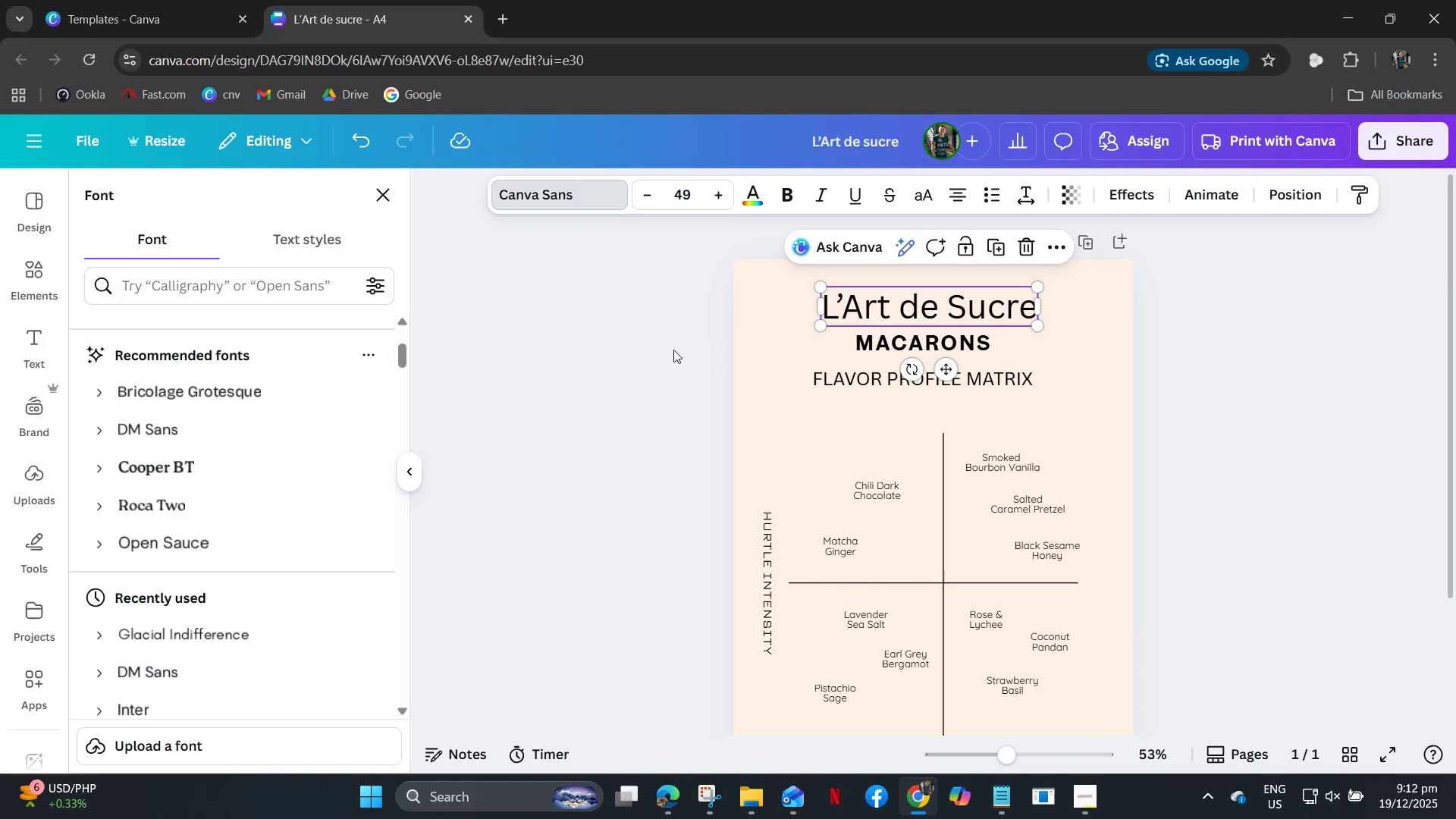 
left_click([1003, 806])
 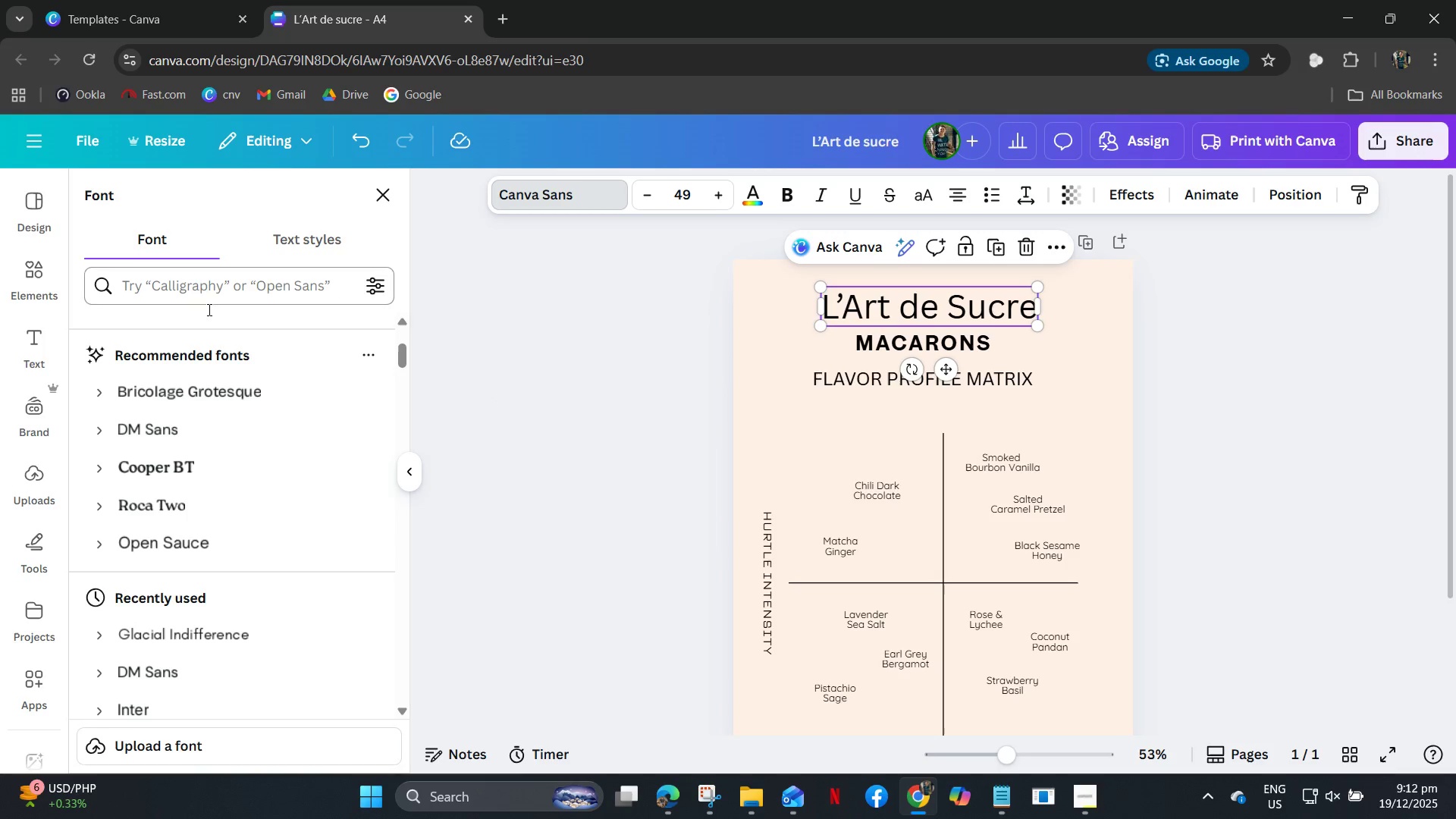 
left_click([143, 295])
 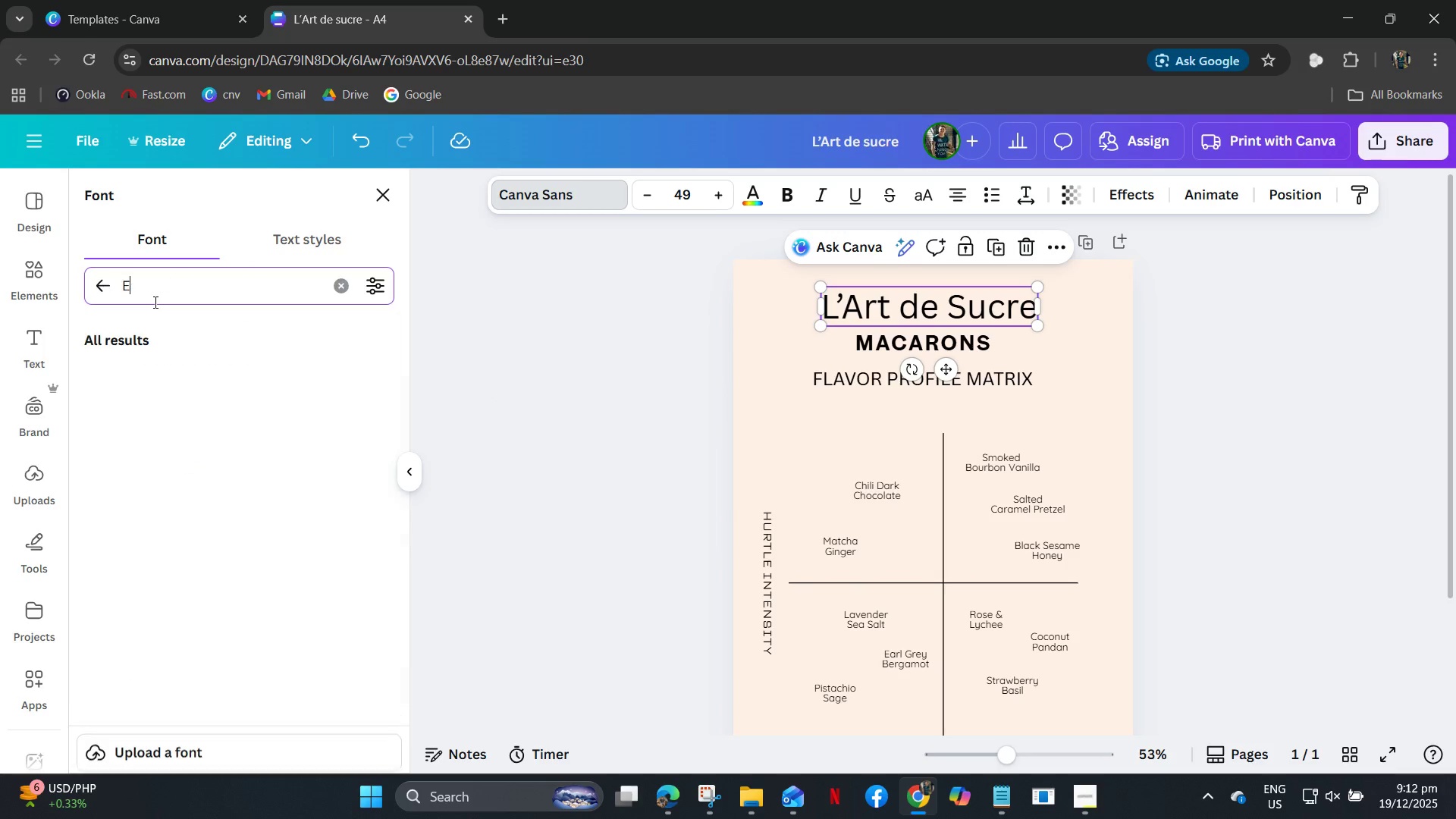 
type(ELEGANT)
 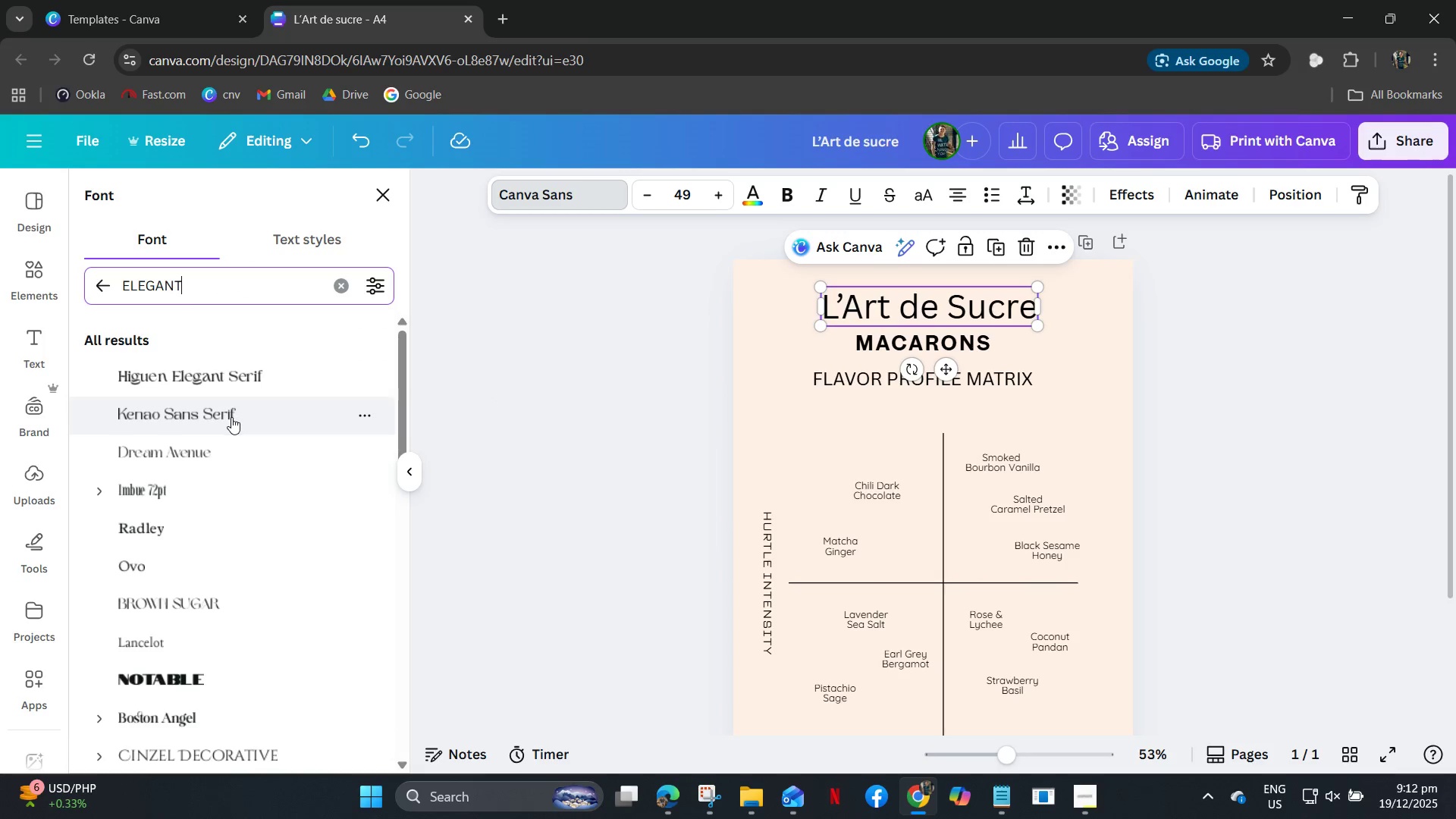 
left_click([219, 390])
 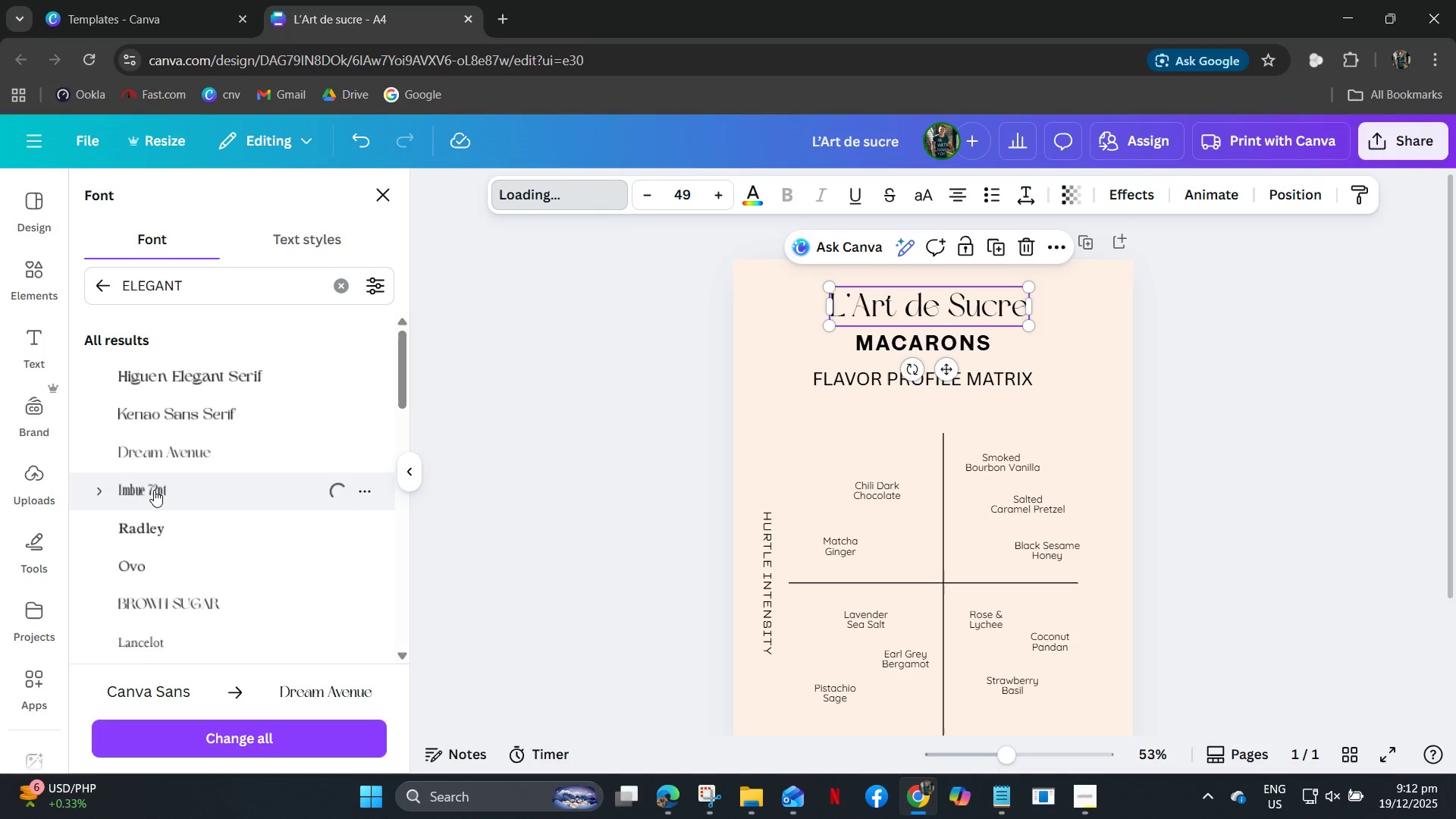 
wait(6.94)
 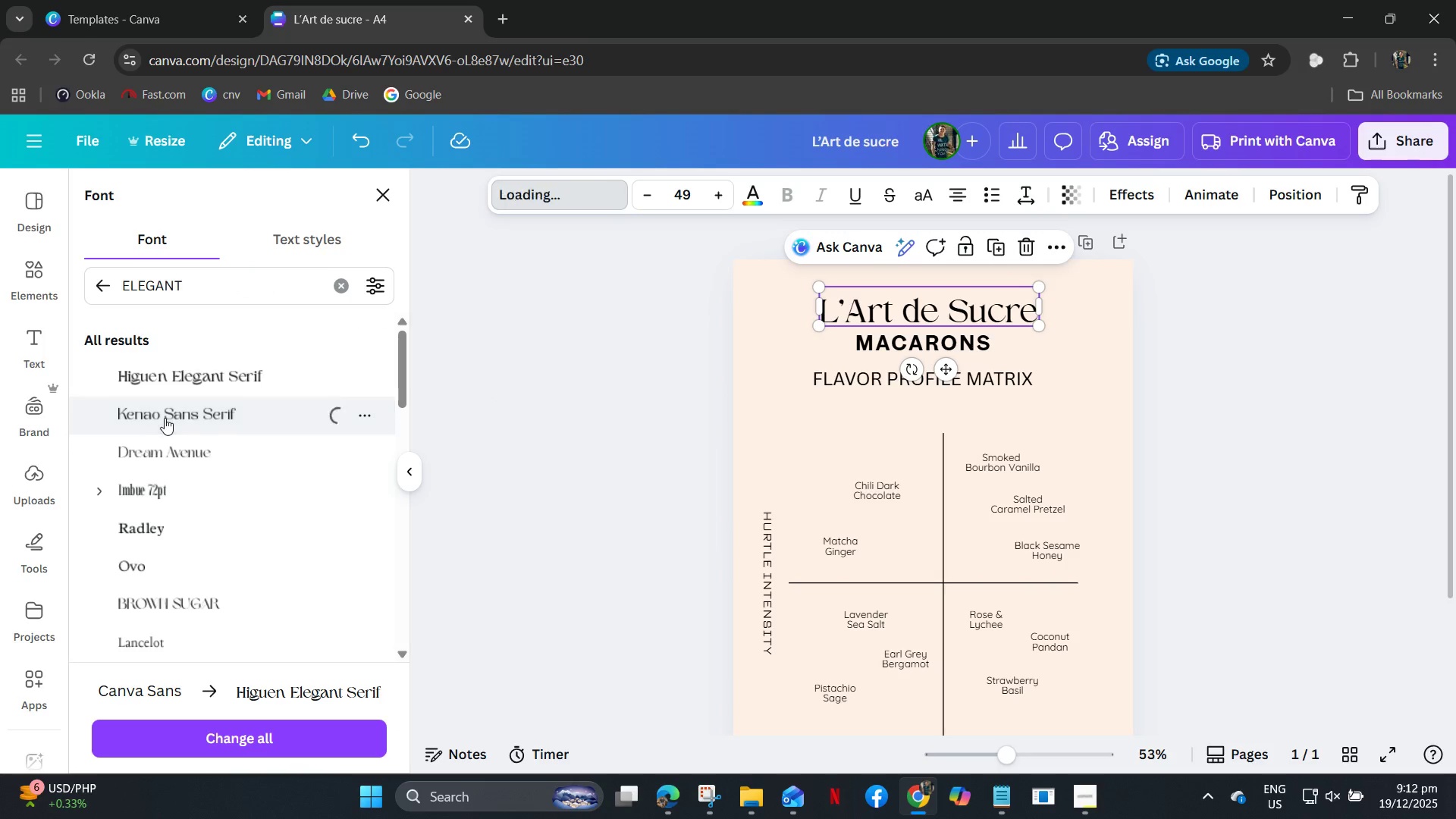 
left_click([153, 534])
 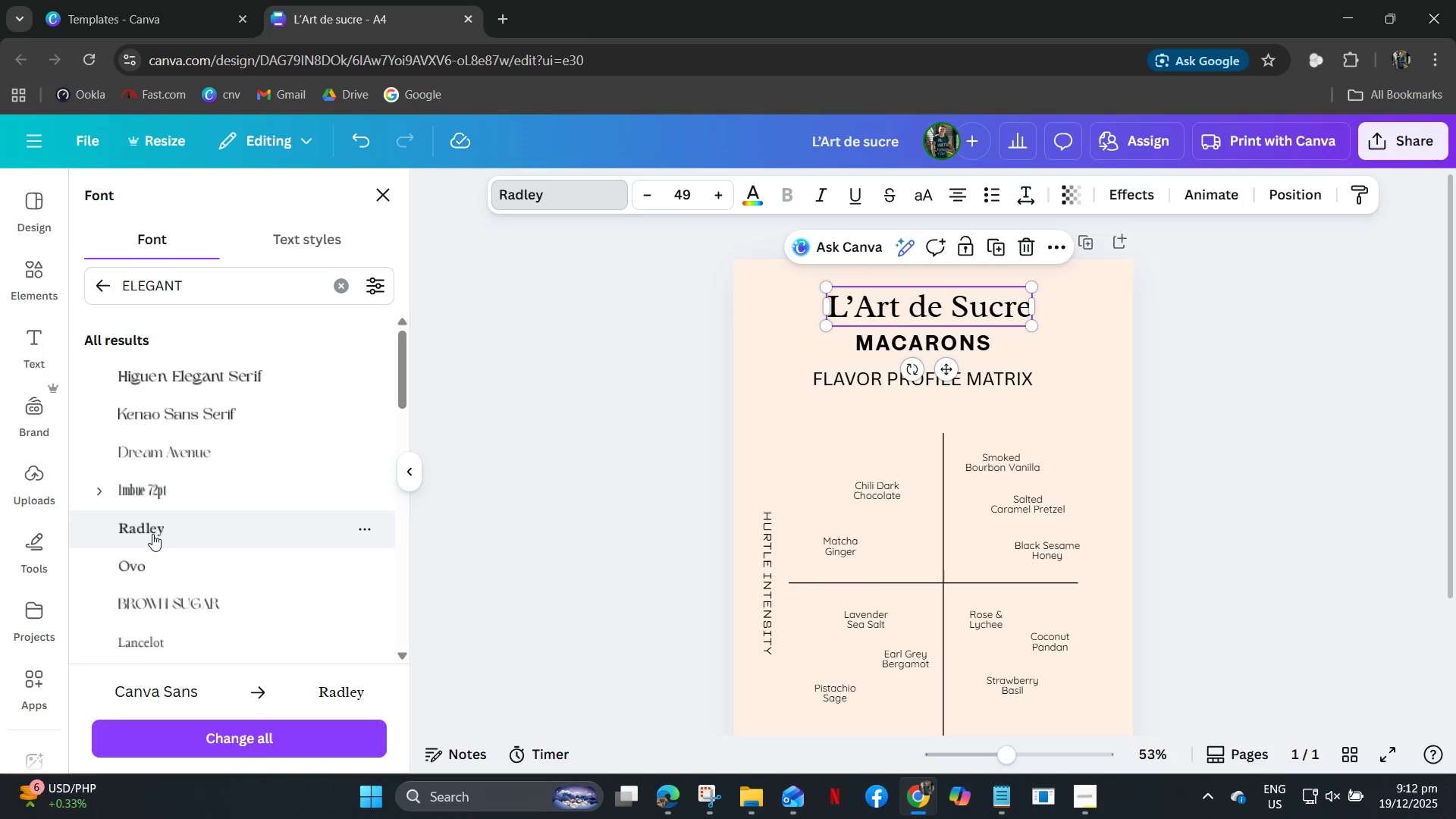 
left_click([150, 566])
 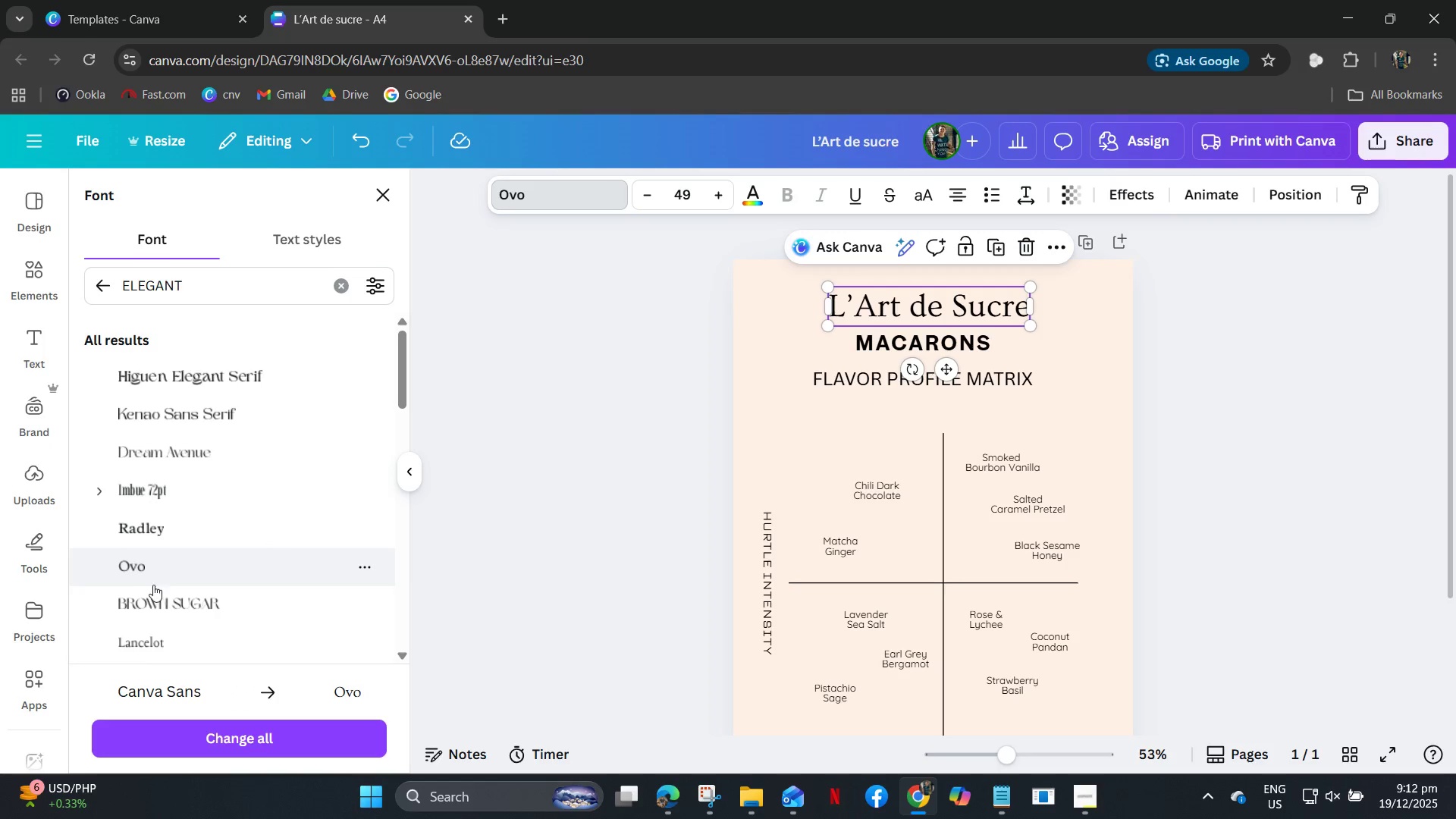 
left_click_drag(start_coordinate=[155, 592], to_coordinate=[157, 597])
 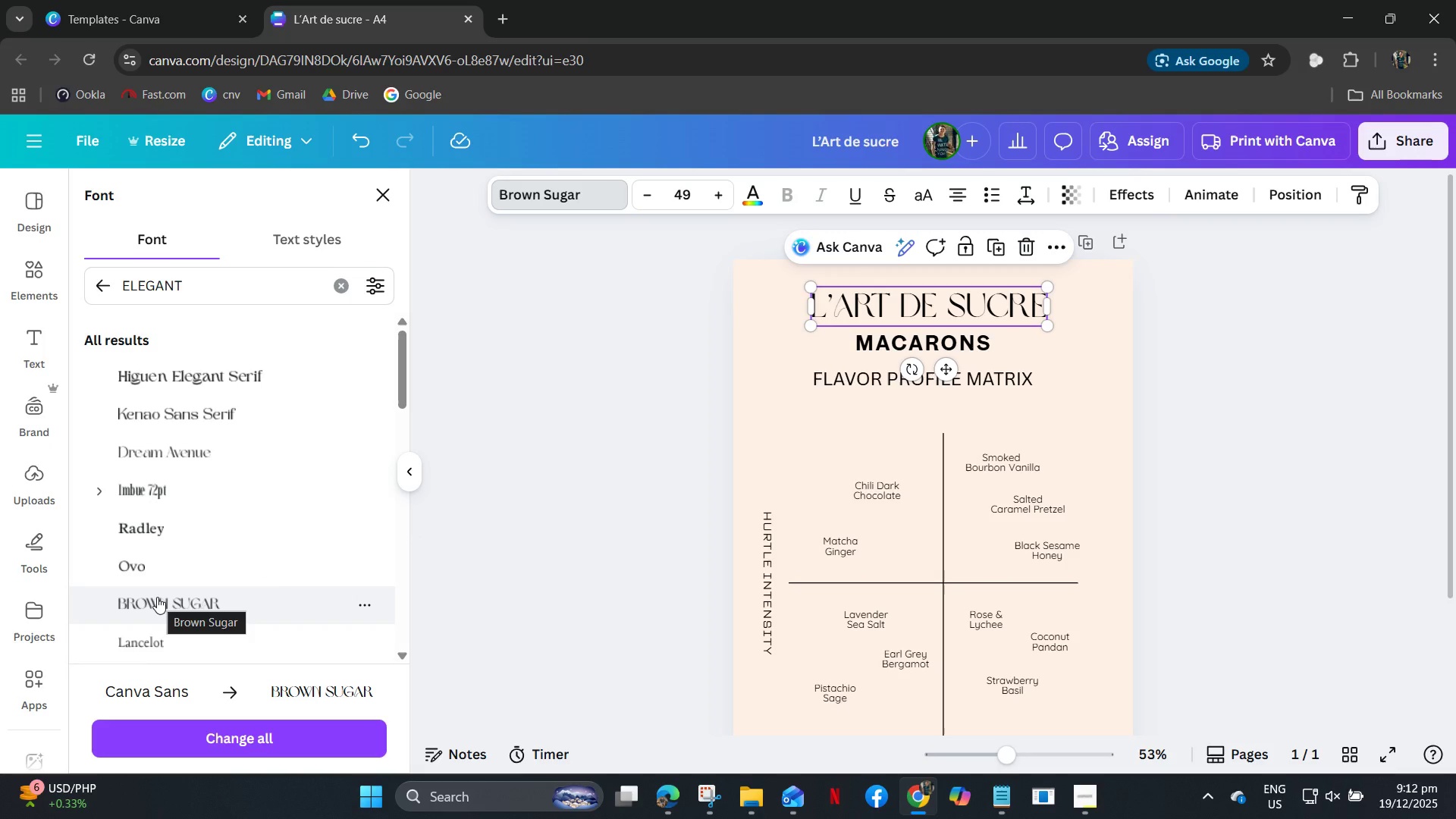 
scroll: coordinate [156, 595], scroll_direction: down, amount: 2.0
 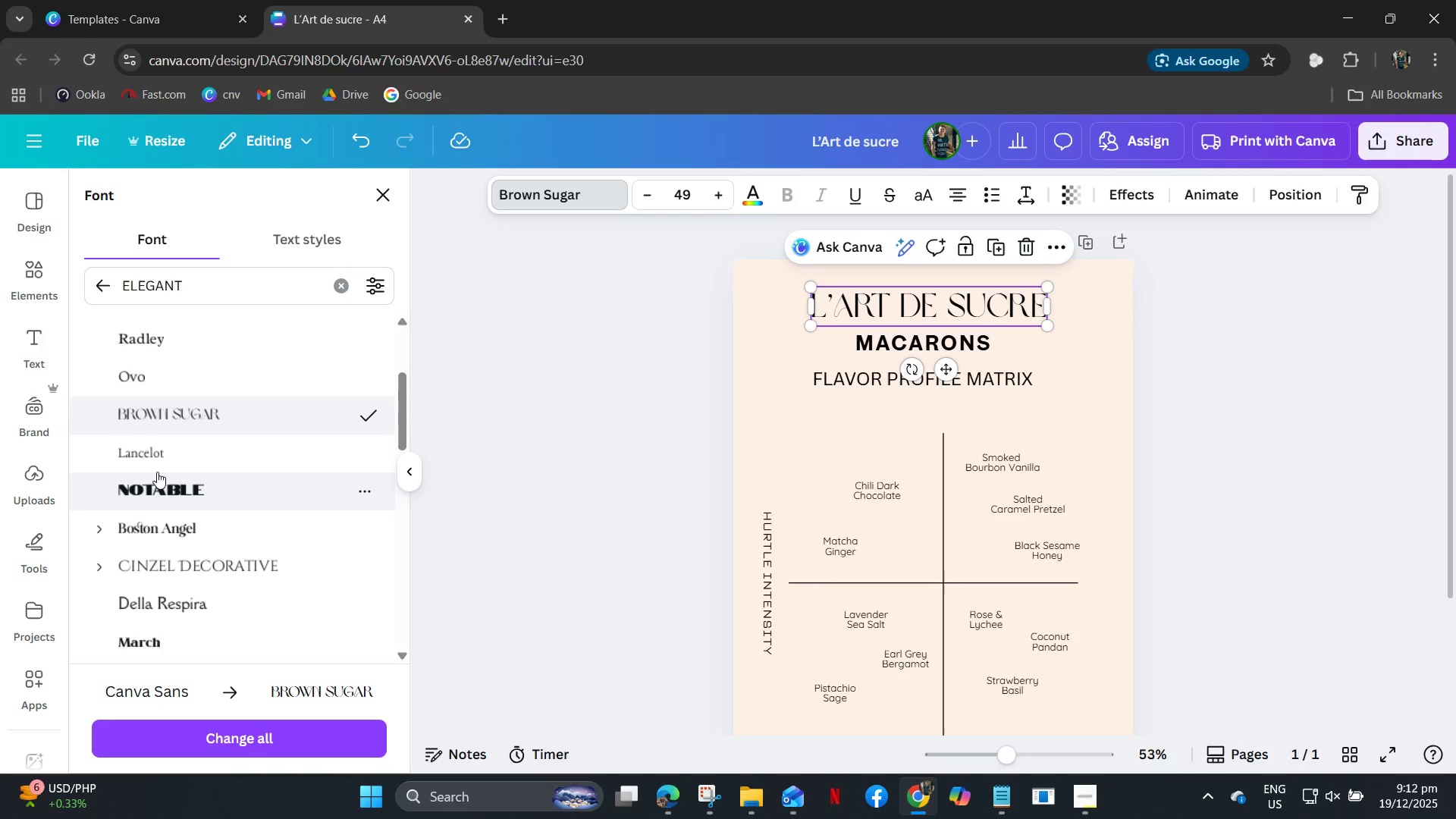 
left_click([157, 457])
 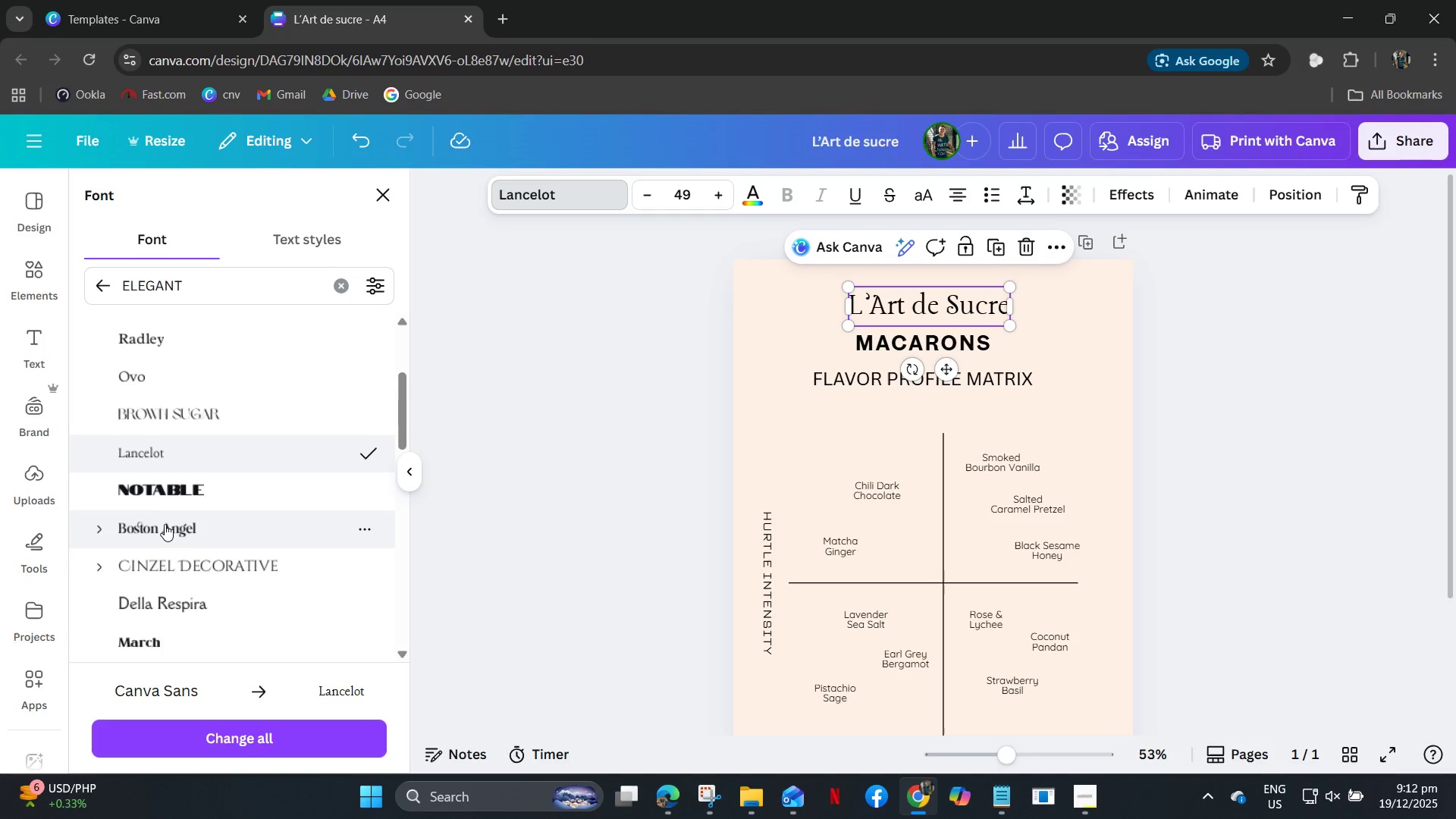 
left_click([164, 516])
 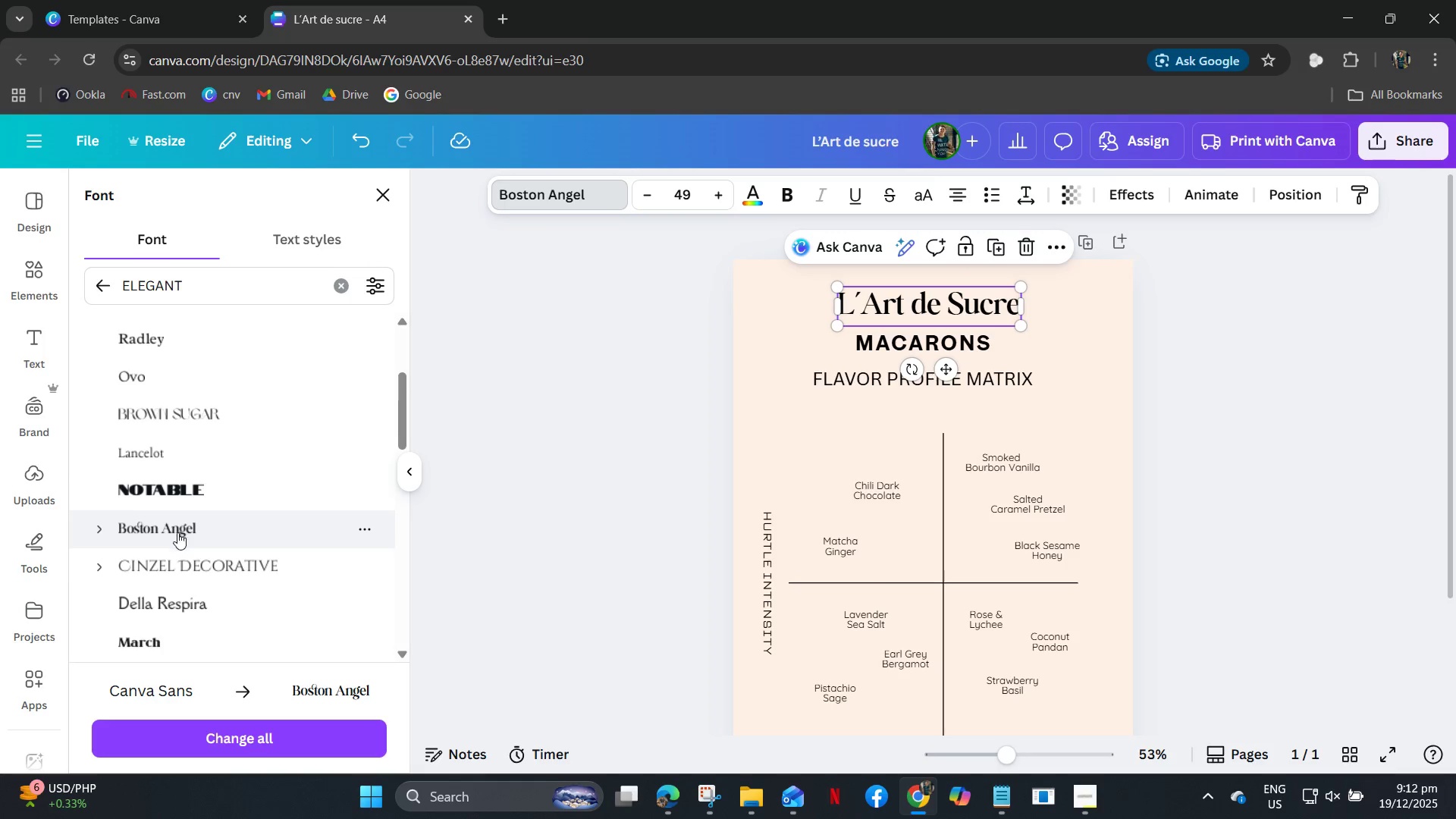 
left_click([174, 570])
 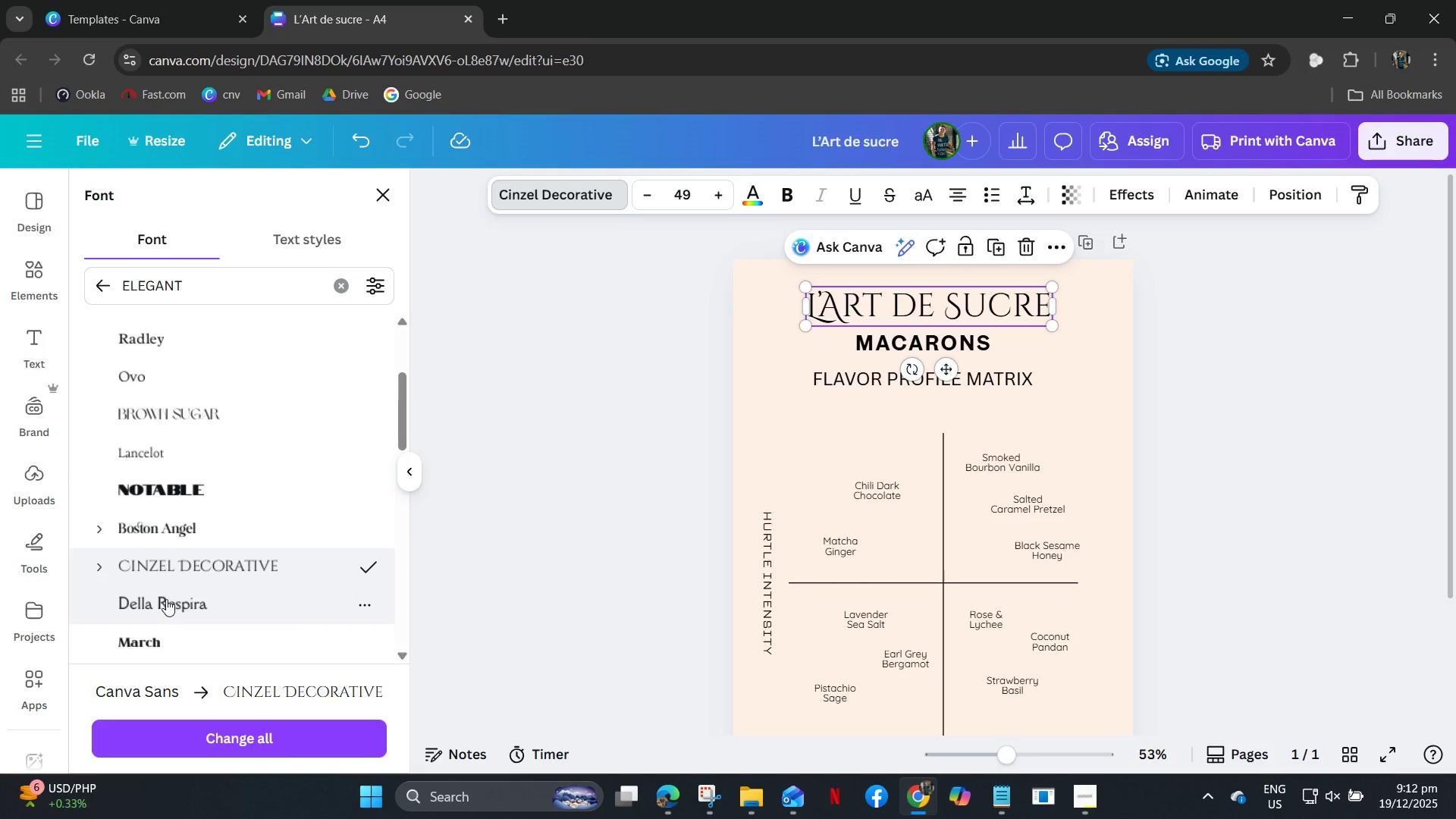 
left_click([166, 599])
 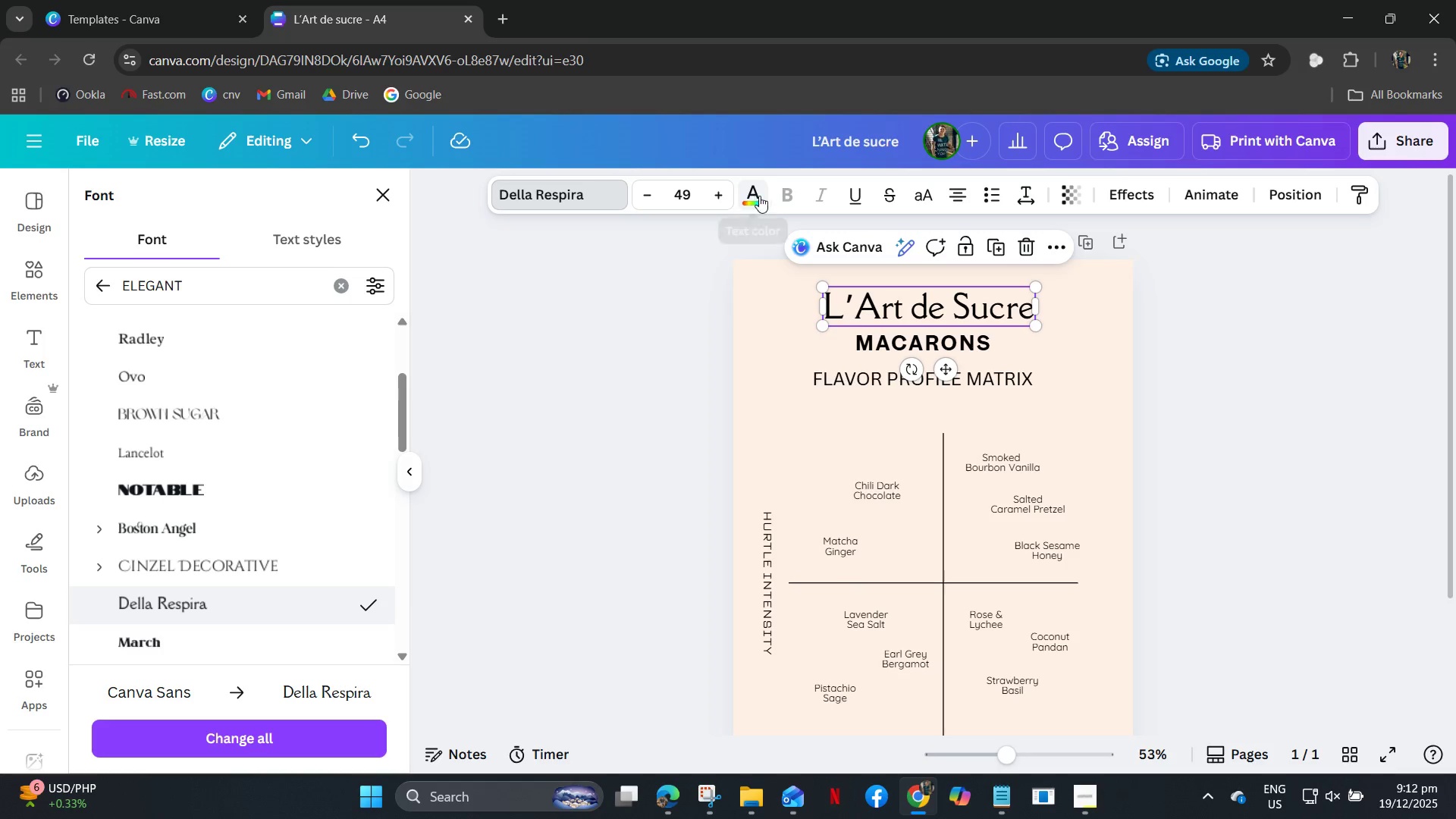 
wait(6.66)
 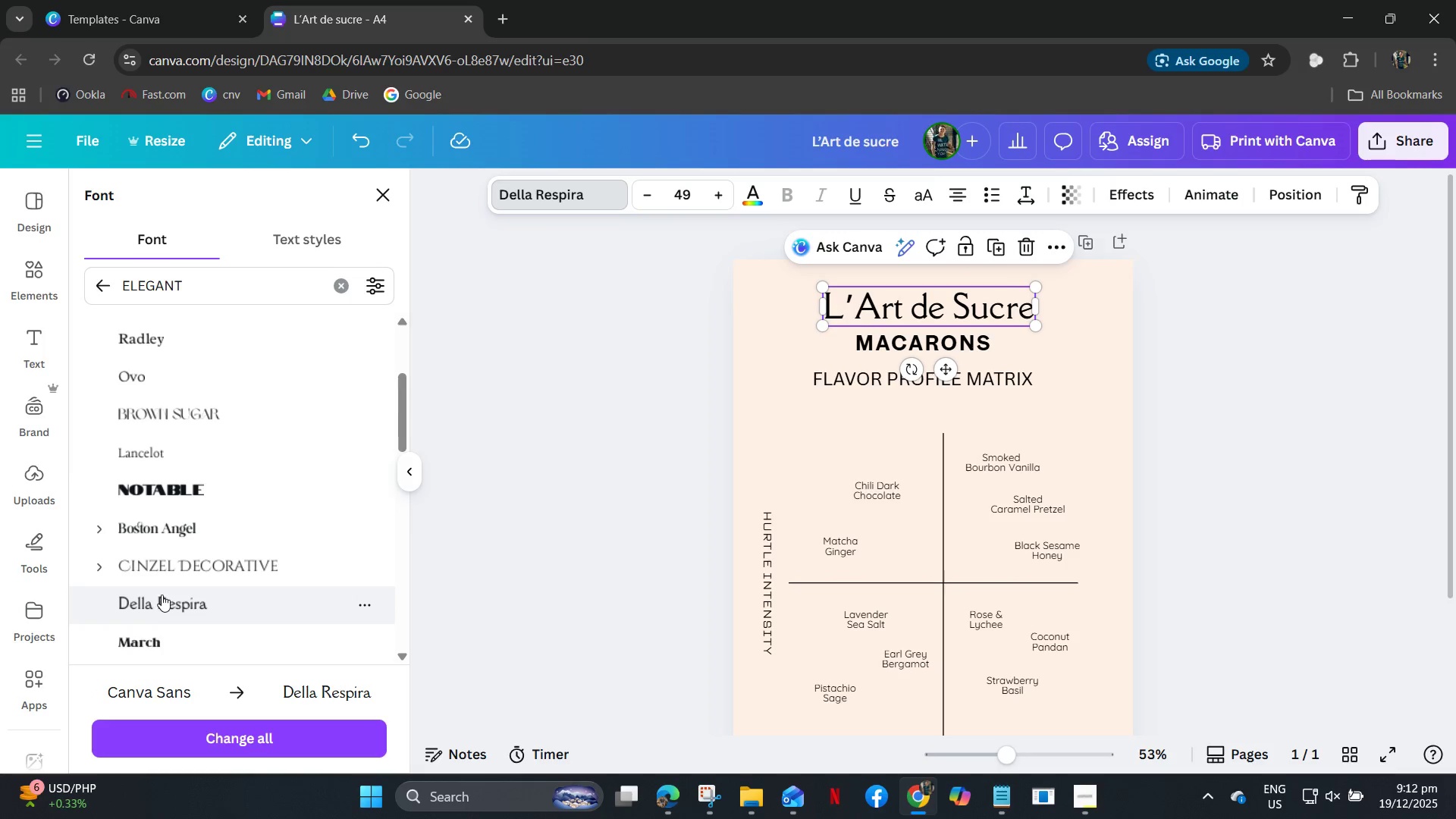 
left_click([1217, 378])
 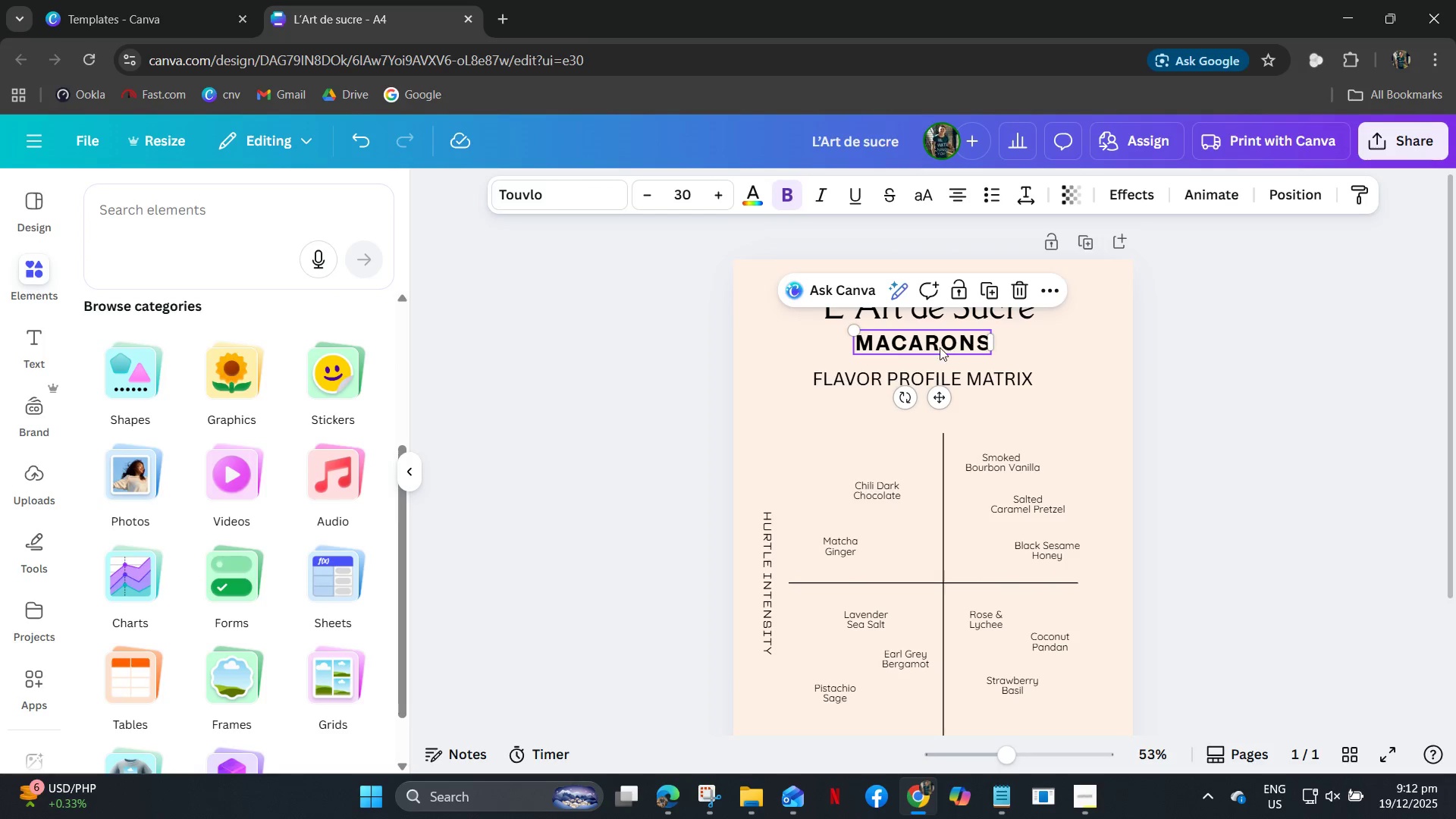 
left_click([795, 196])
 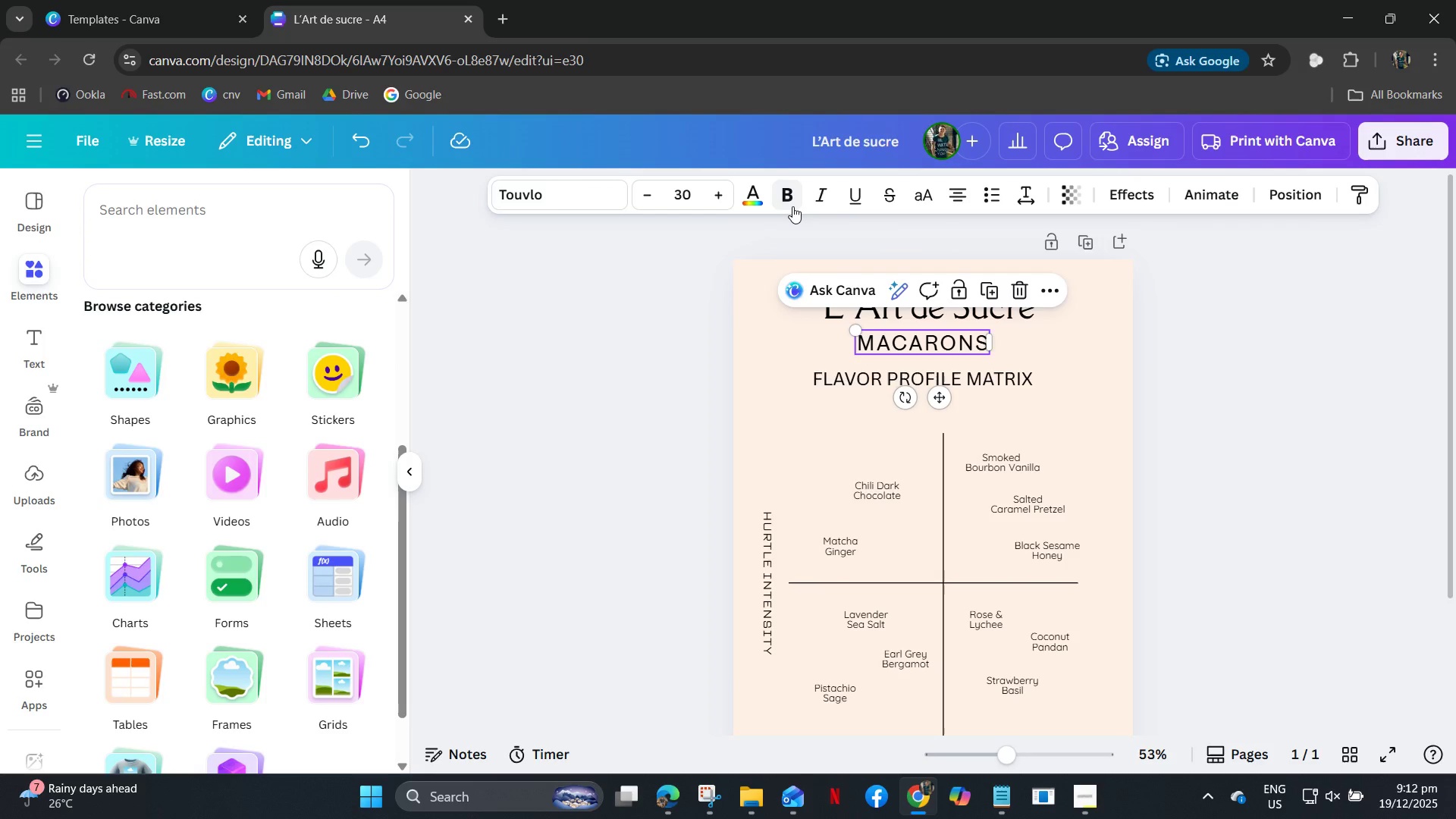 
left_click([792, 206])
 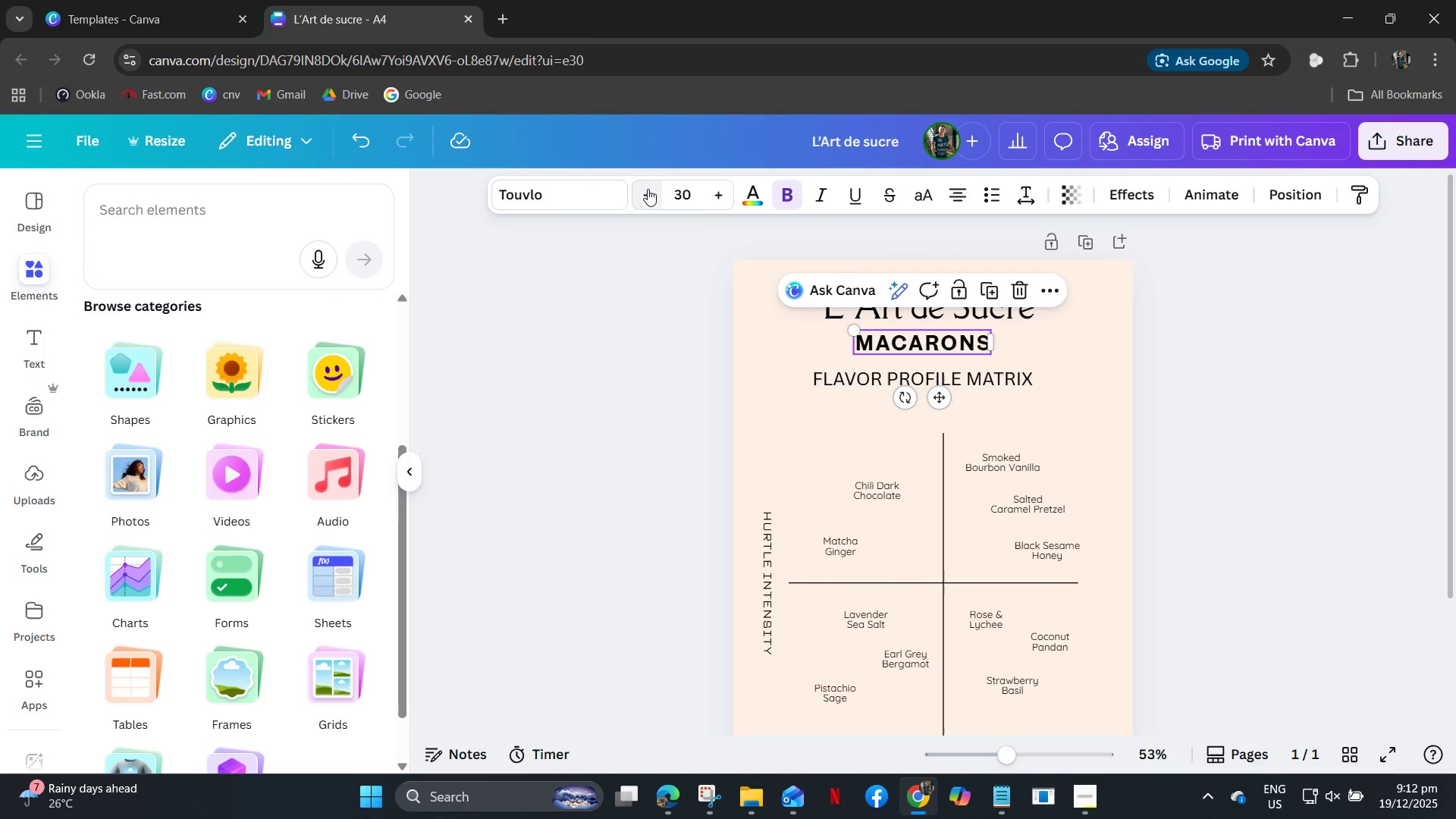 
double_click([642, 193])
 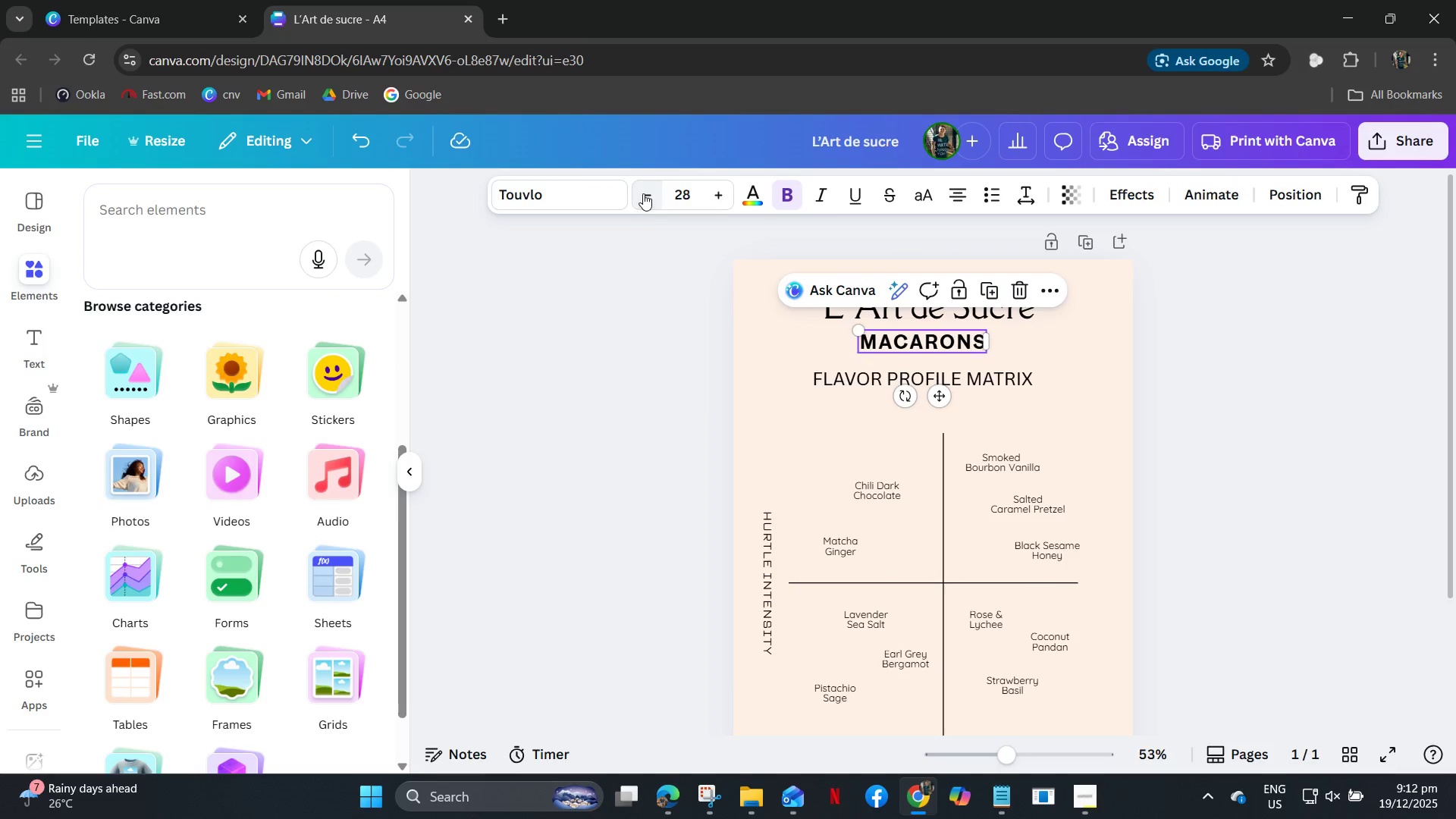 
triple_click([643, 193])
 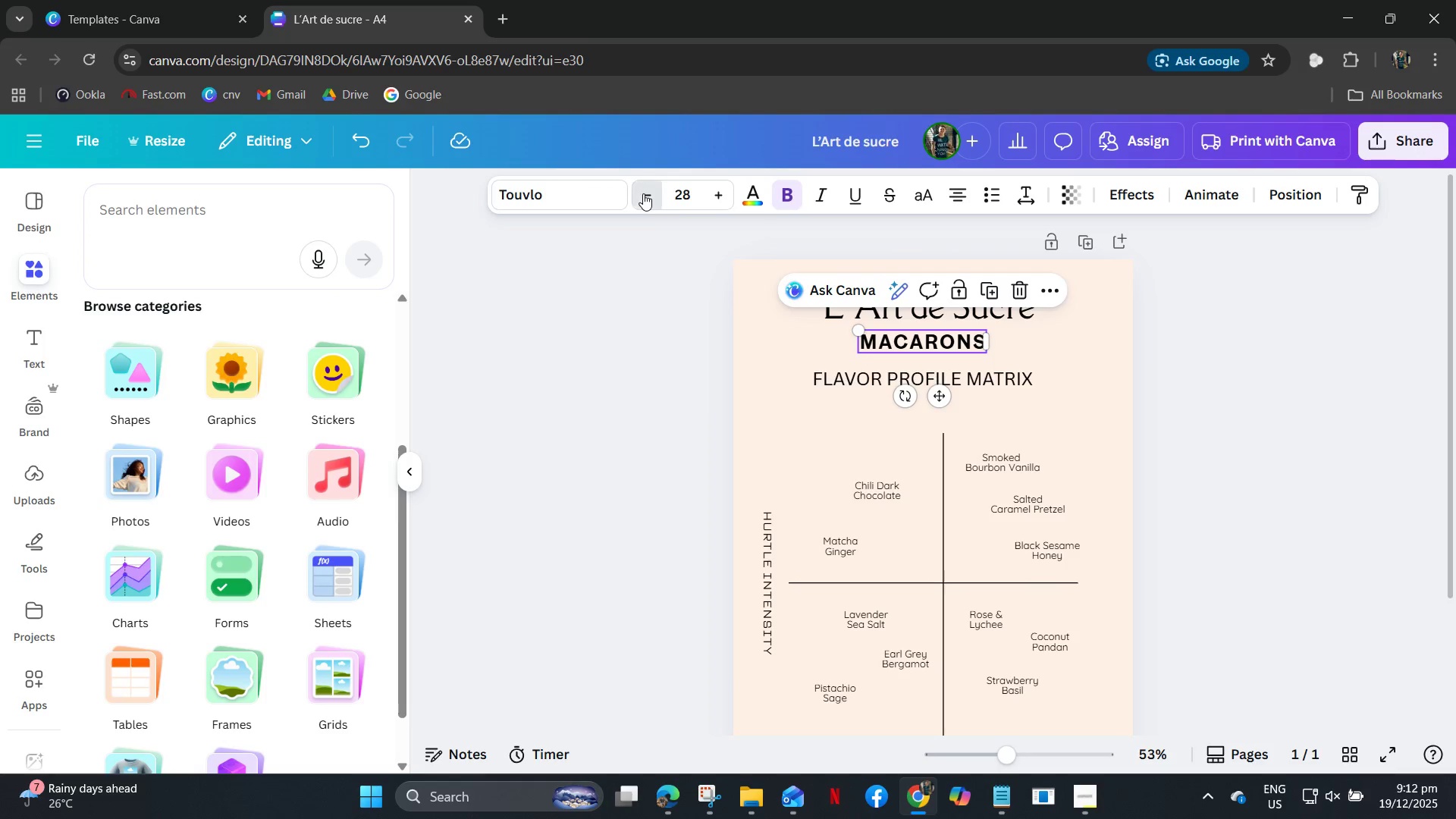 
triple_click([643, 193])
 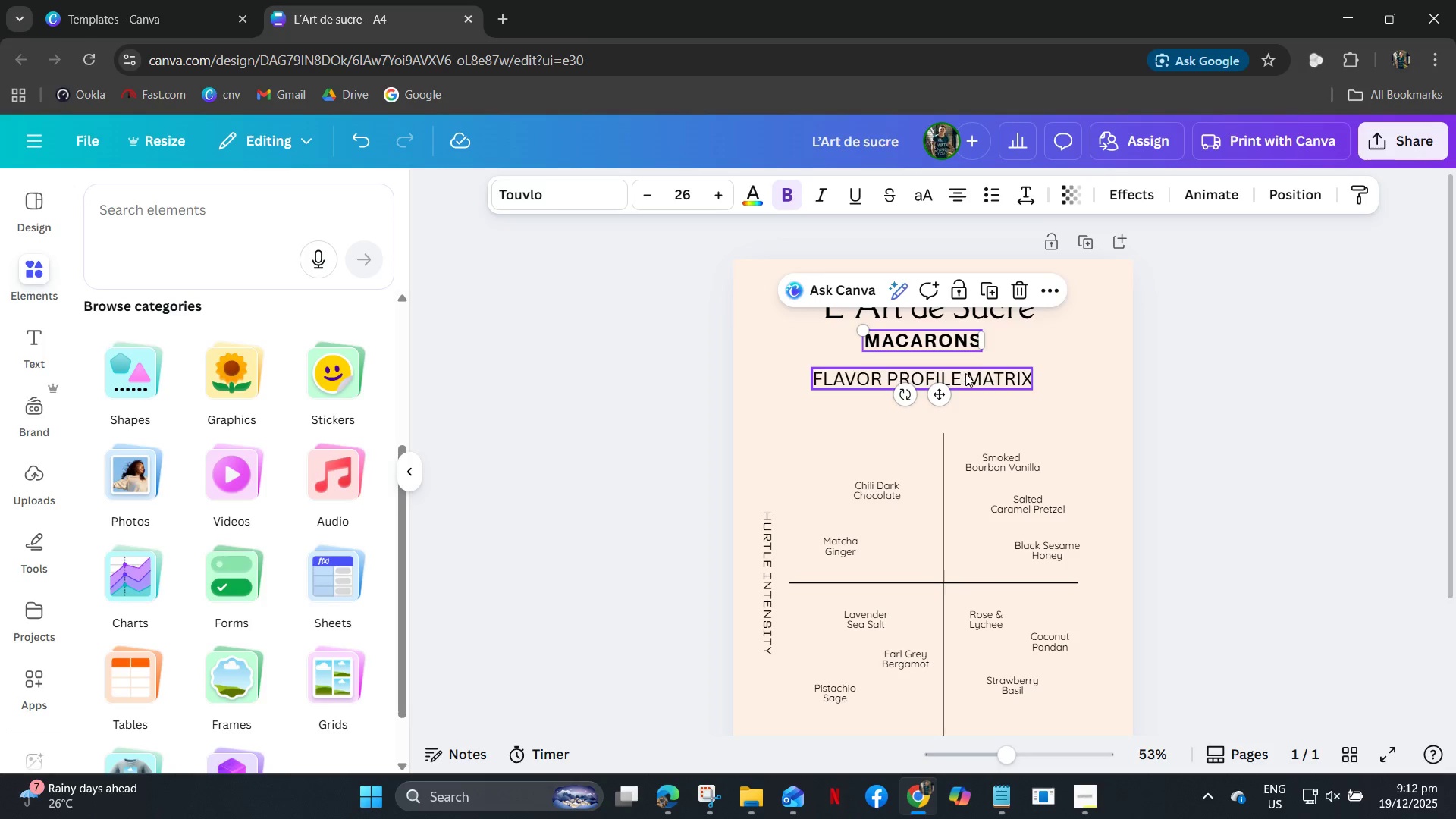 
key(ArrowDown)
 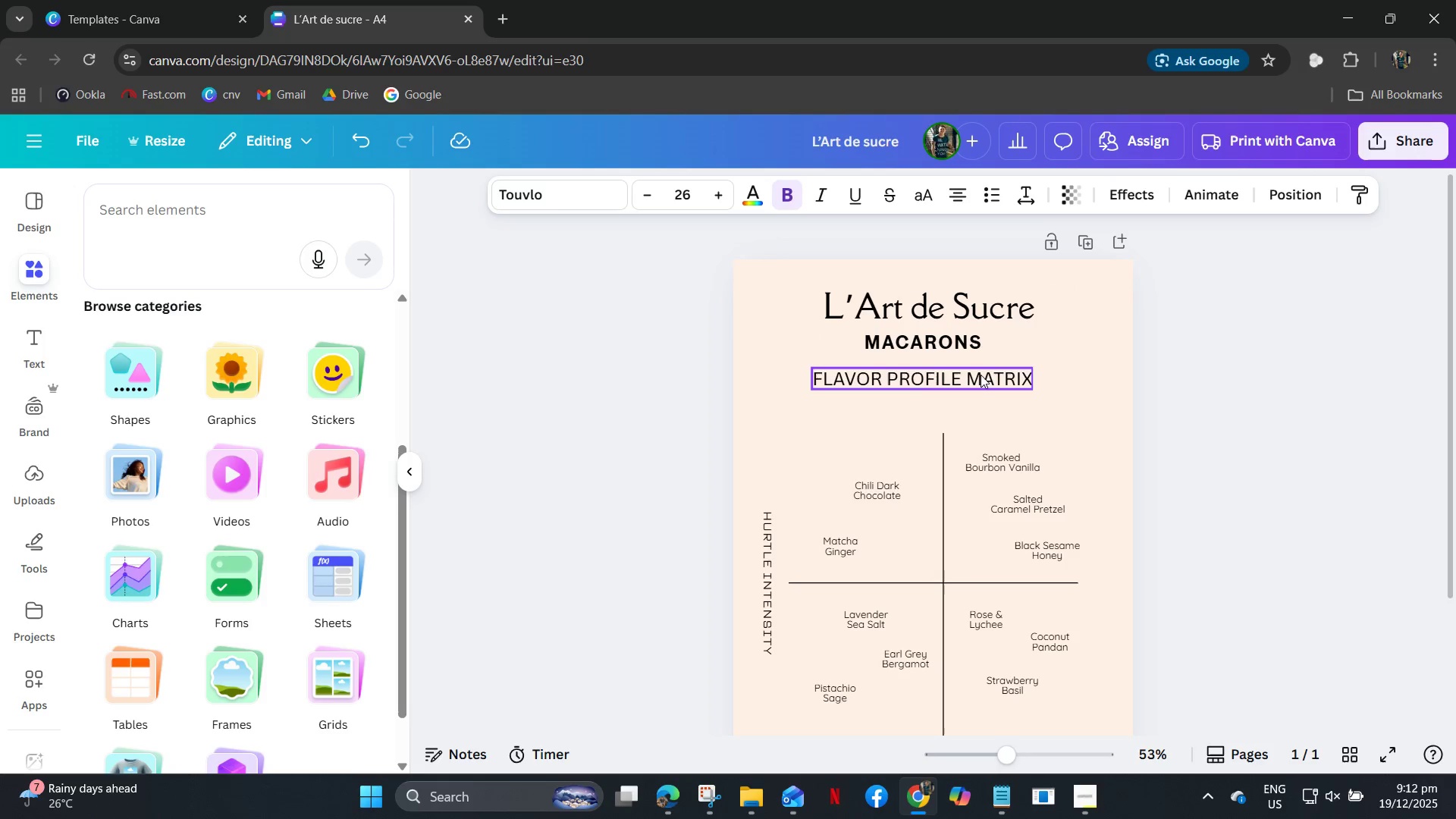 
key(ArrowDown)
 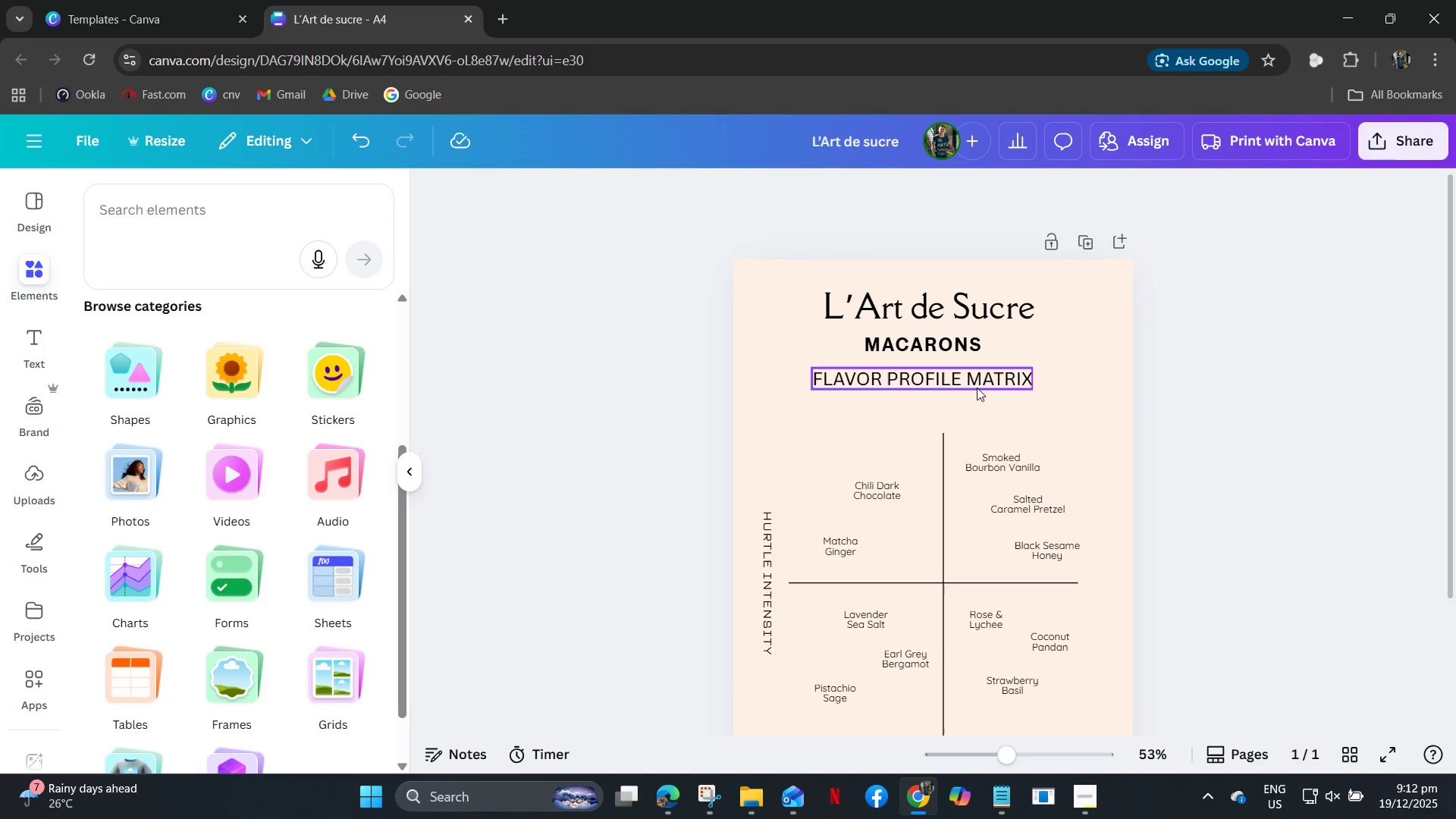 
right_click([990, 386])
 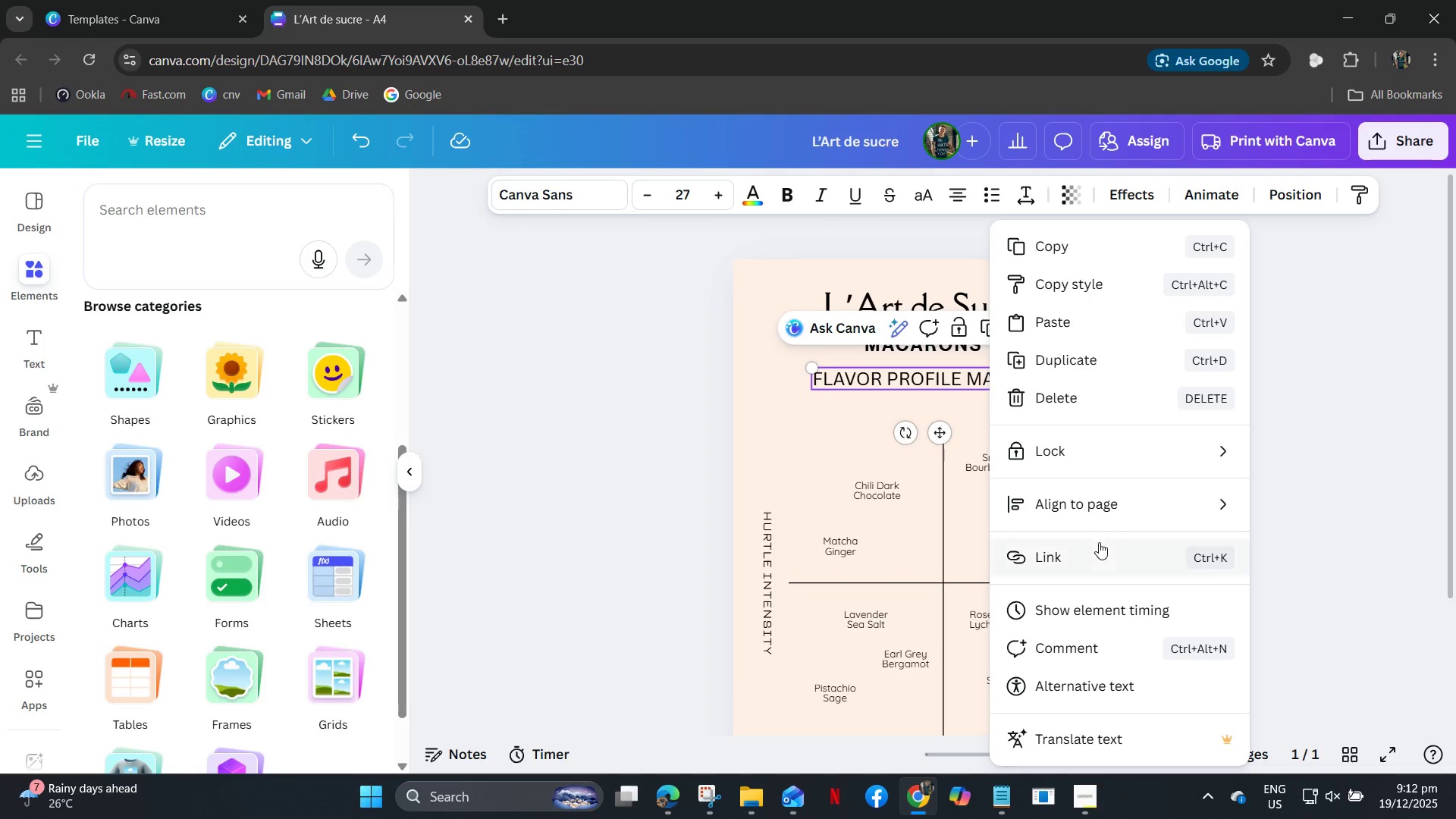 
left_click([1118, 497])
 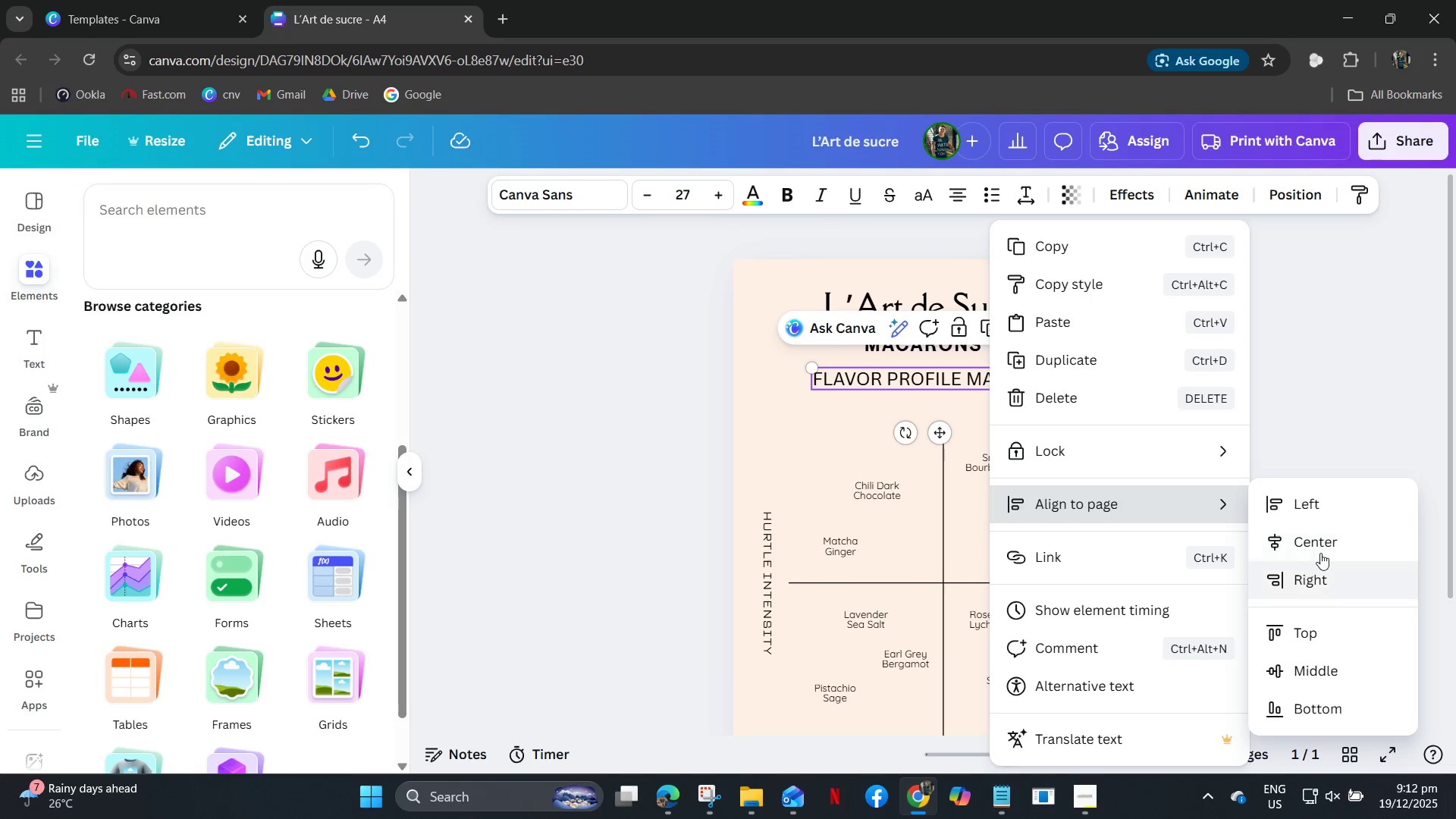 
left_click([1324, 544])
 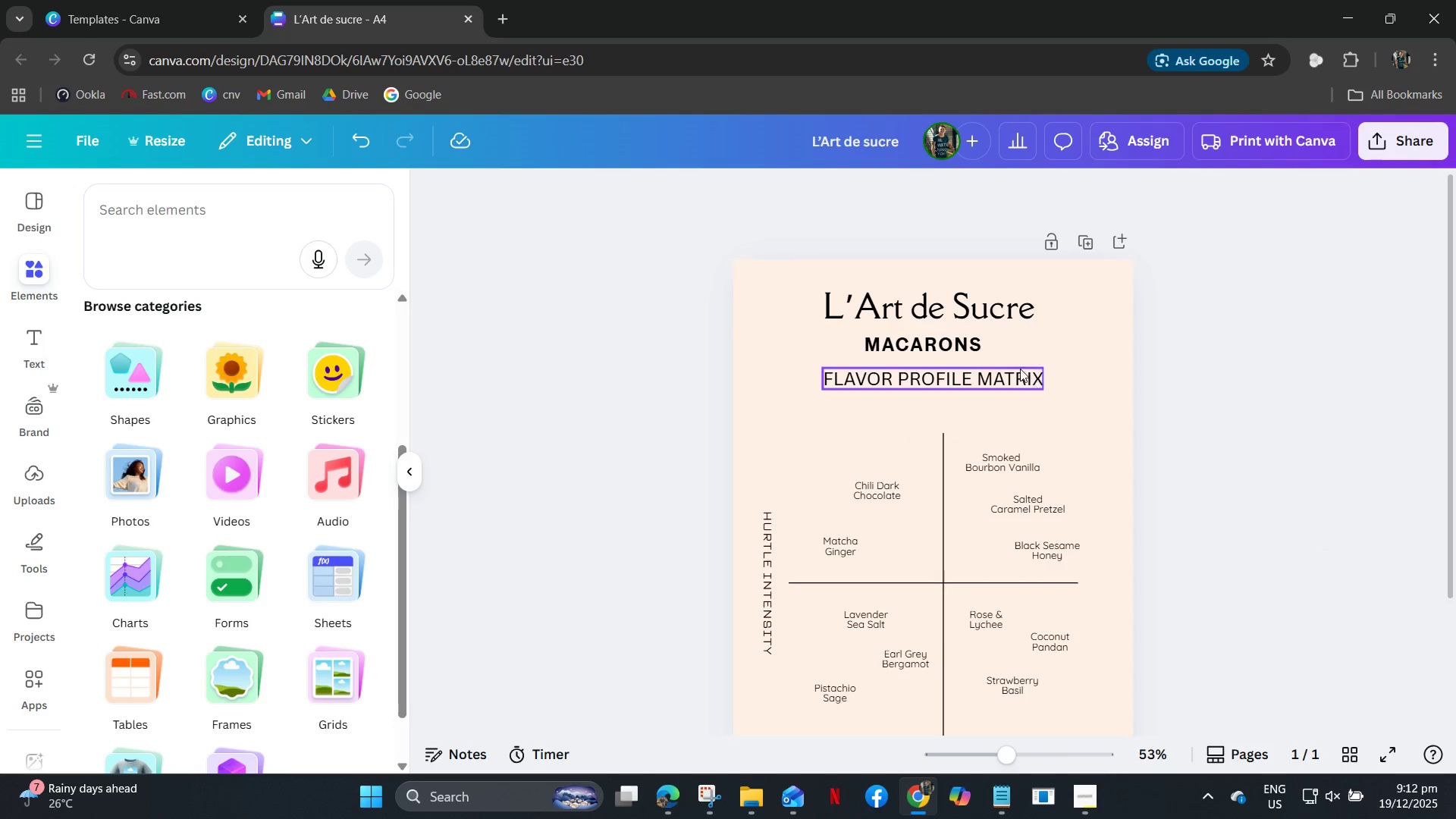 
right_click([961, 338])
 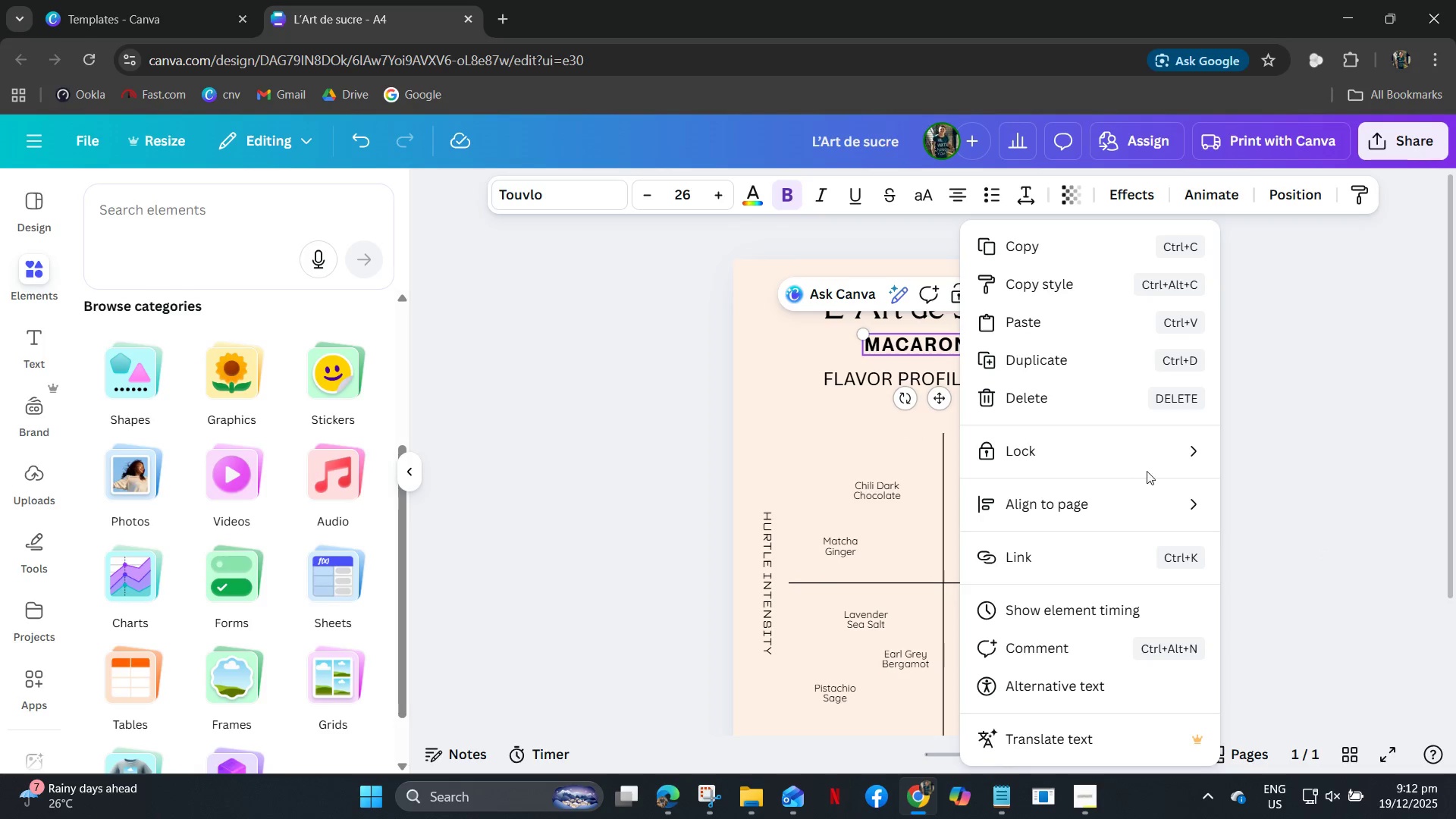 
left_click([1147, 492])
 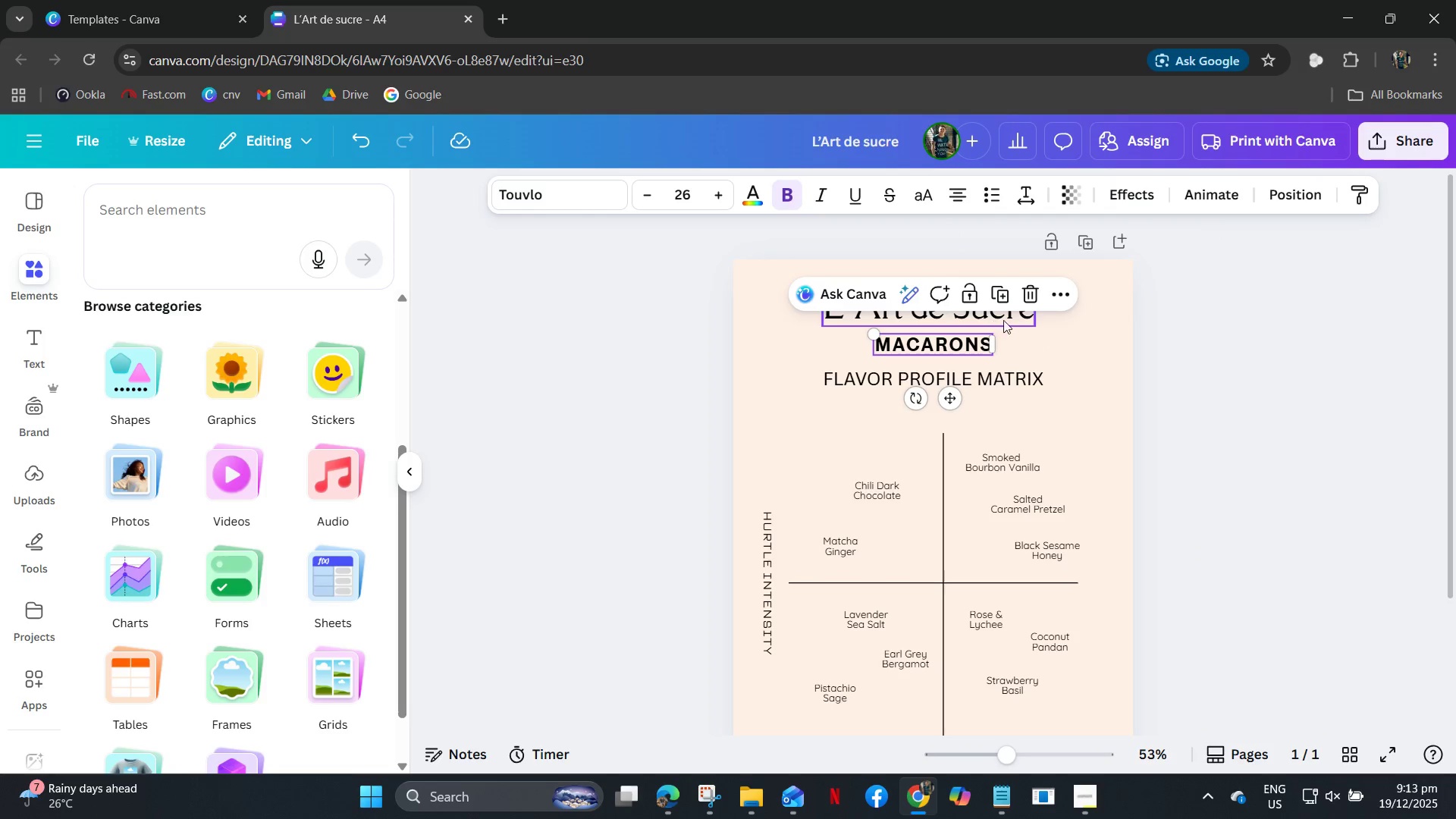 
left_click([1037, 342])
 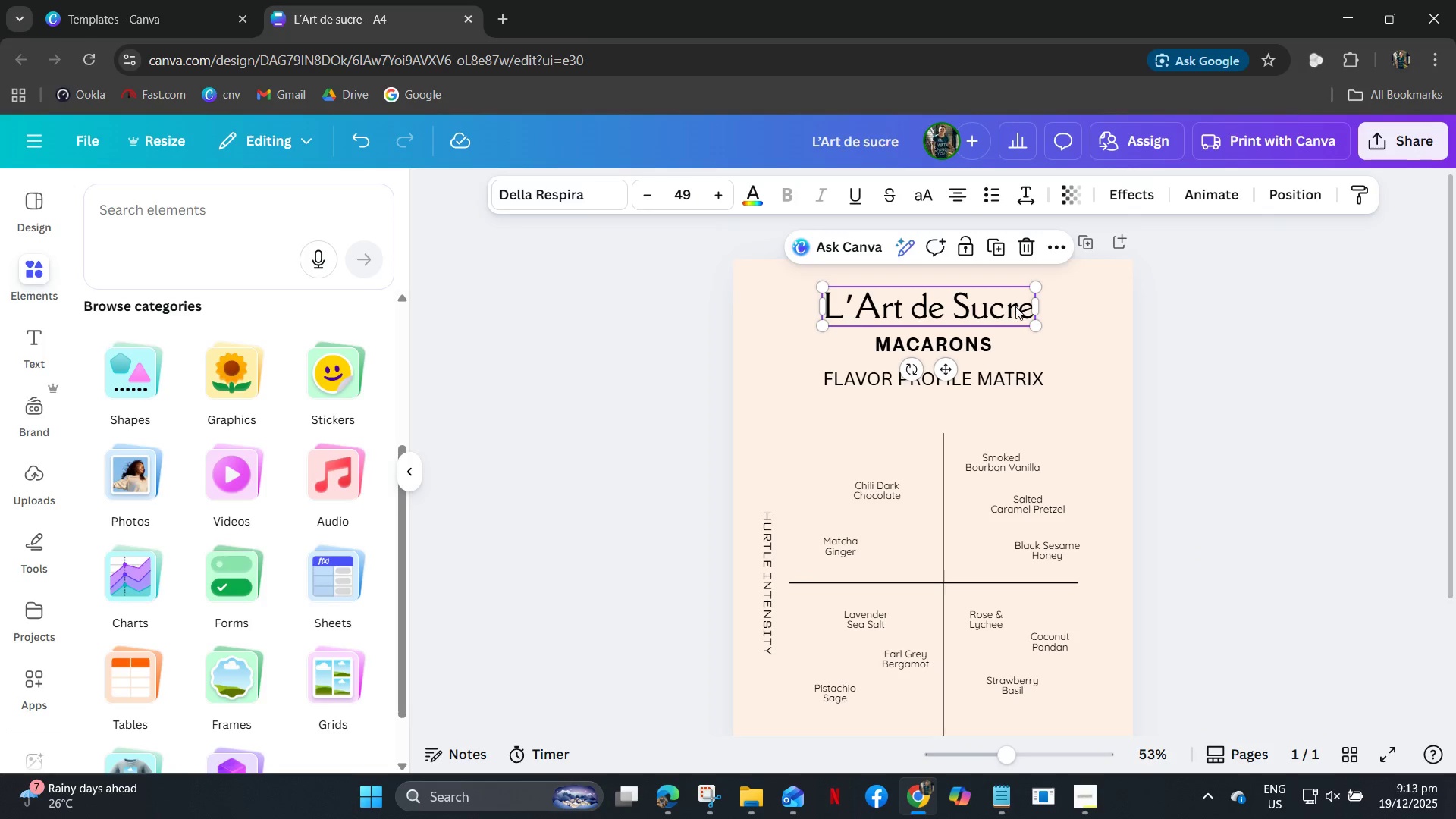 
right_click([1017, 307])
 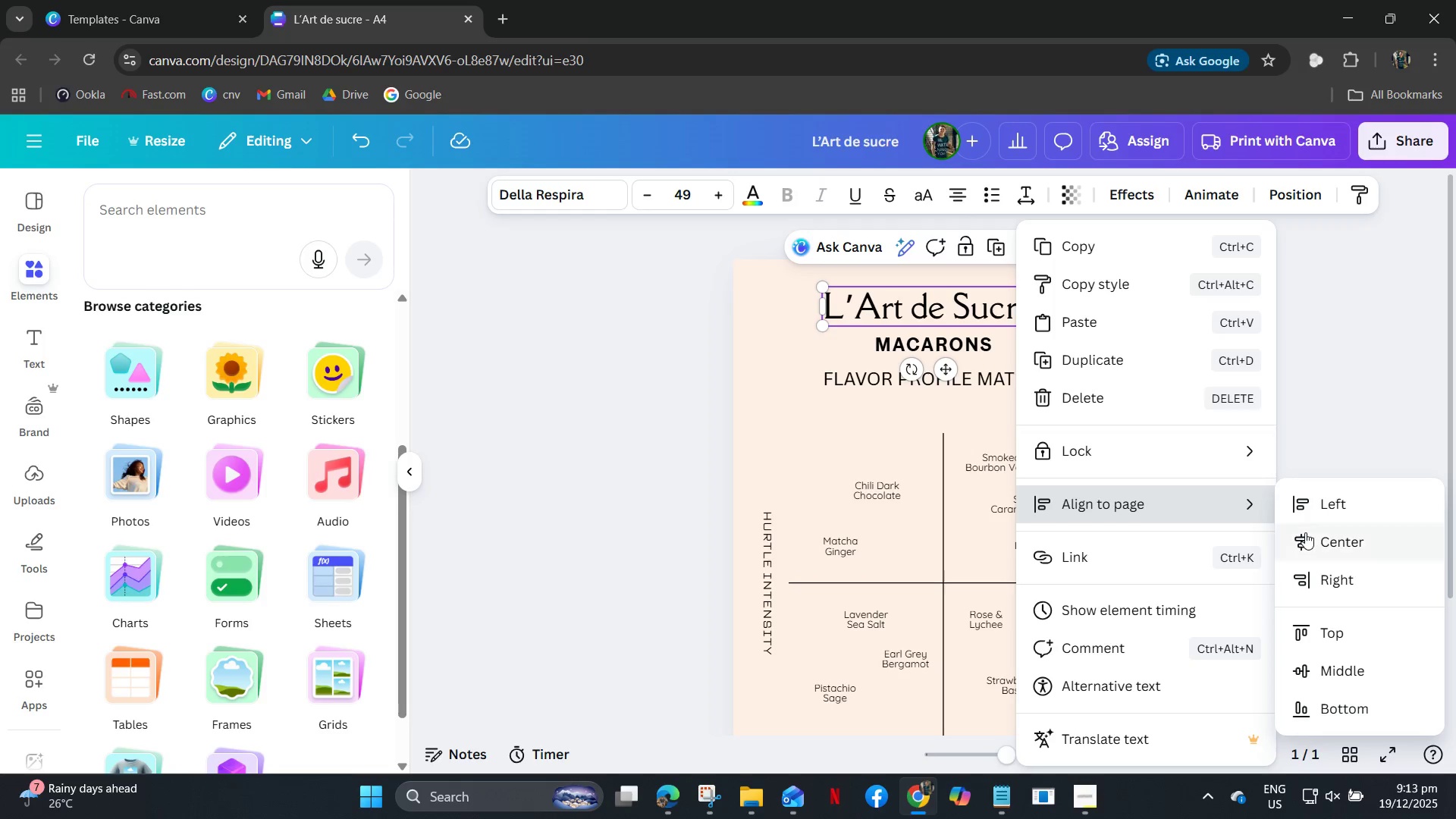 
left_click([1319, 542])
 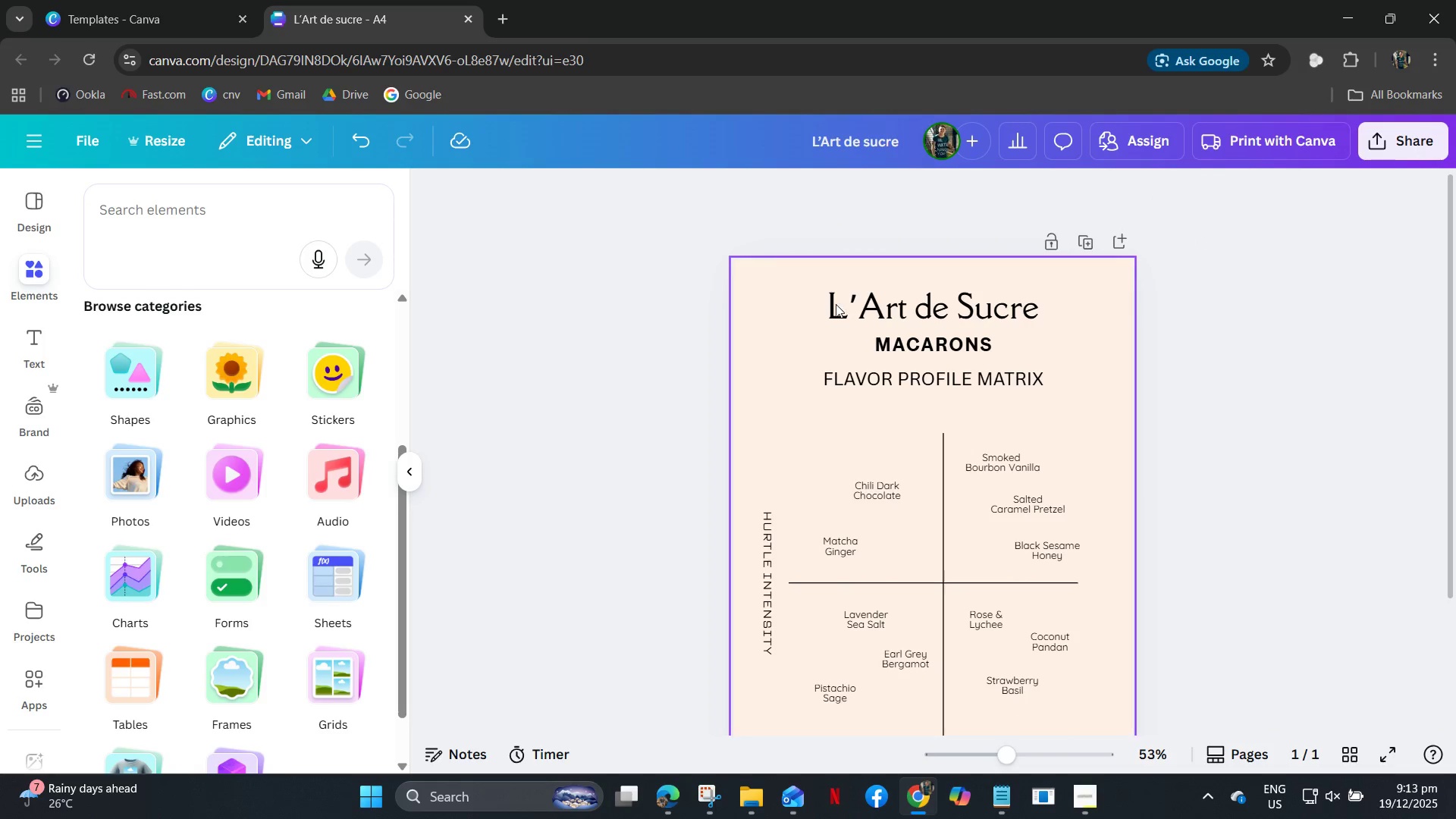 
left_click([903, 316])
 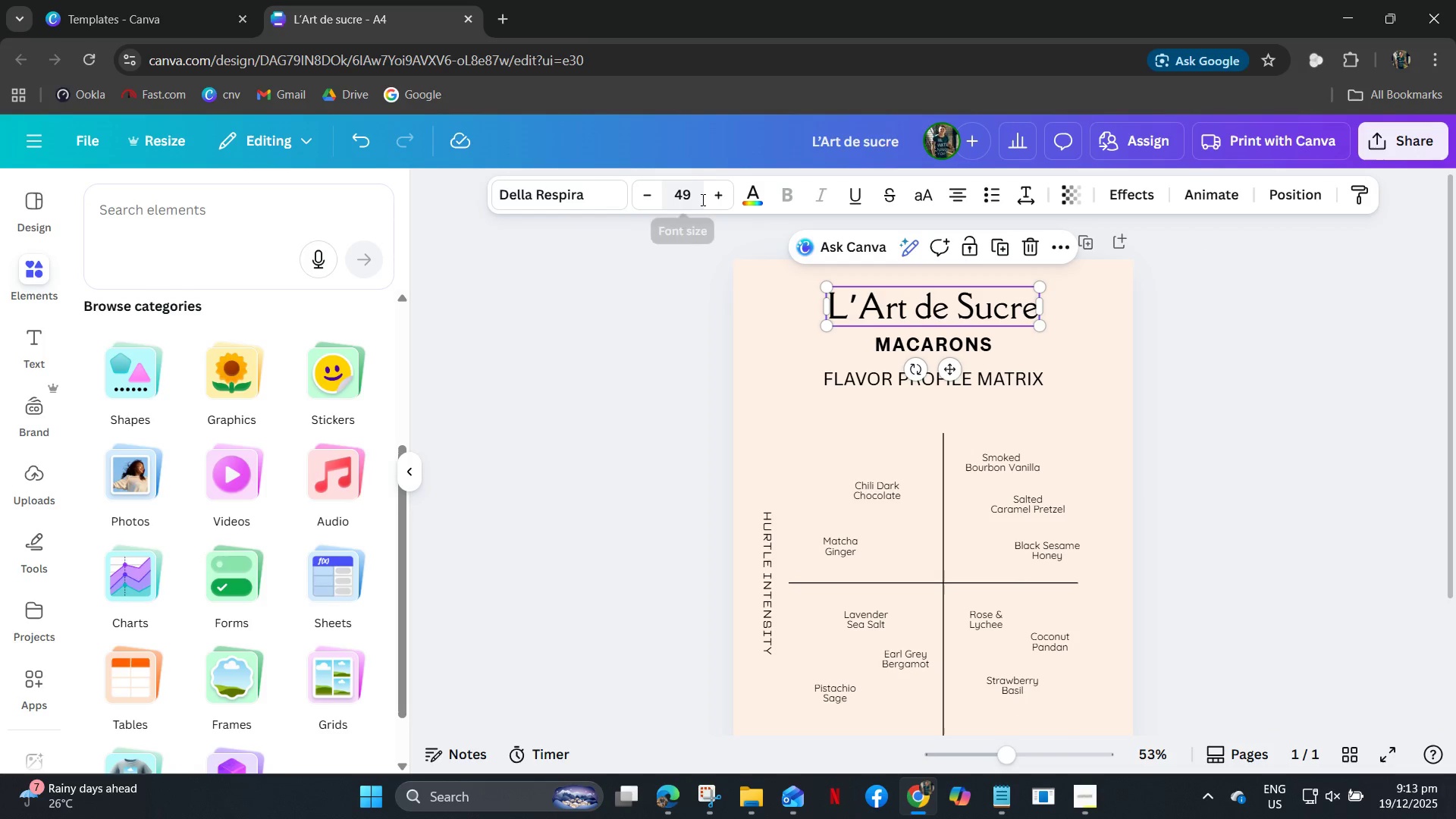 
left_click([708, 198])
 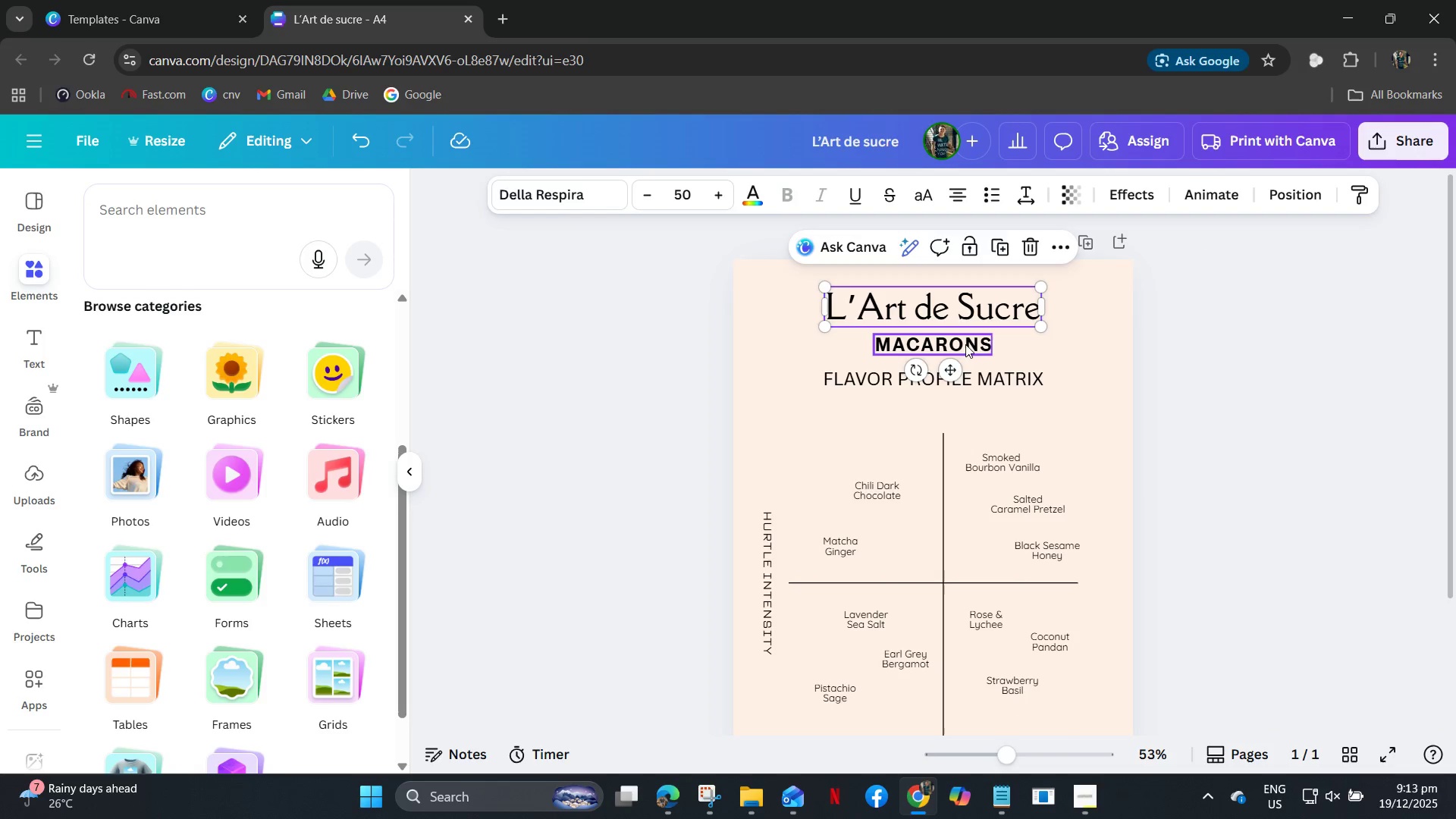 
left_click([966, 344])
 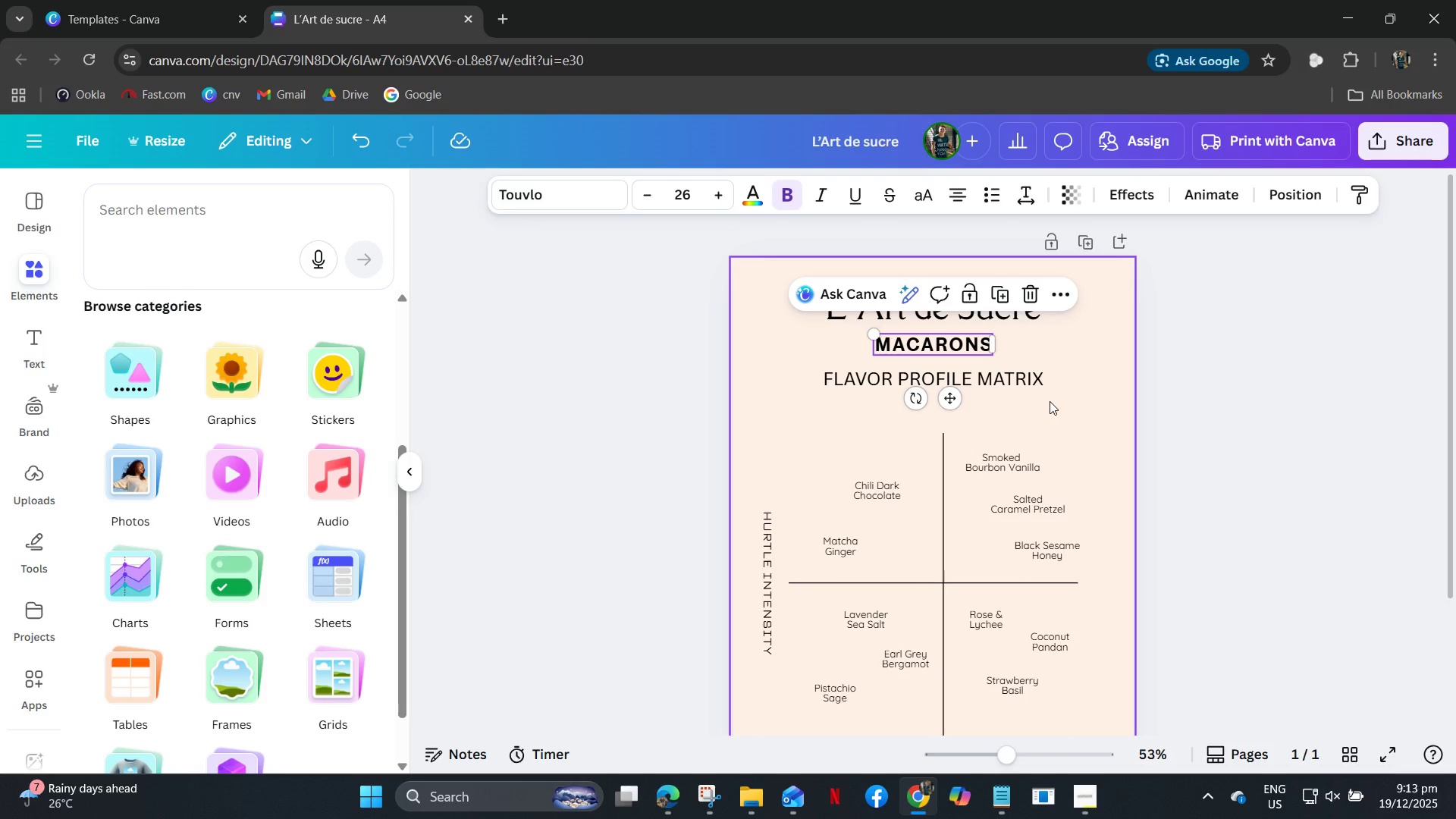 
key(ArrowDown)
 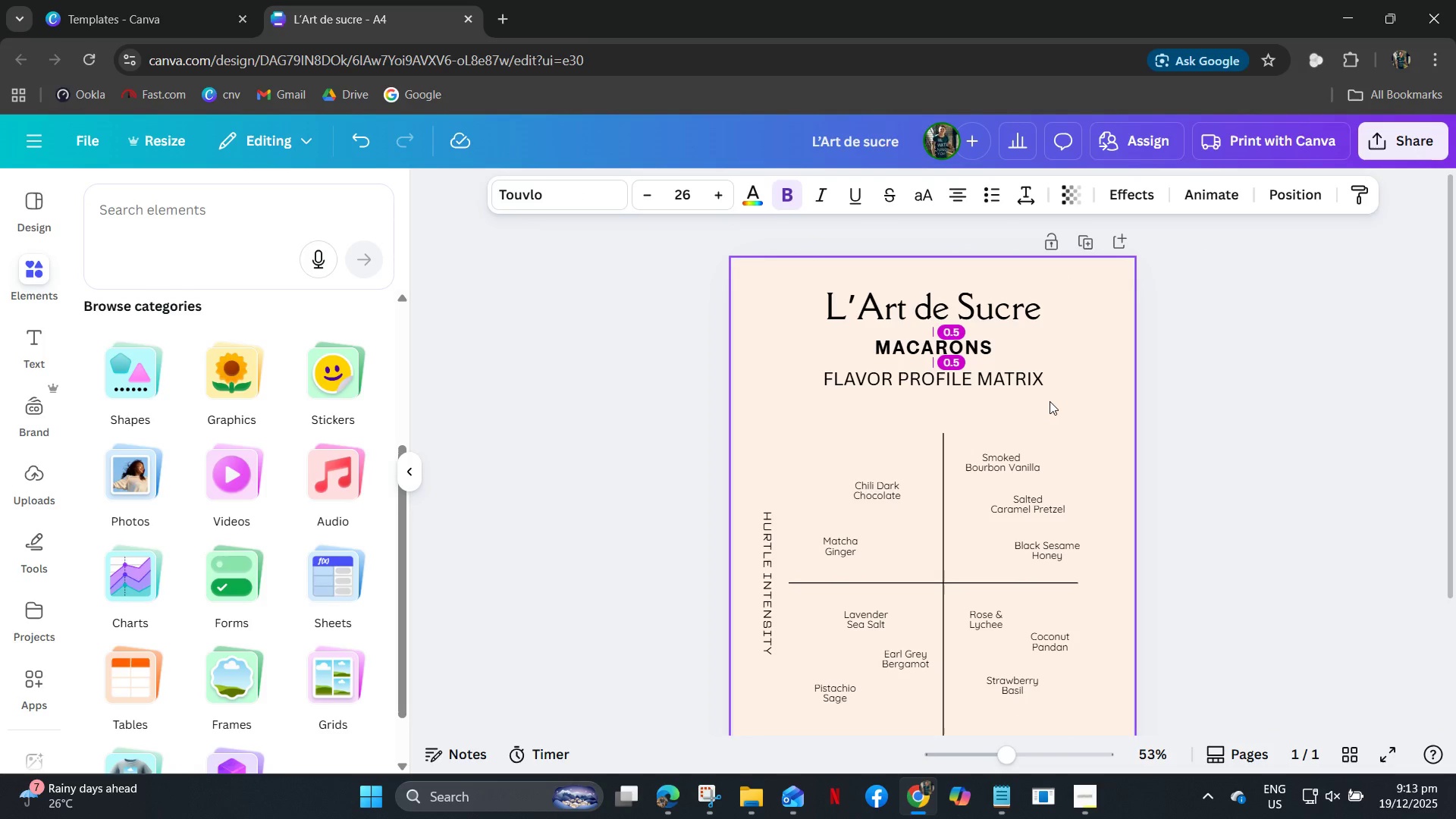 
key(ArrowDown)
 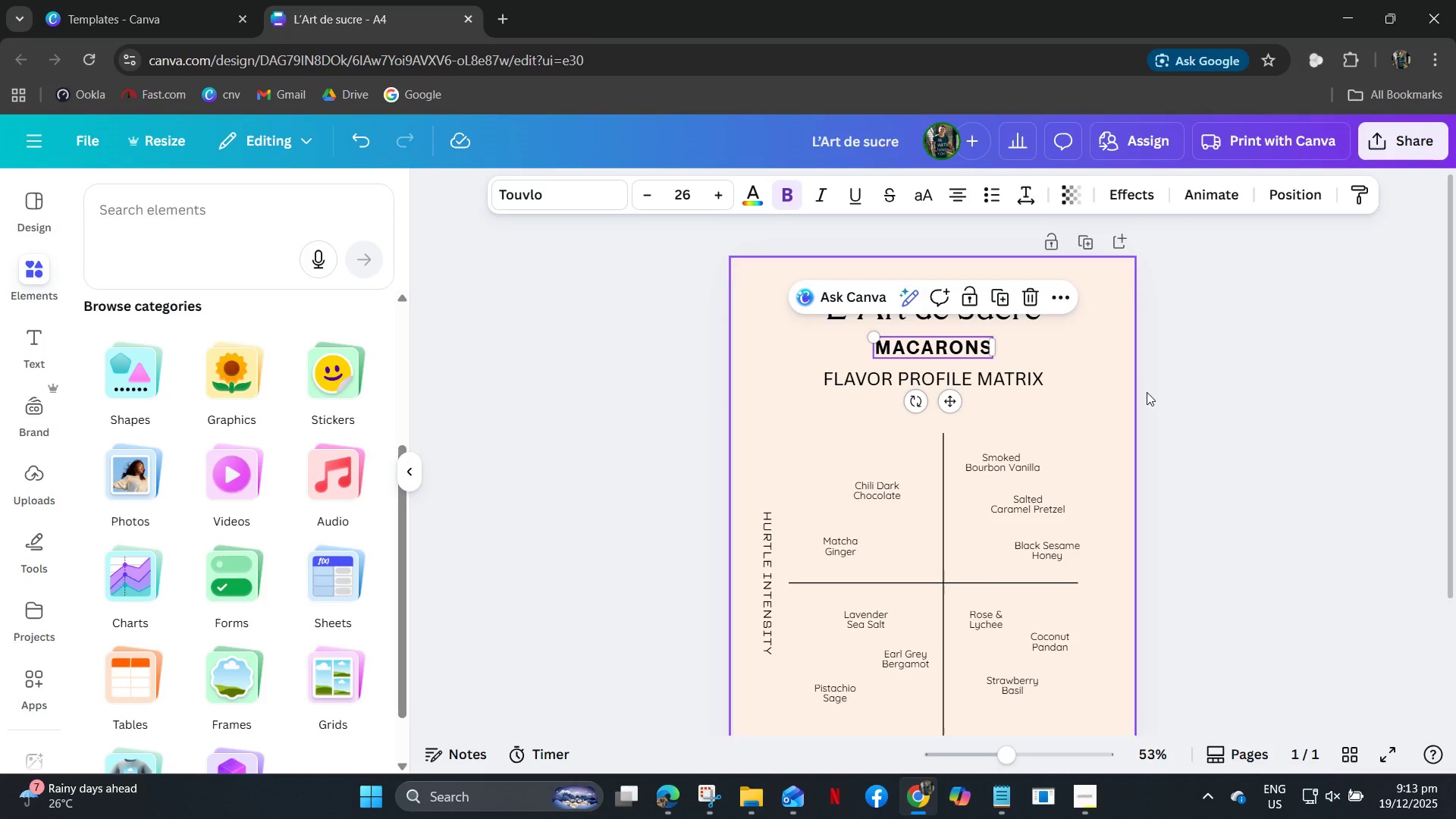 
left_click([1185, 391])
 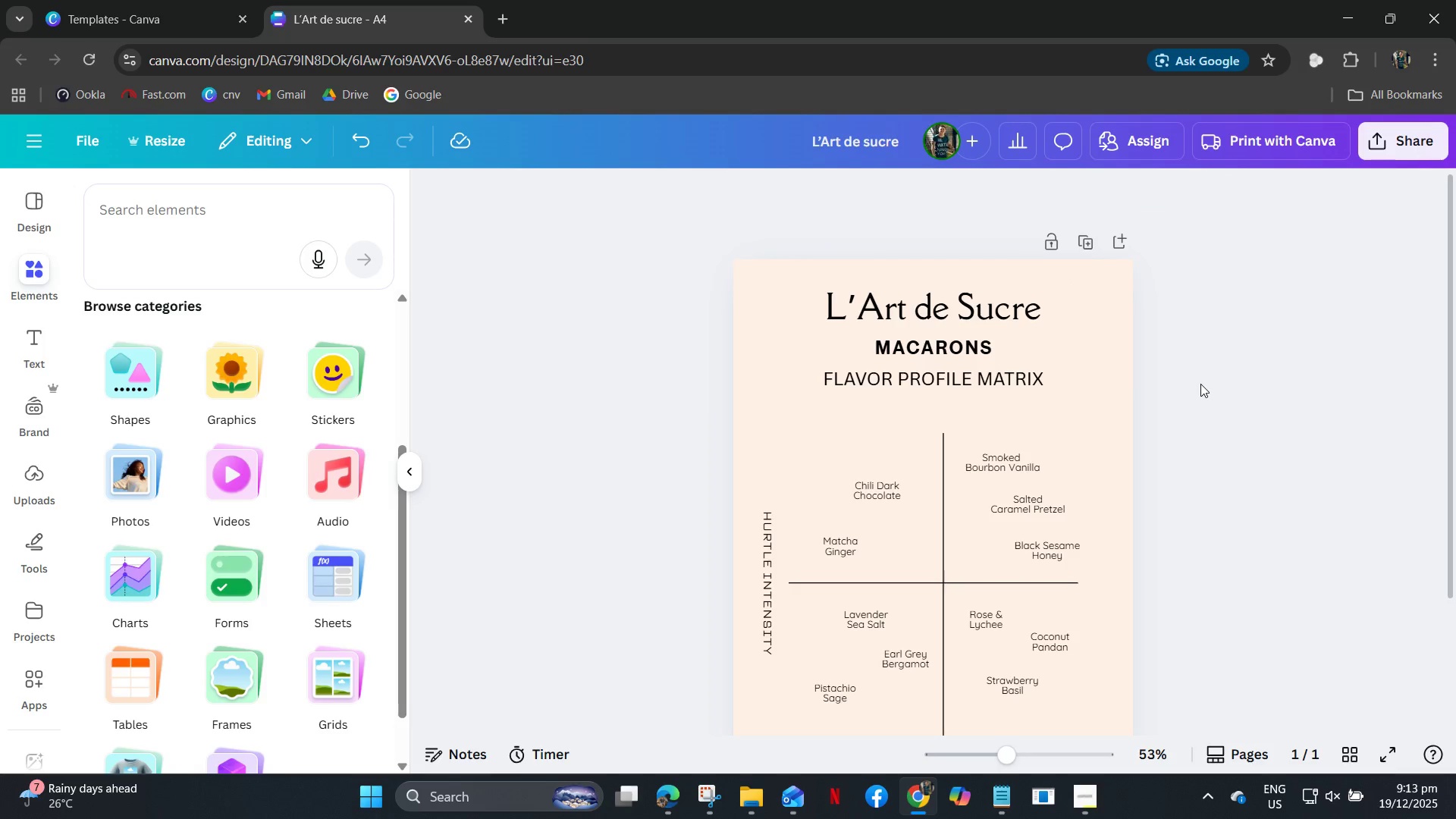 
scroll: coordinate [1190, 558], scroll_direction: down, amount: 10.0
 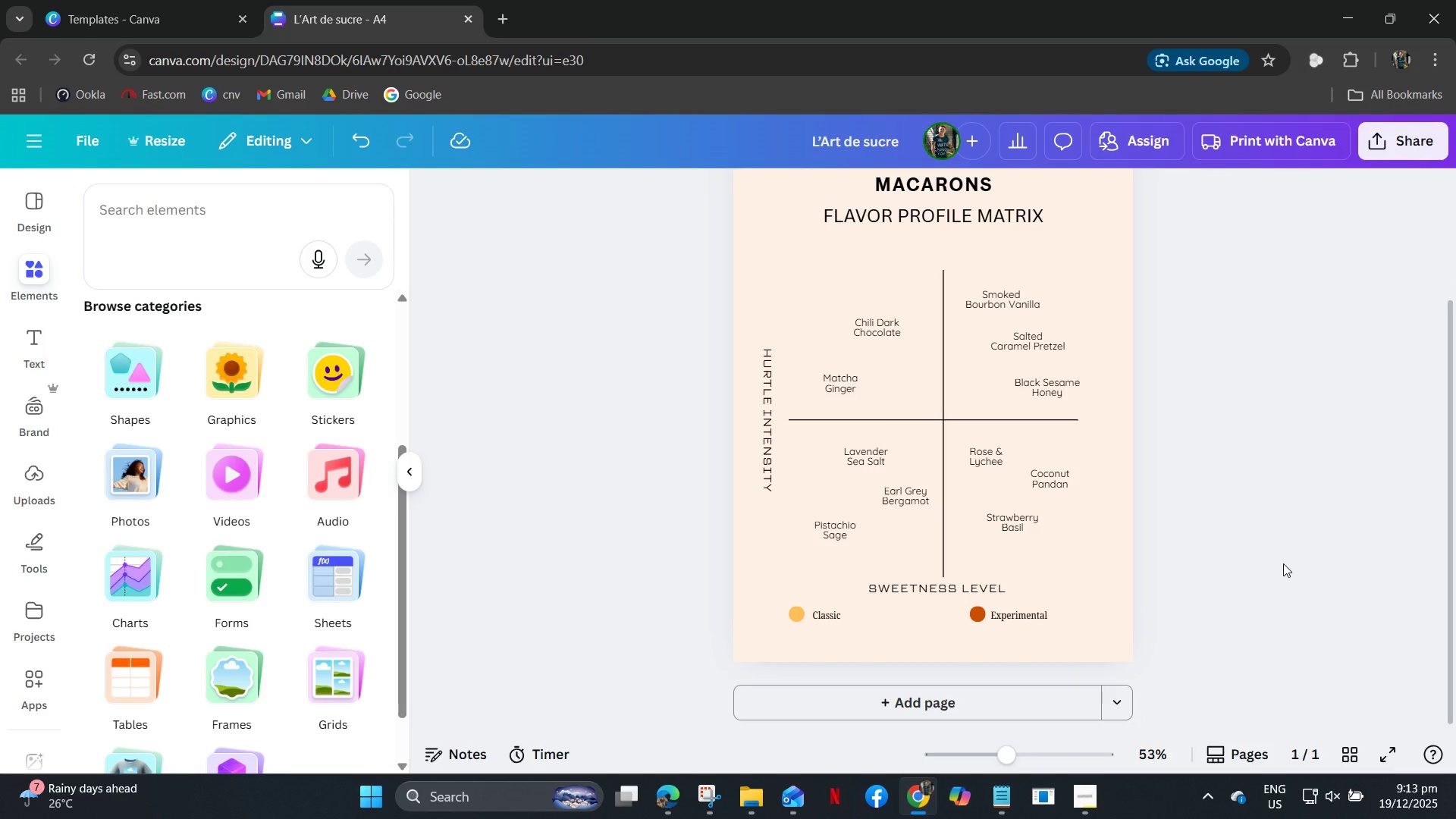 
wait(6.21)
 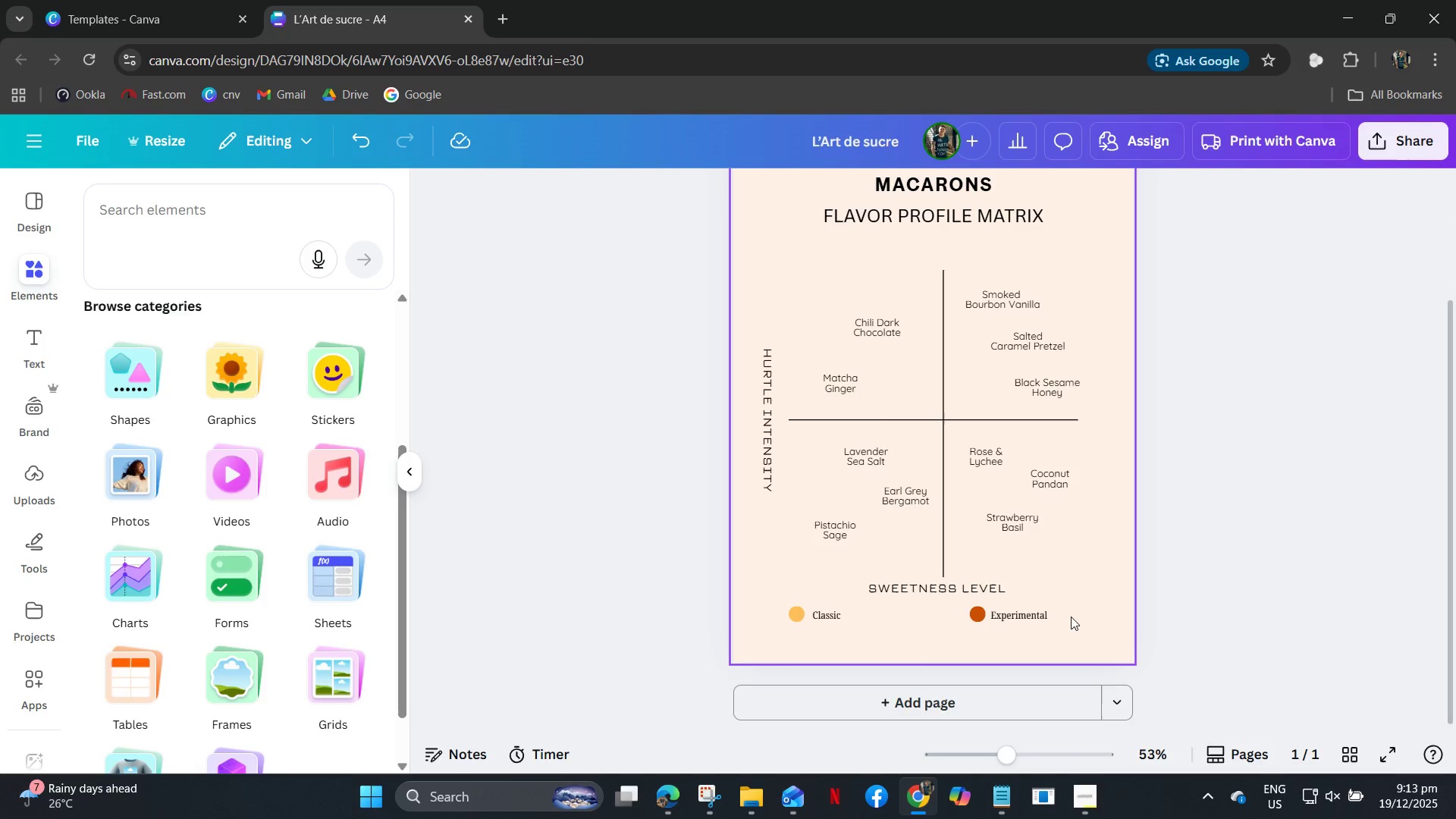 
scroll: coordinate [1250, 574], scroll_direction: up, amount: 4.0
 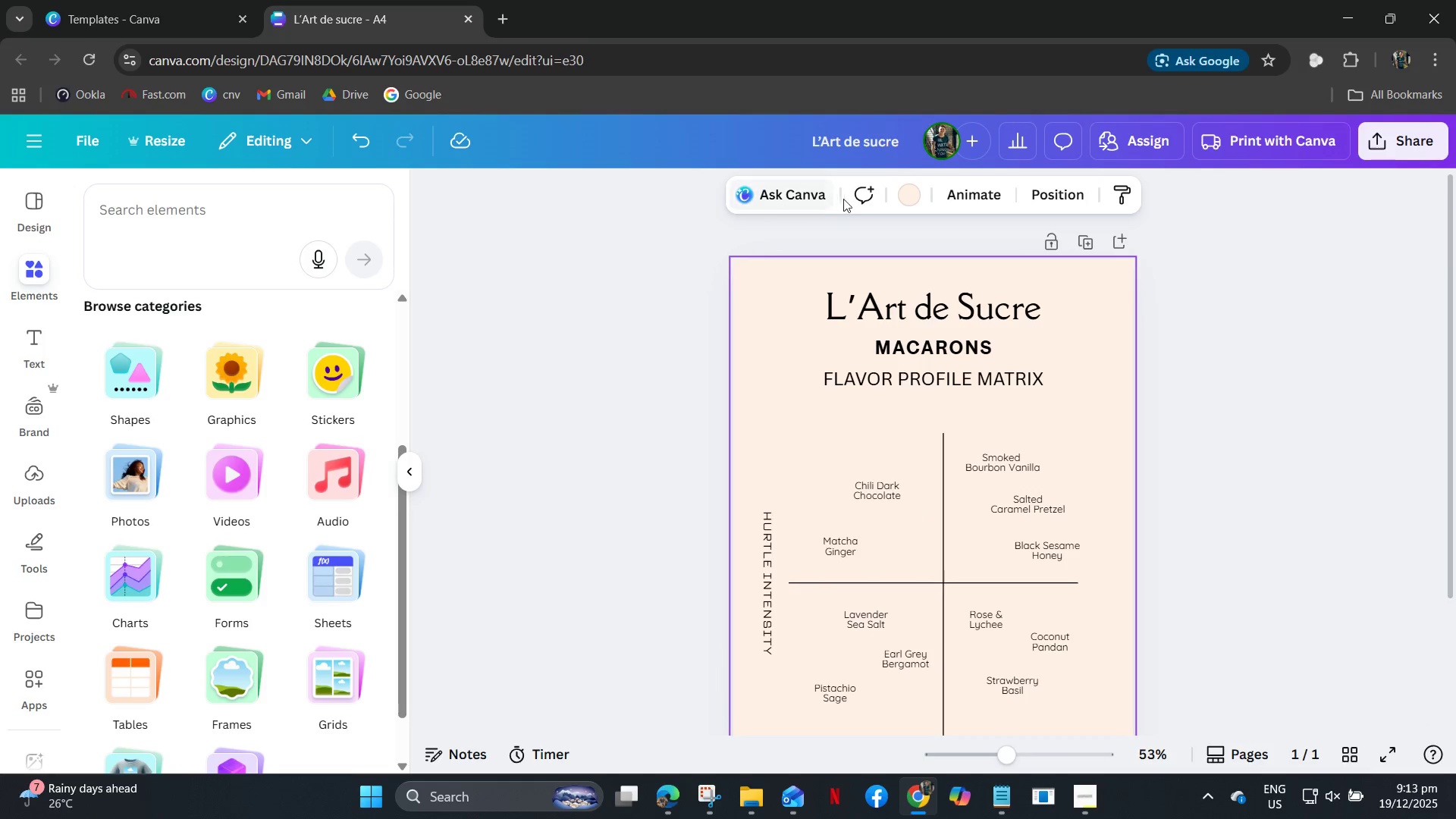 
left_click([908, 202])
 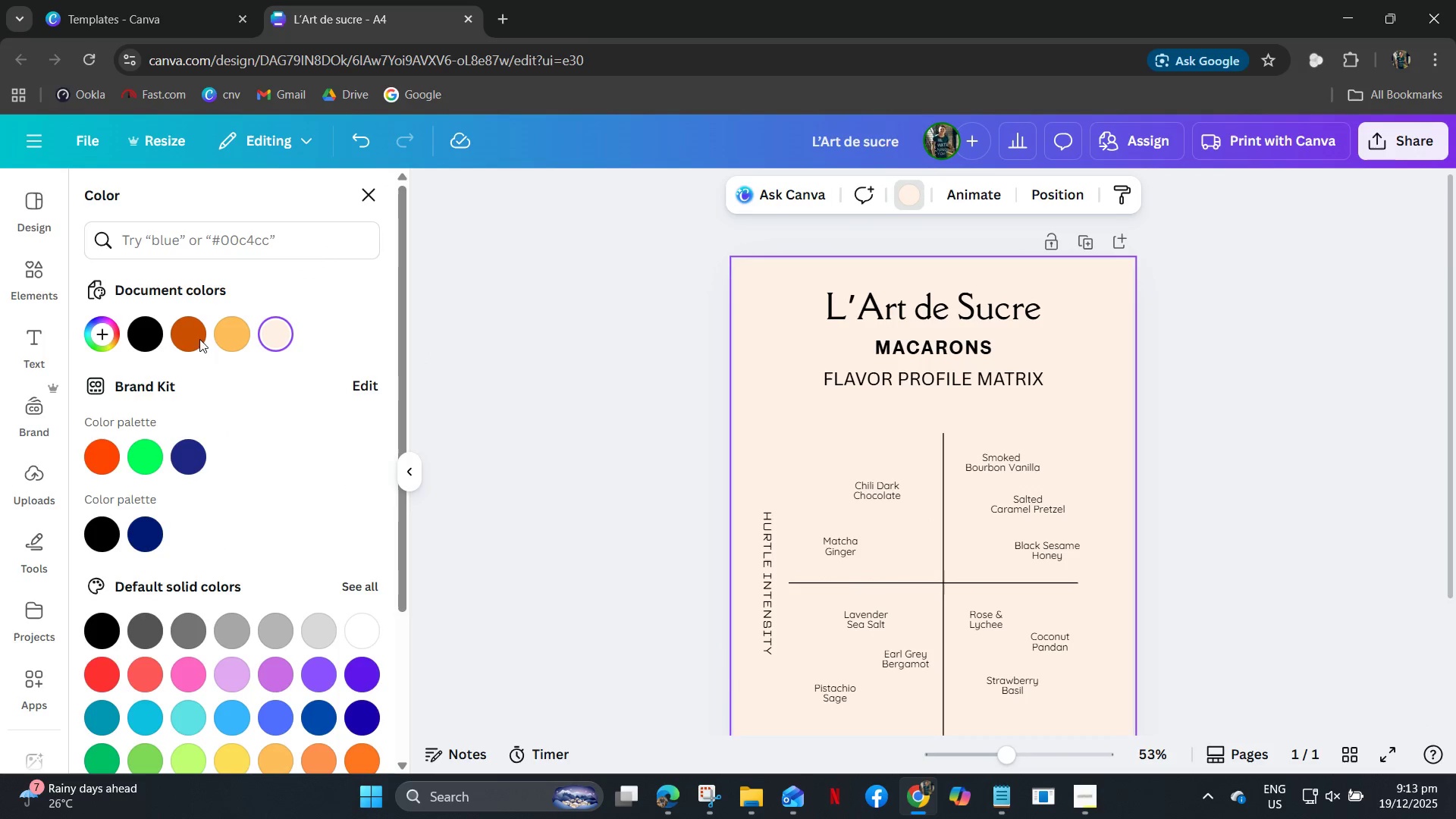 
left_click([97, 338])
 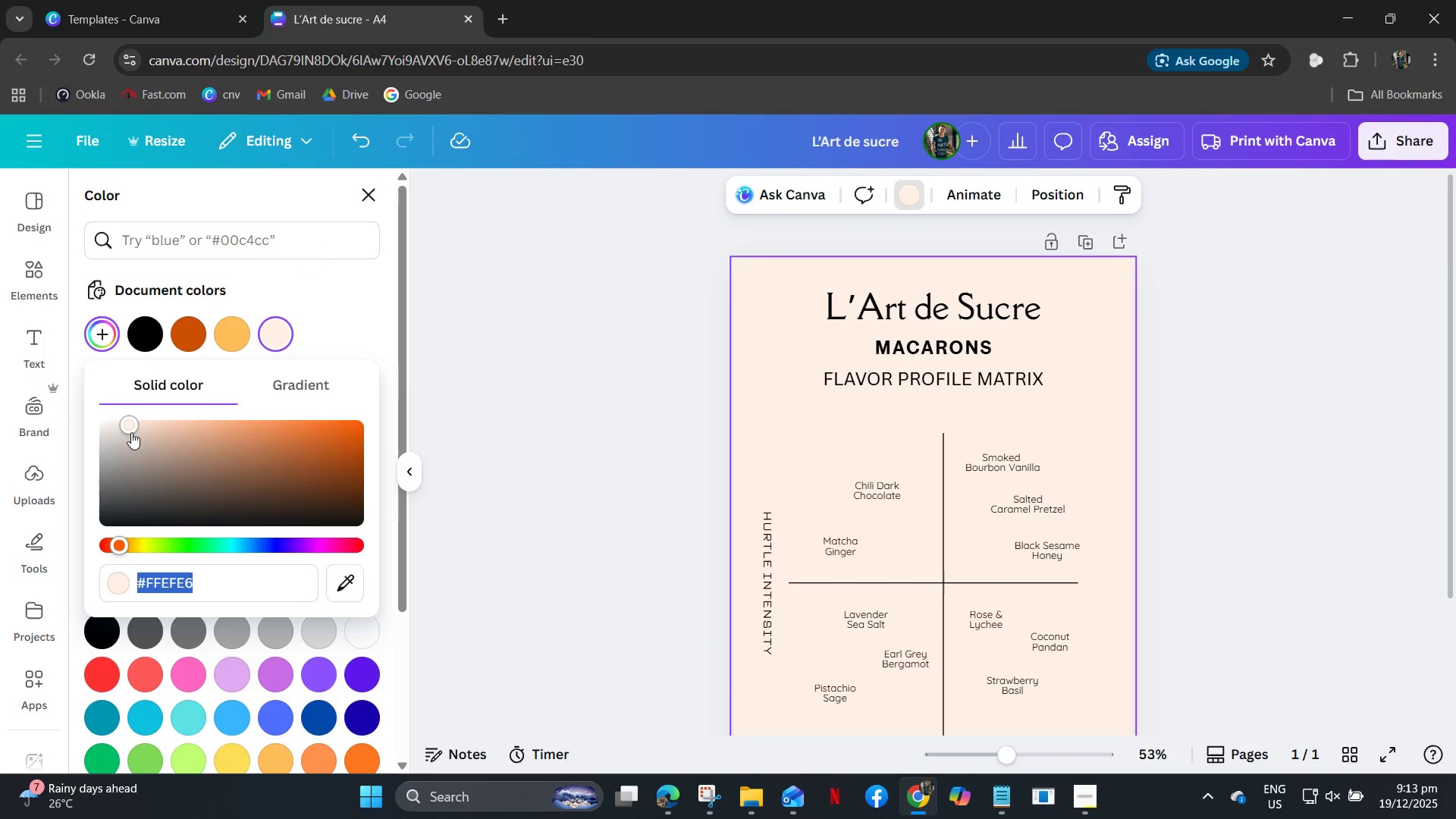 
left_click_drag(start_coordinate=[127, 424], to_coordinate=[113, 424])
 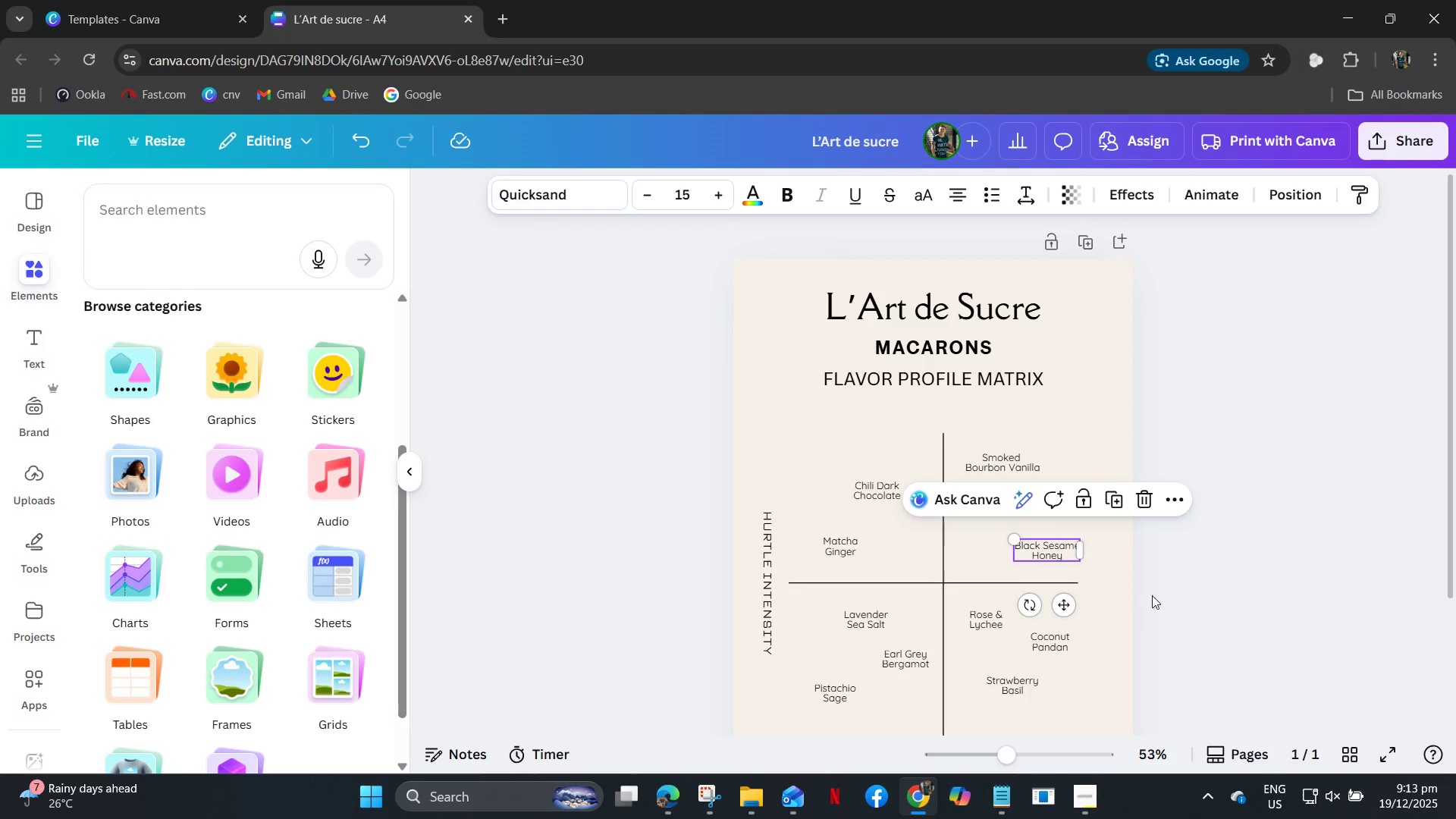 
key(ArrowRight)
 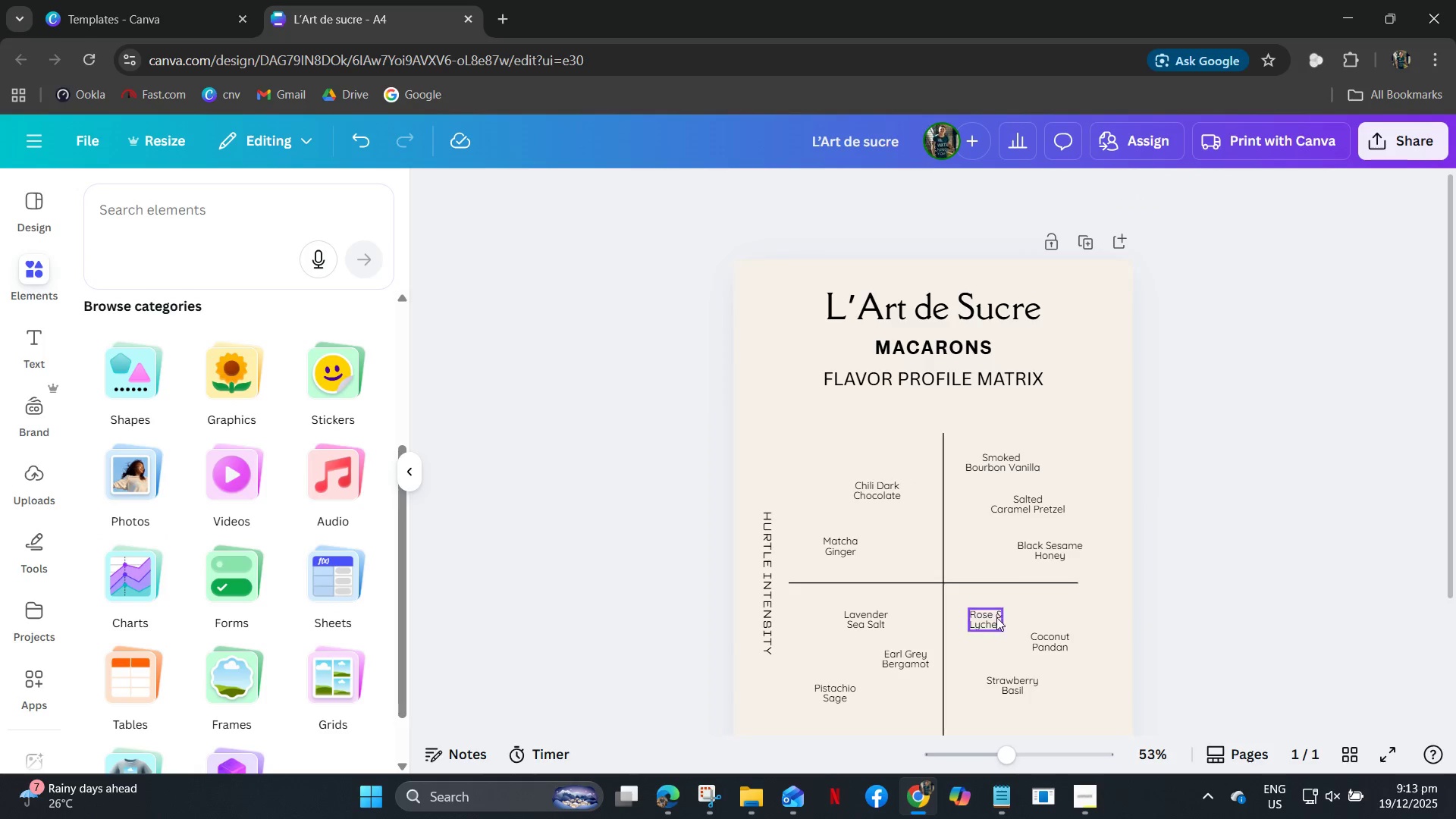 
left_click([990, 613])
 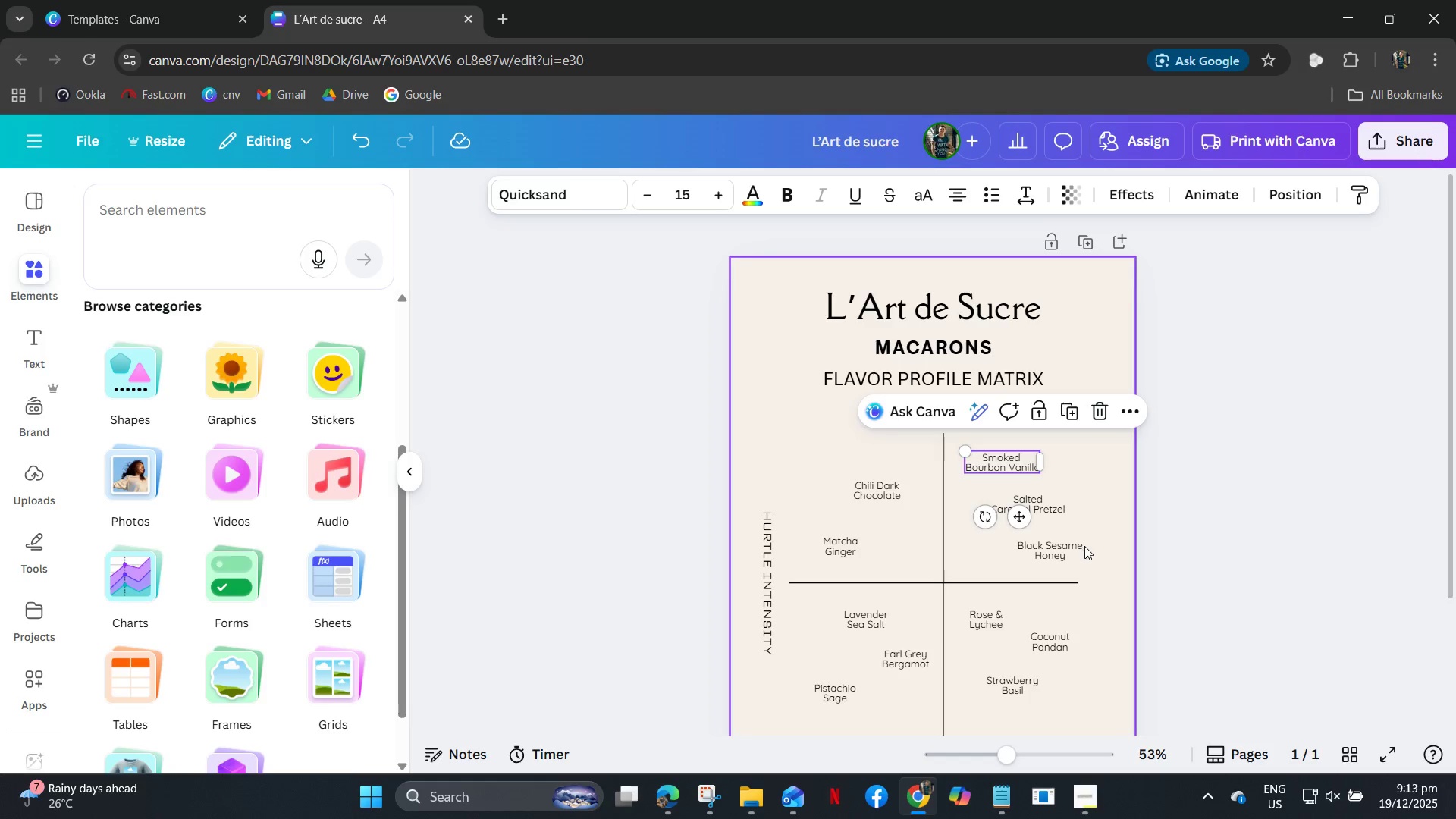 
key(ArrowLeft)
 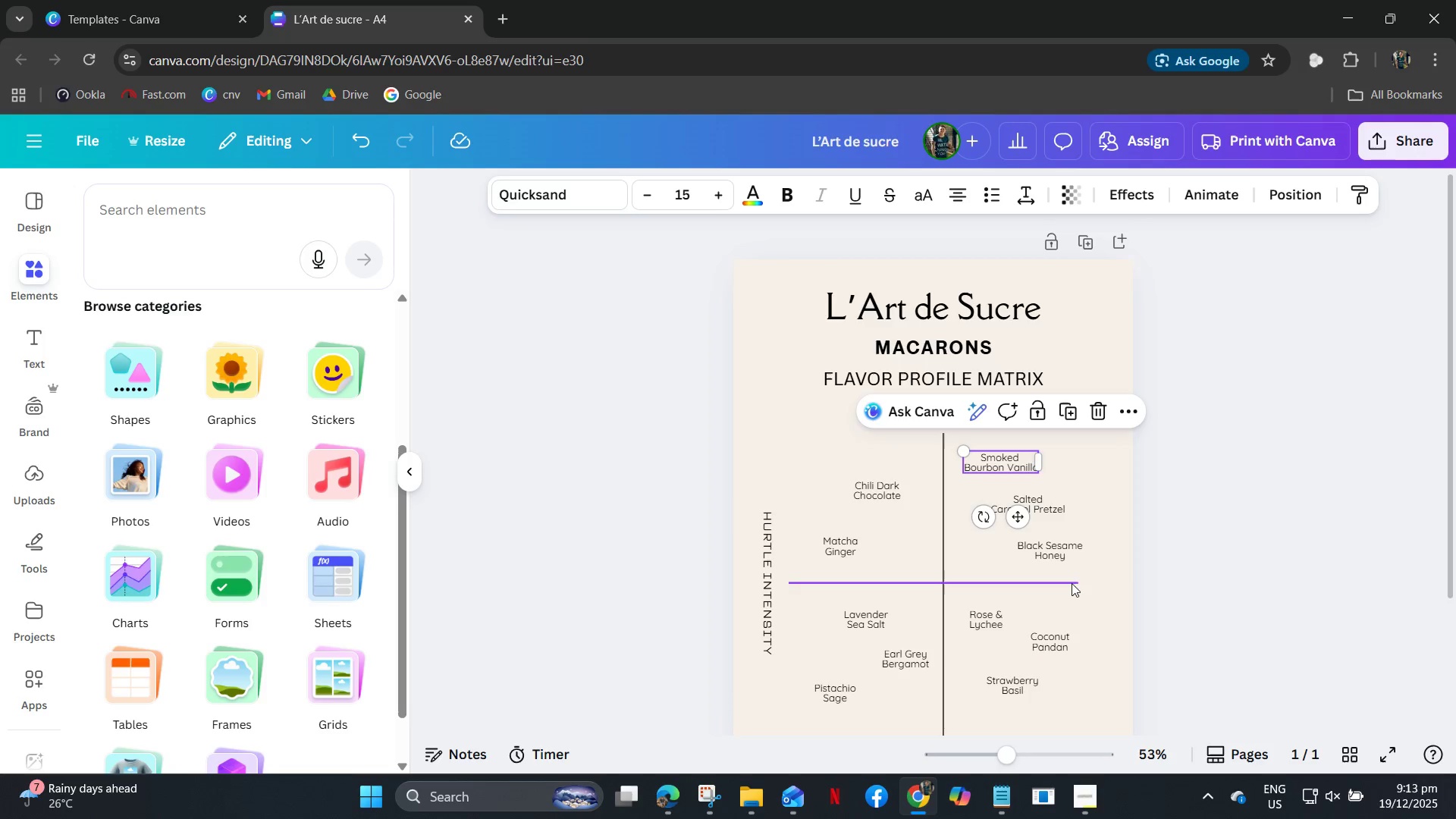 
key(ArrowLeft)
 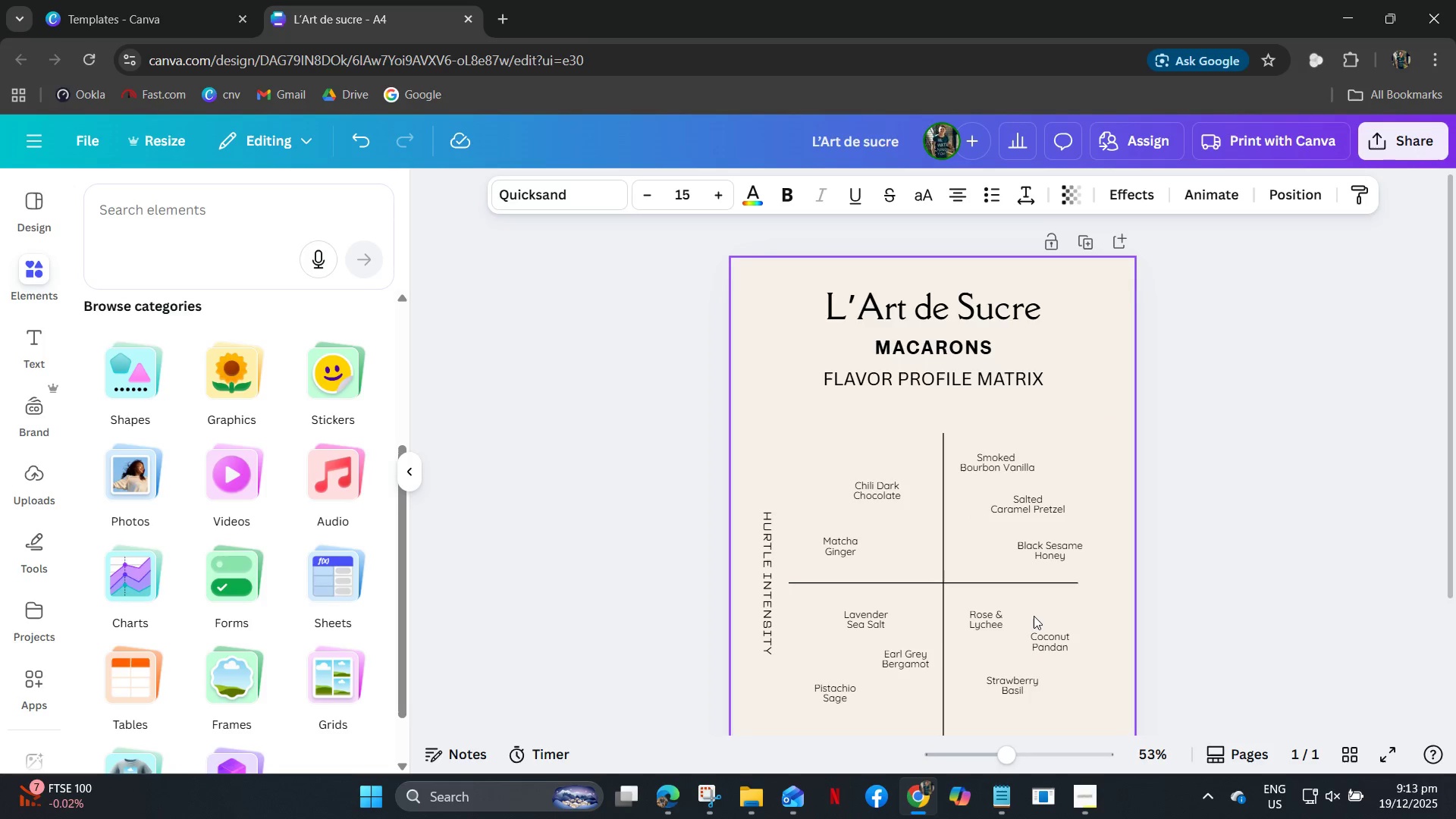 
key(ArrowLeft)
 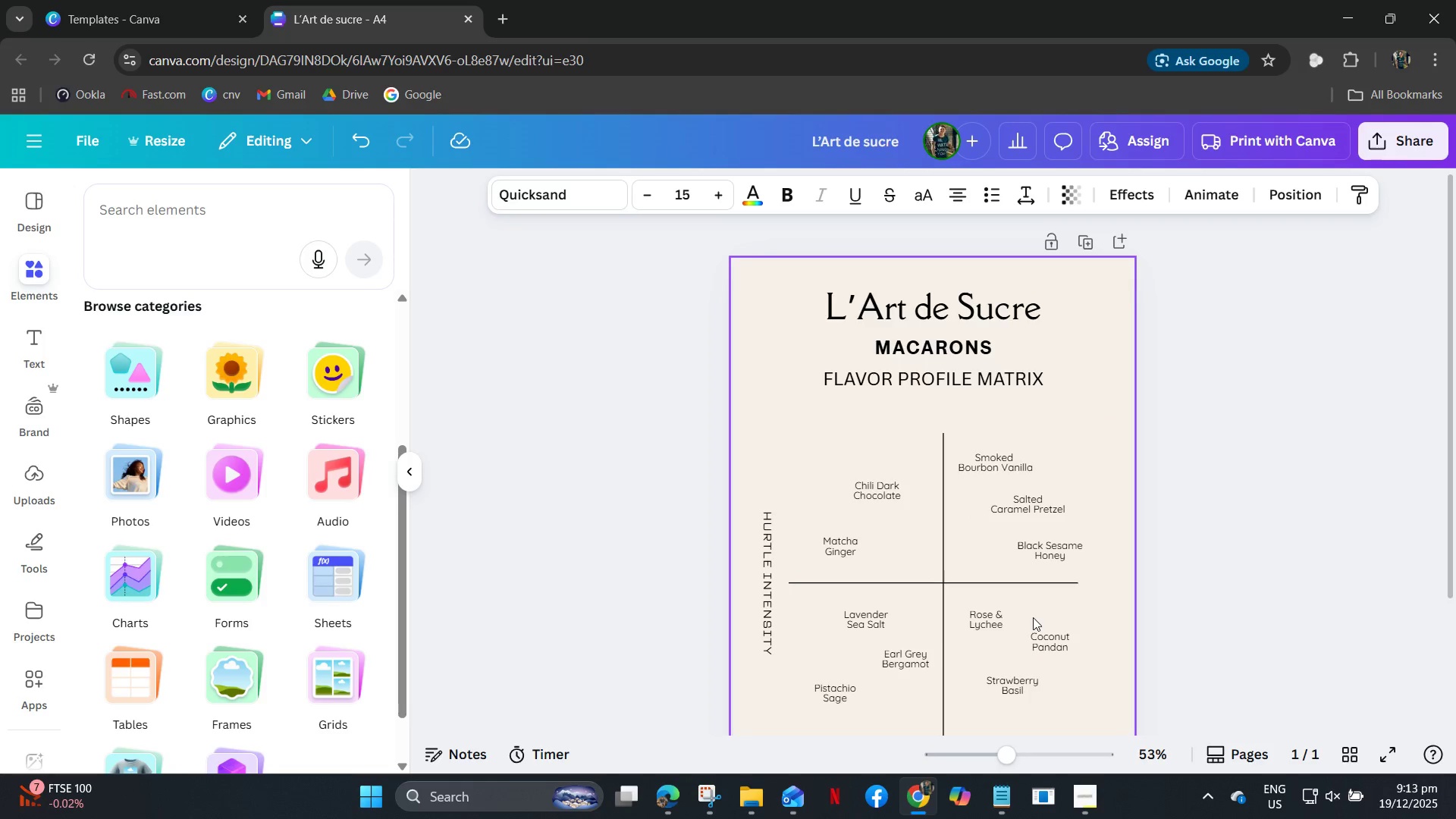 
key(ArrowLeft)
 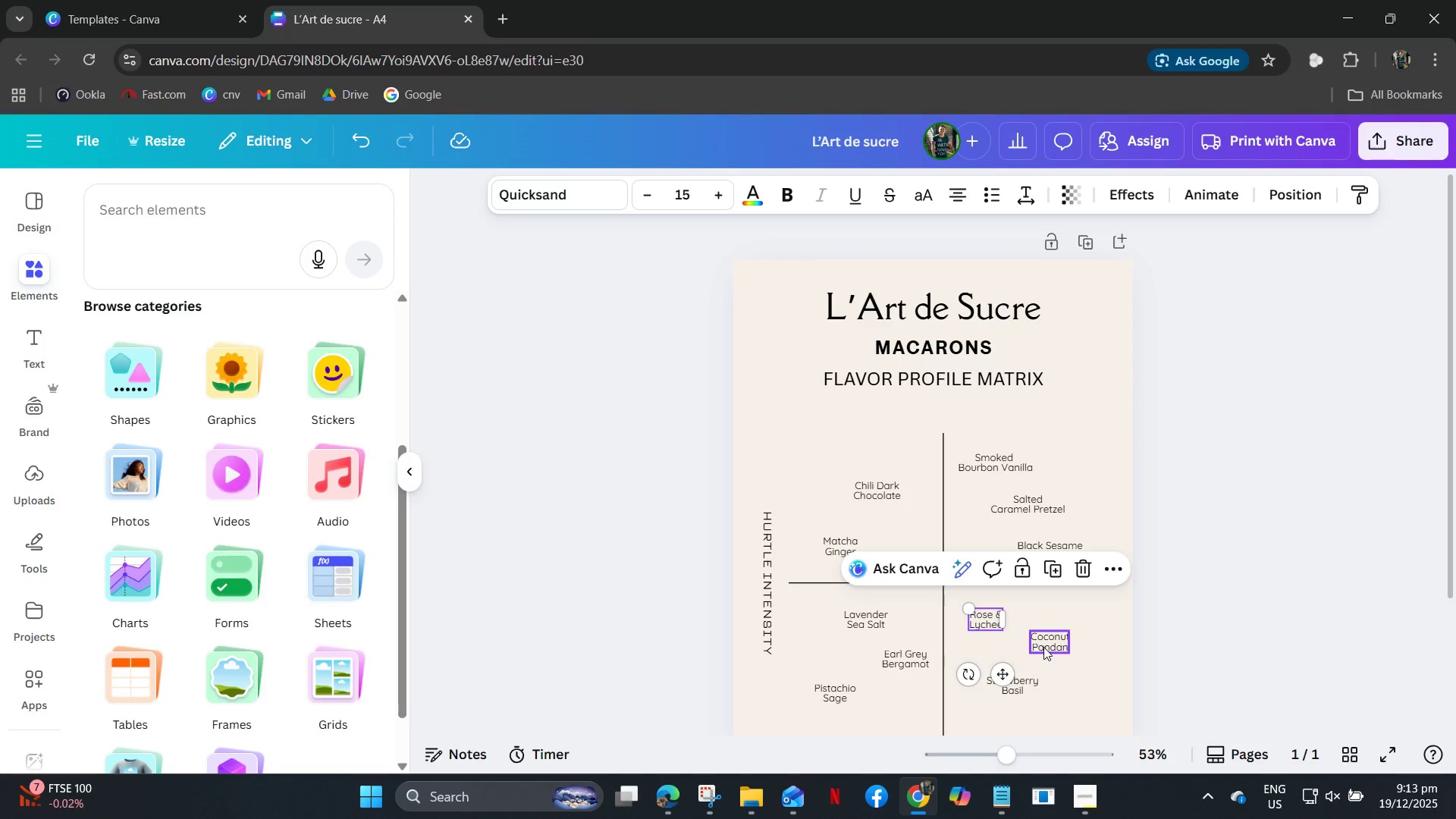 
key(ArrowRight)
 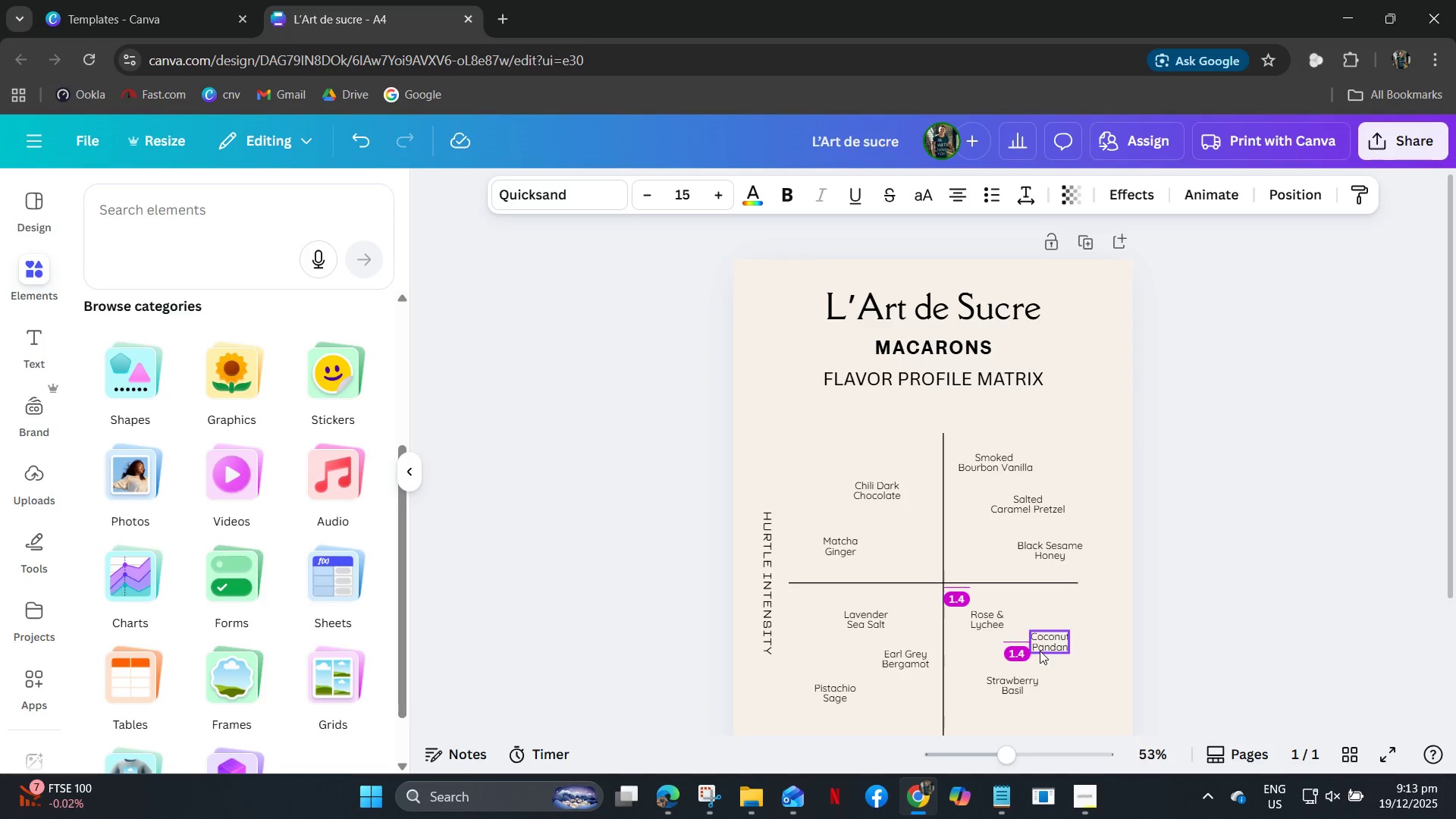 
key(ArrowRight)
 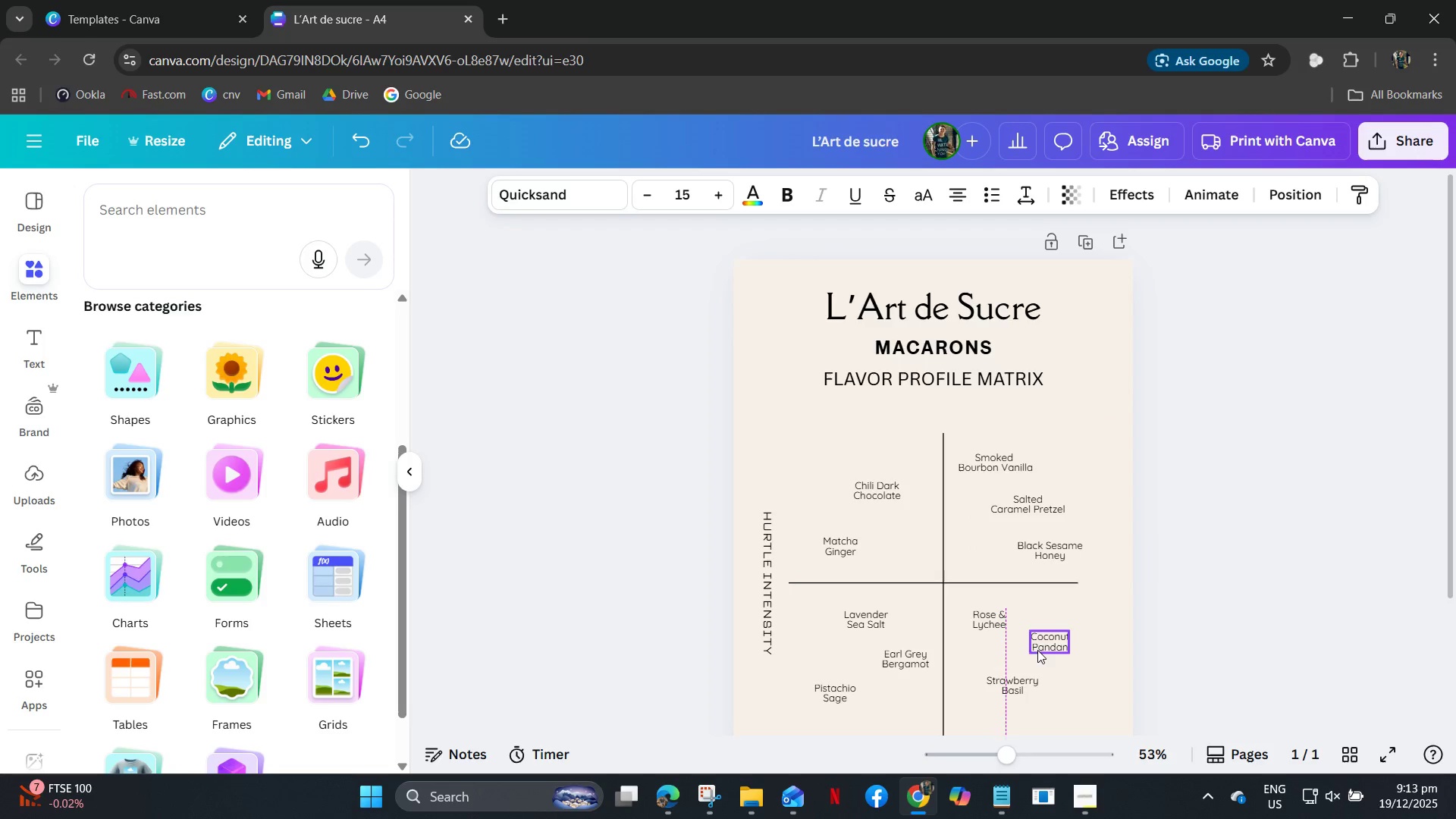 
key(ArrowRight)
 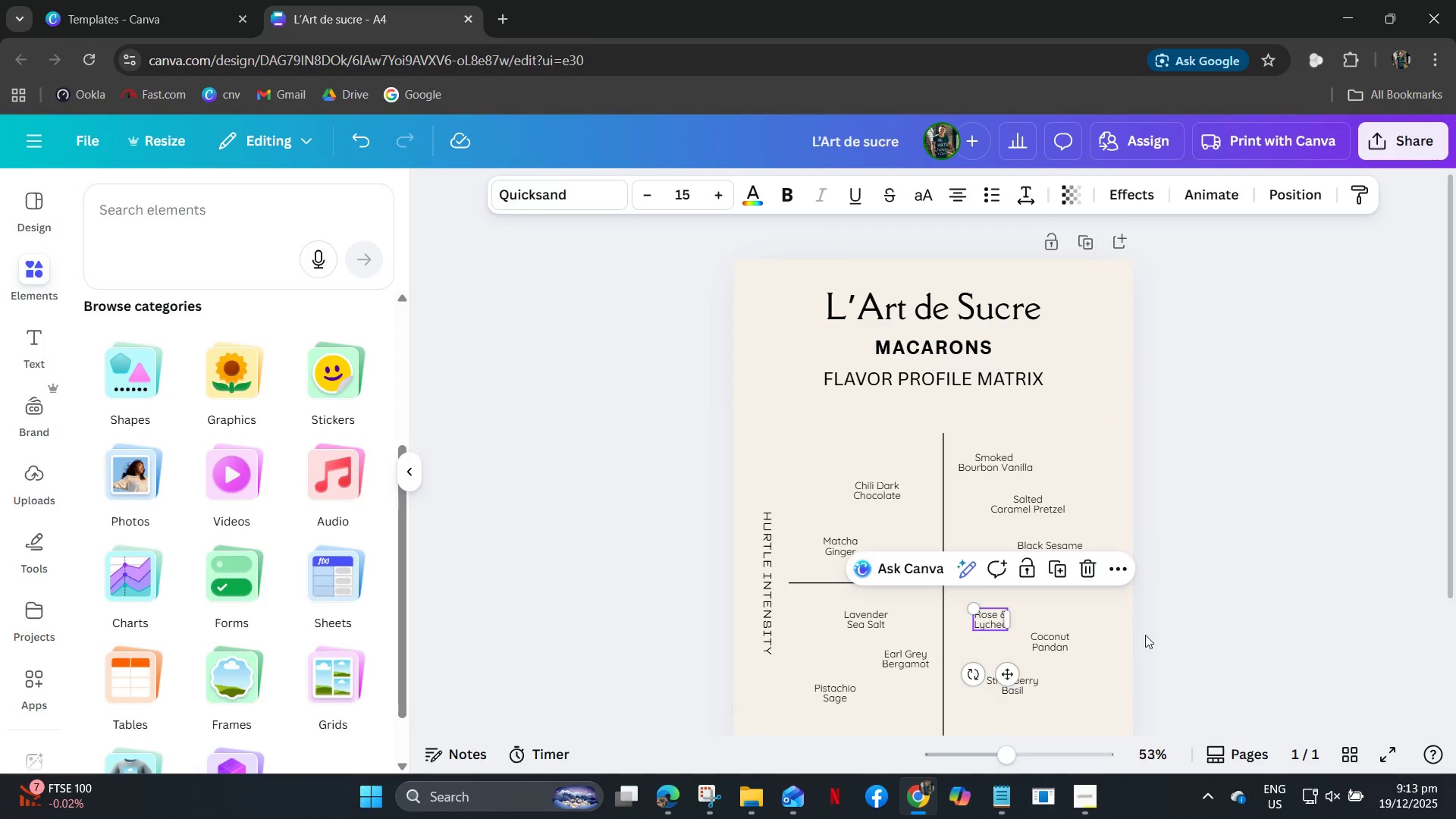 
left_click([1156, 634])
 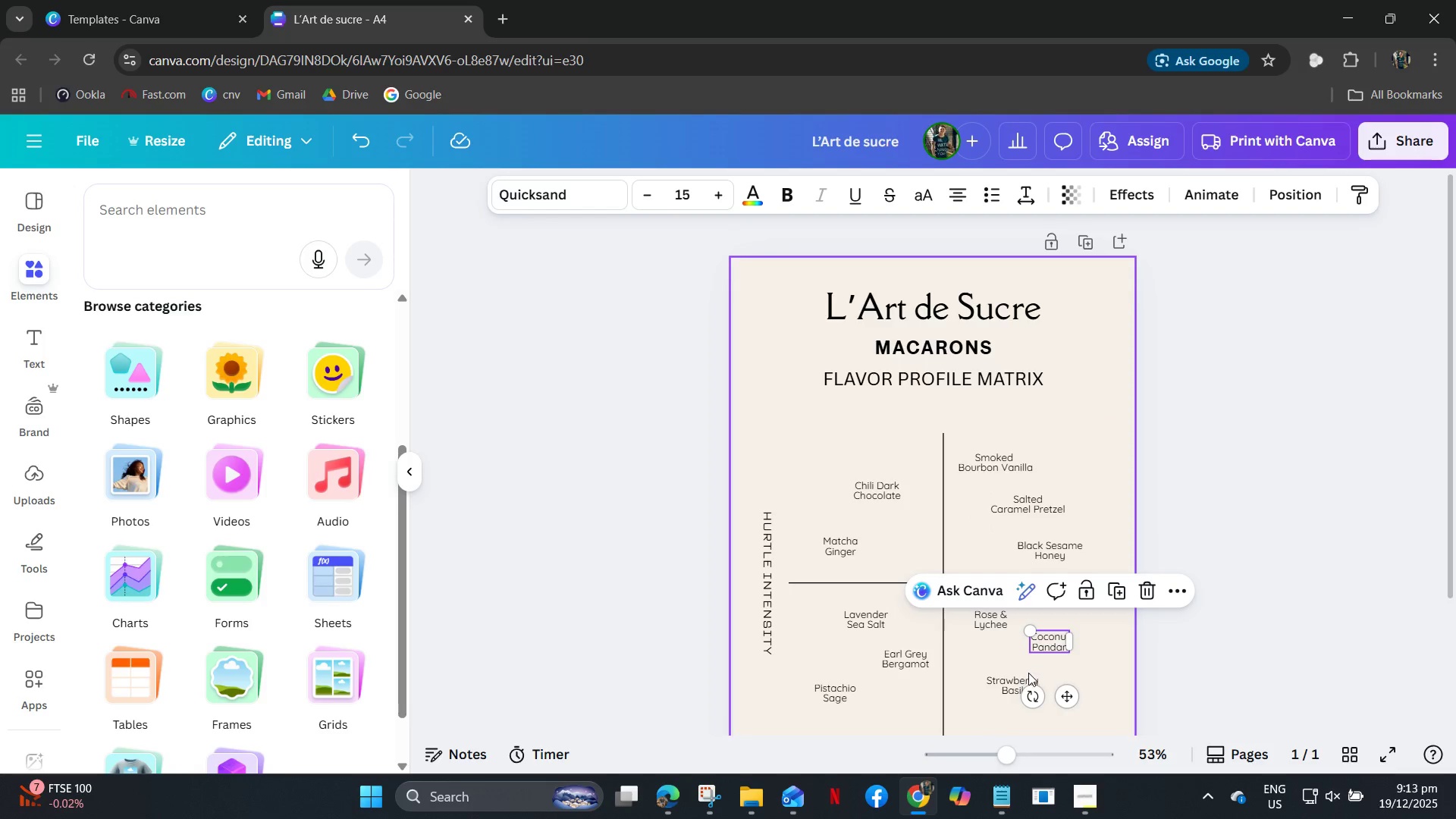 
left_click([1015, 683])
 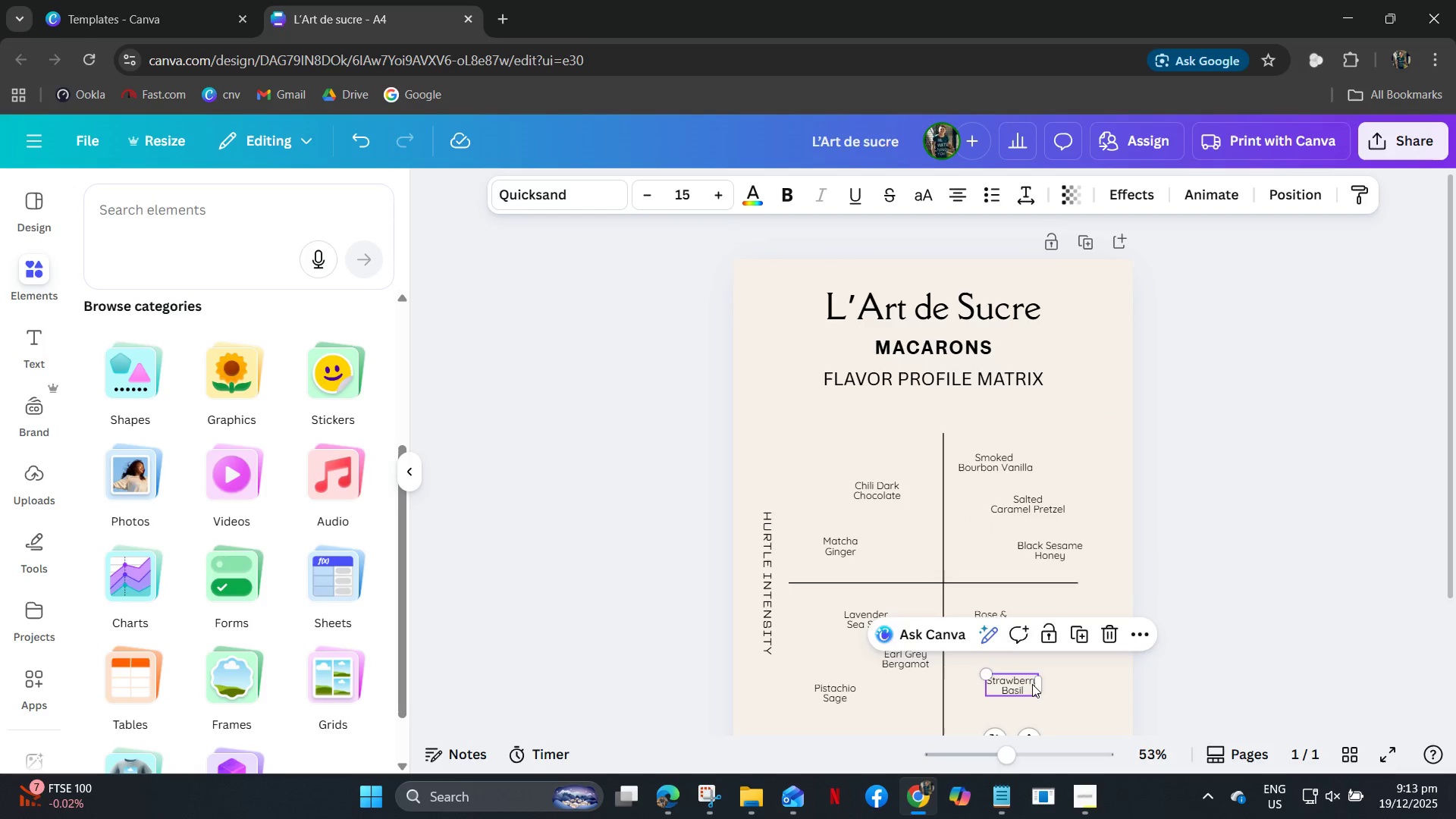 
key(ArrowRight)
 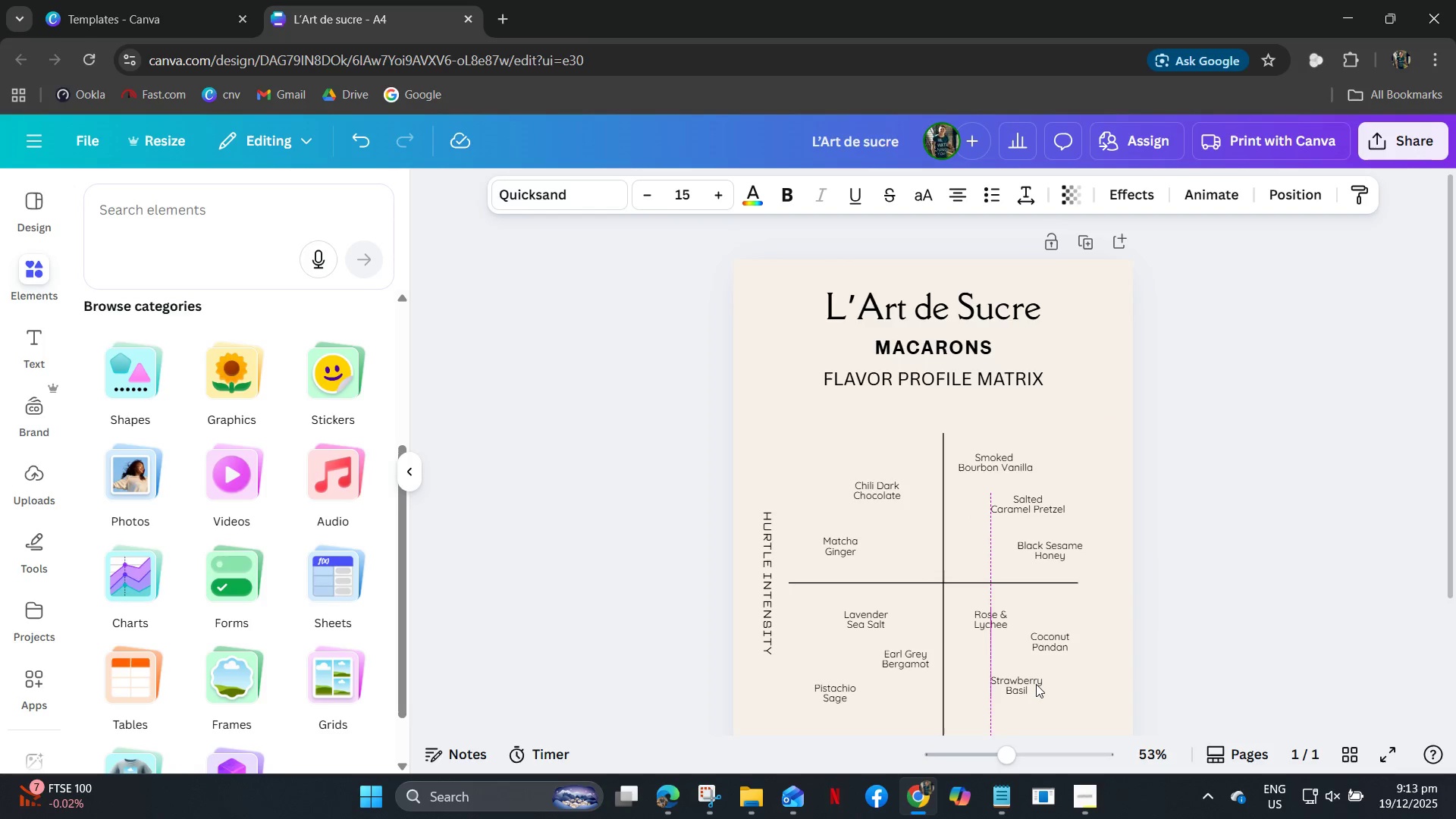 
key(ArrowRight)
 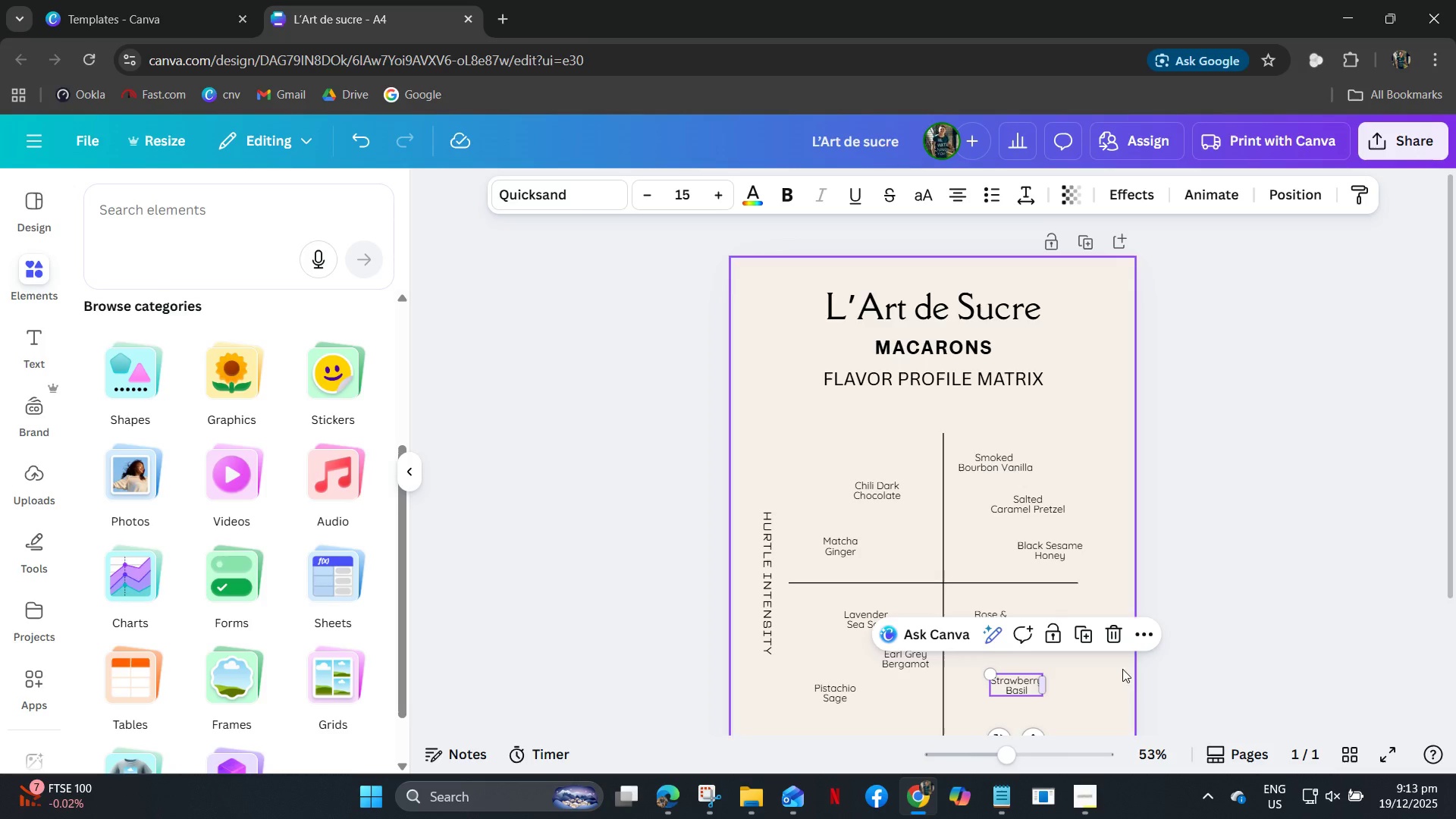 
left_click([1209, 665])
 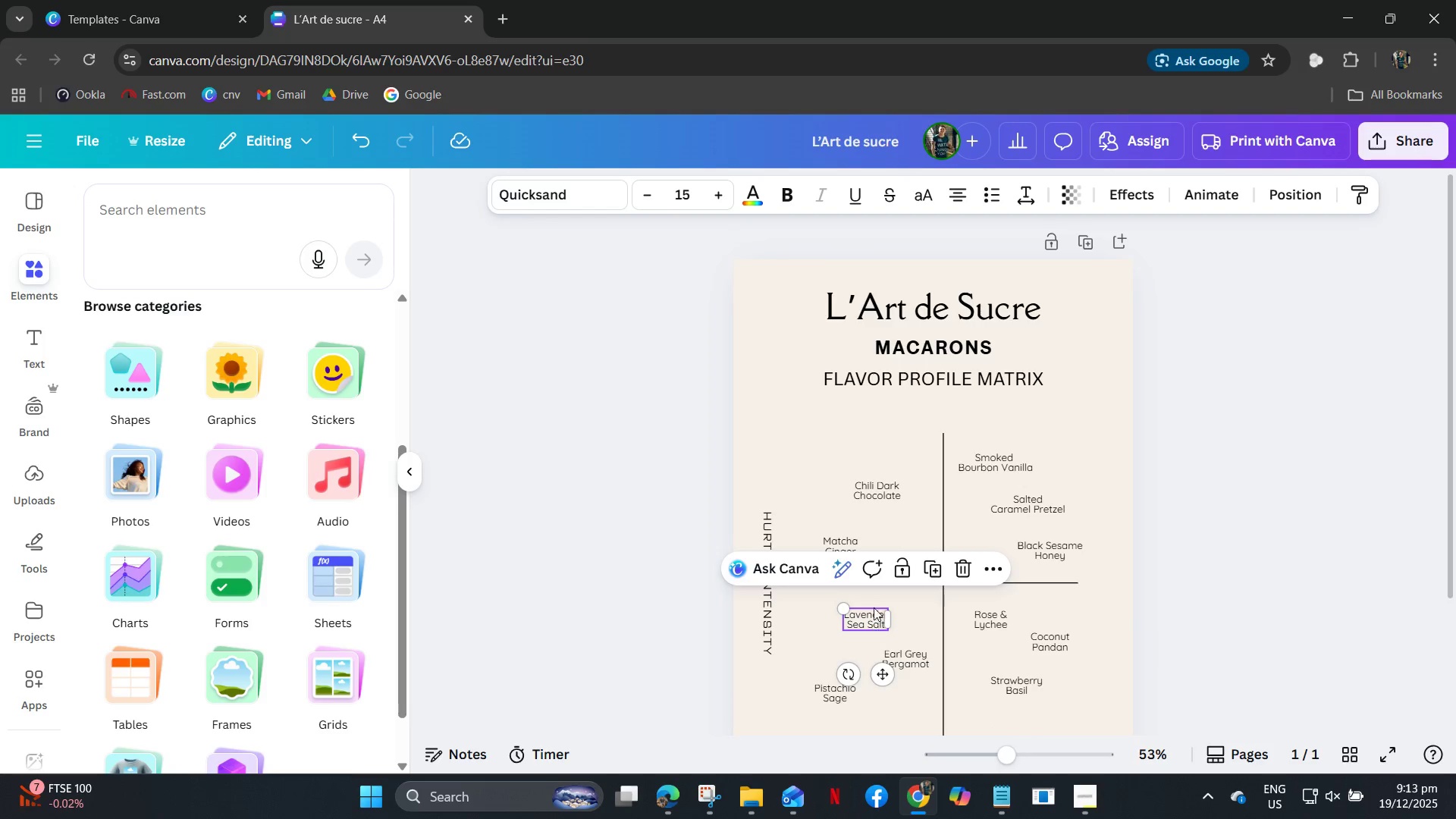 
left_click([888, 491])
 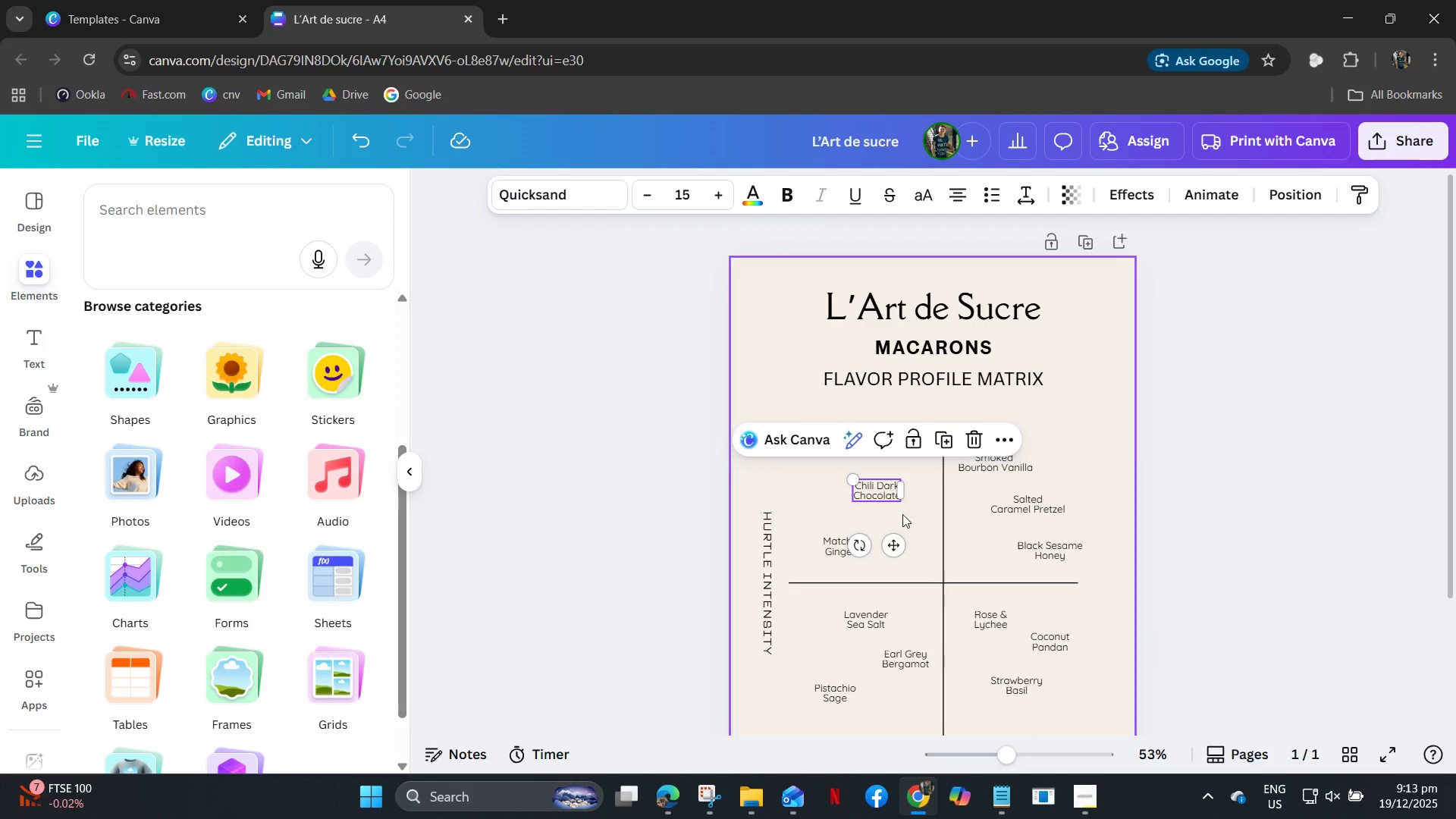 
key(ArrowLeft)
 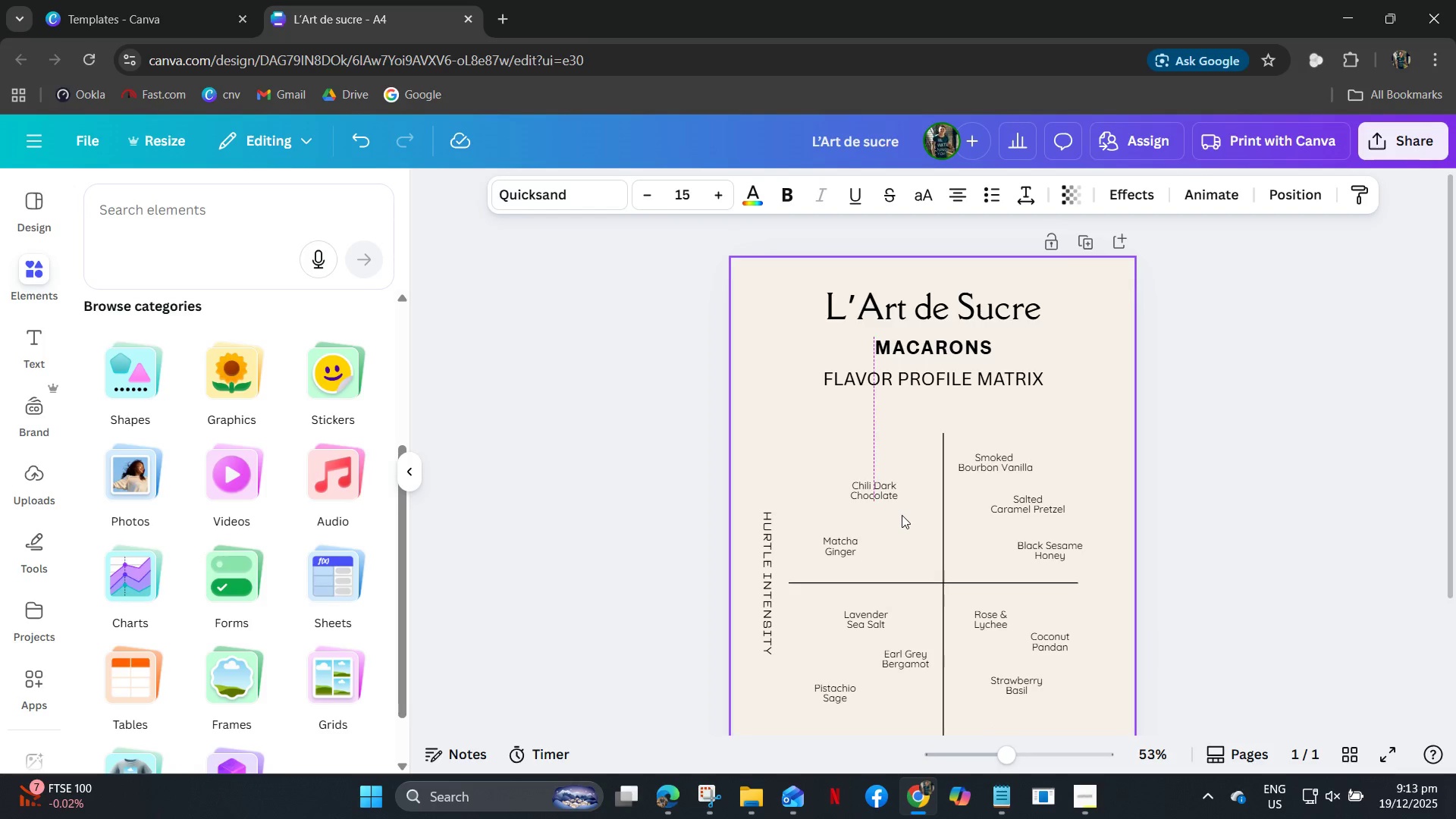 
key(ArrowLeft)
 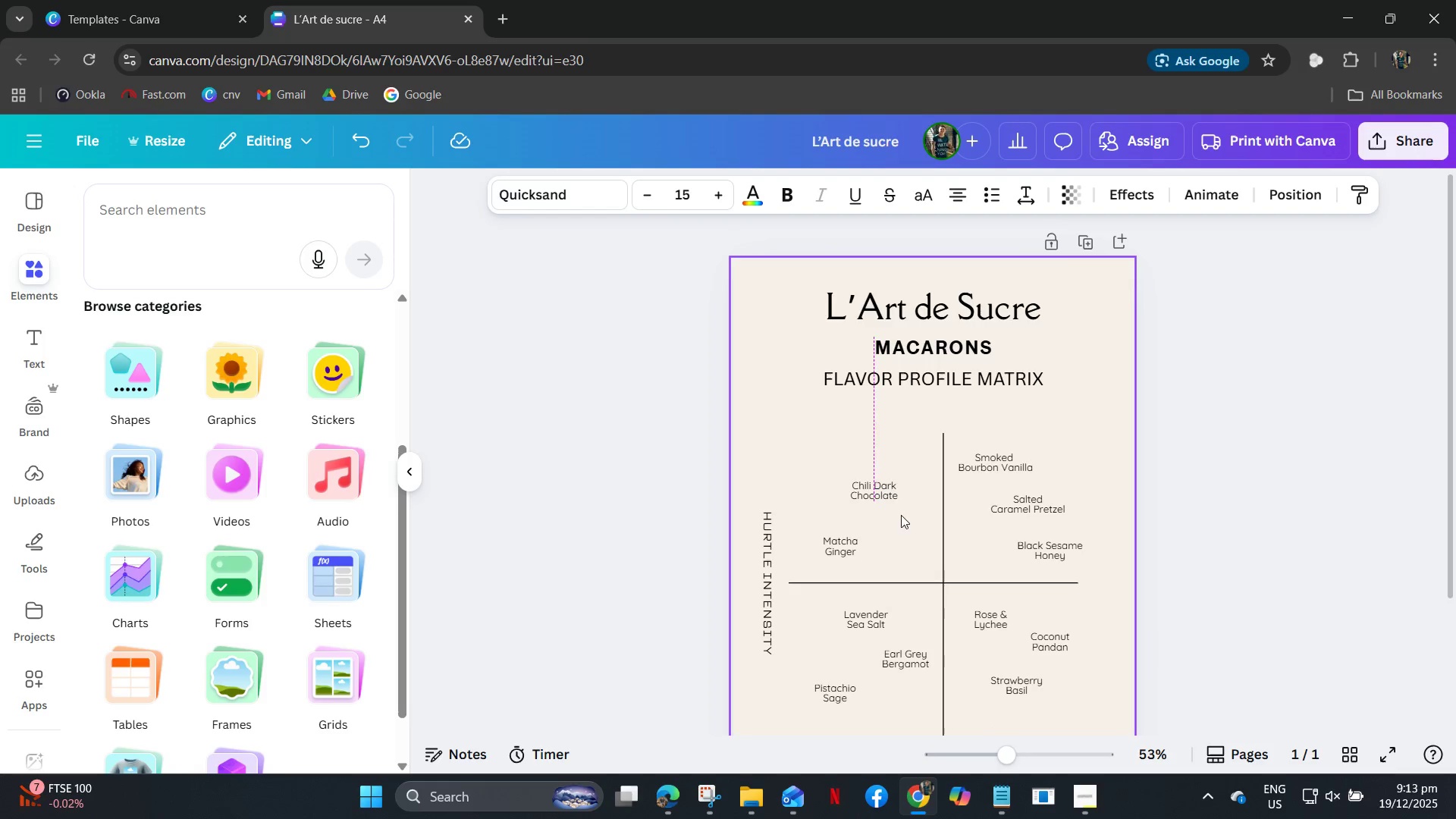 
key(ArrowLeft)
 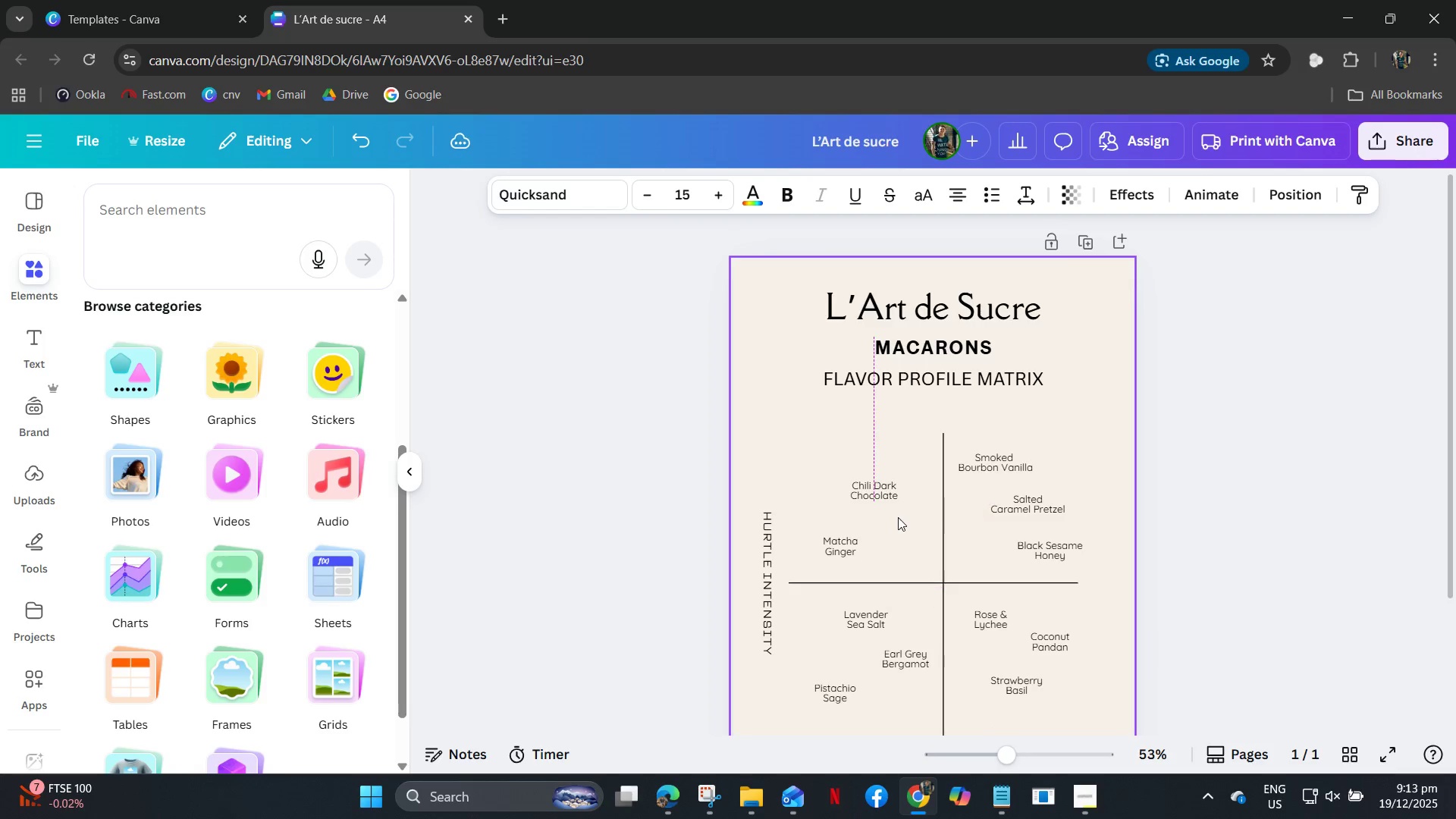 
key(ArrowRight)
 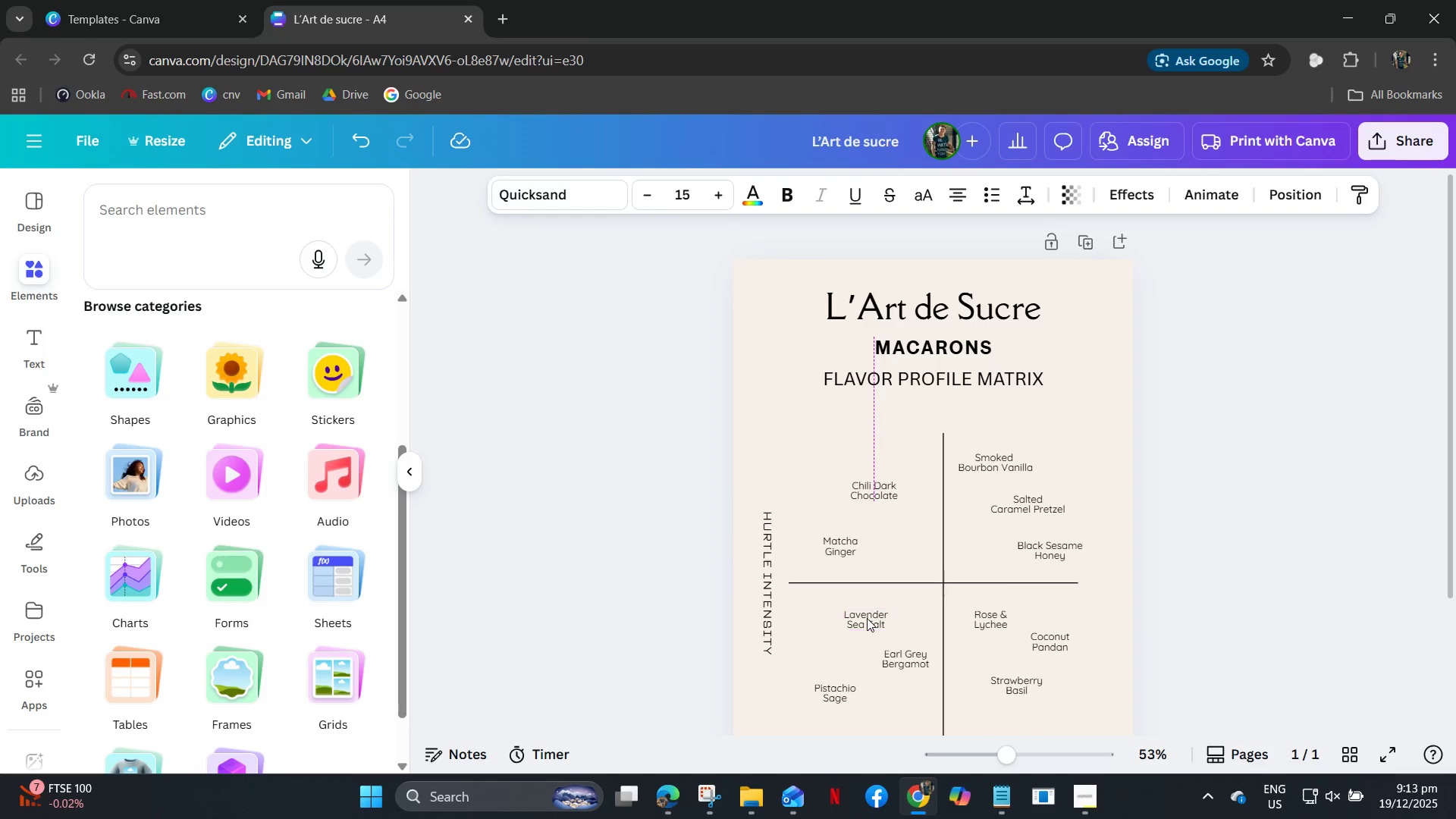 
key(ArrowRight)
 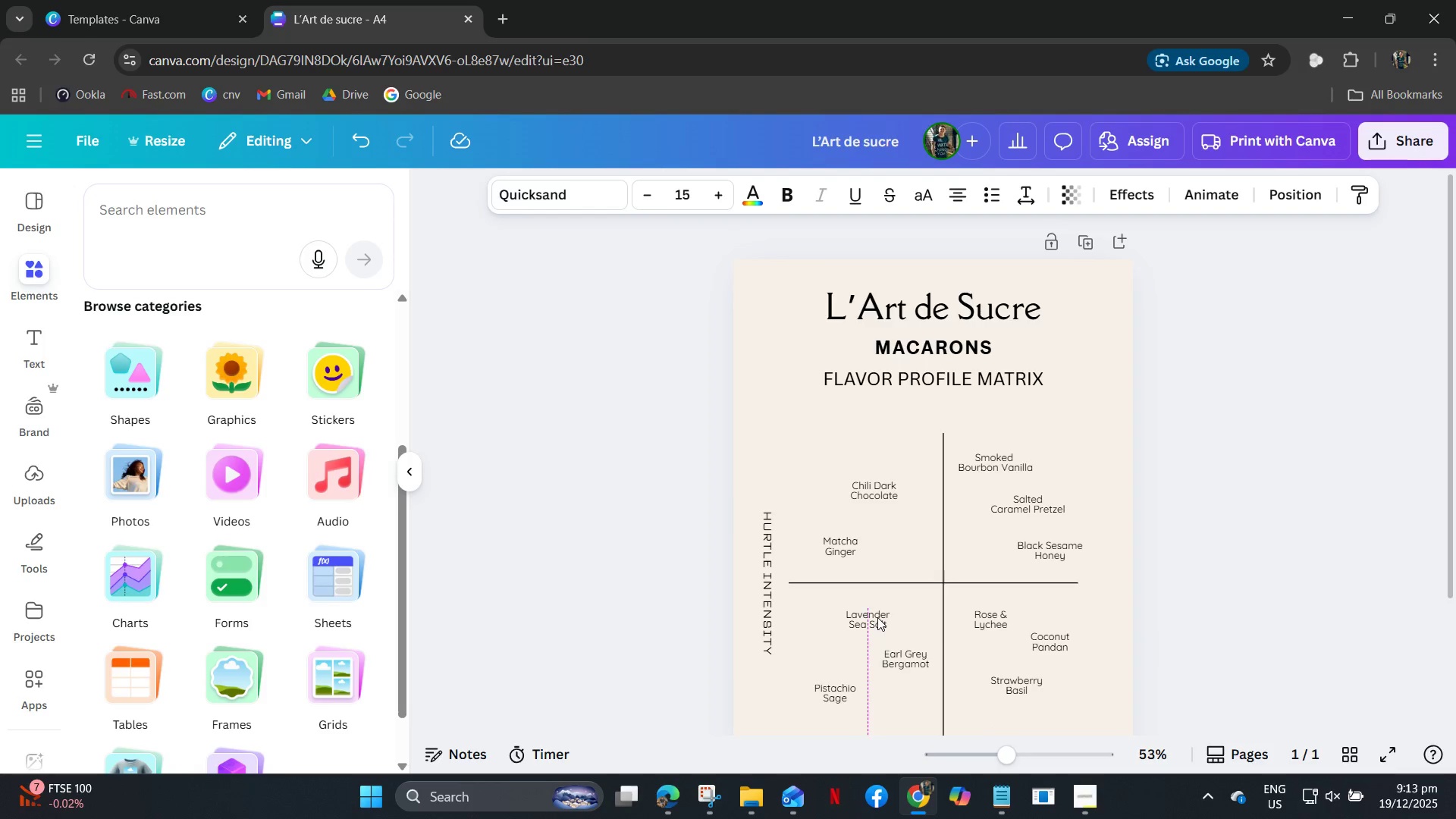 
key(ArrowRight)
 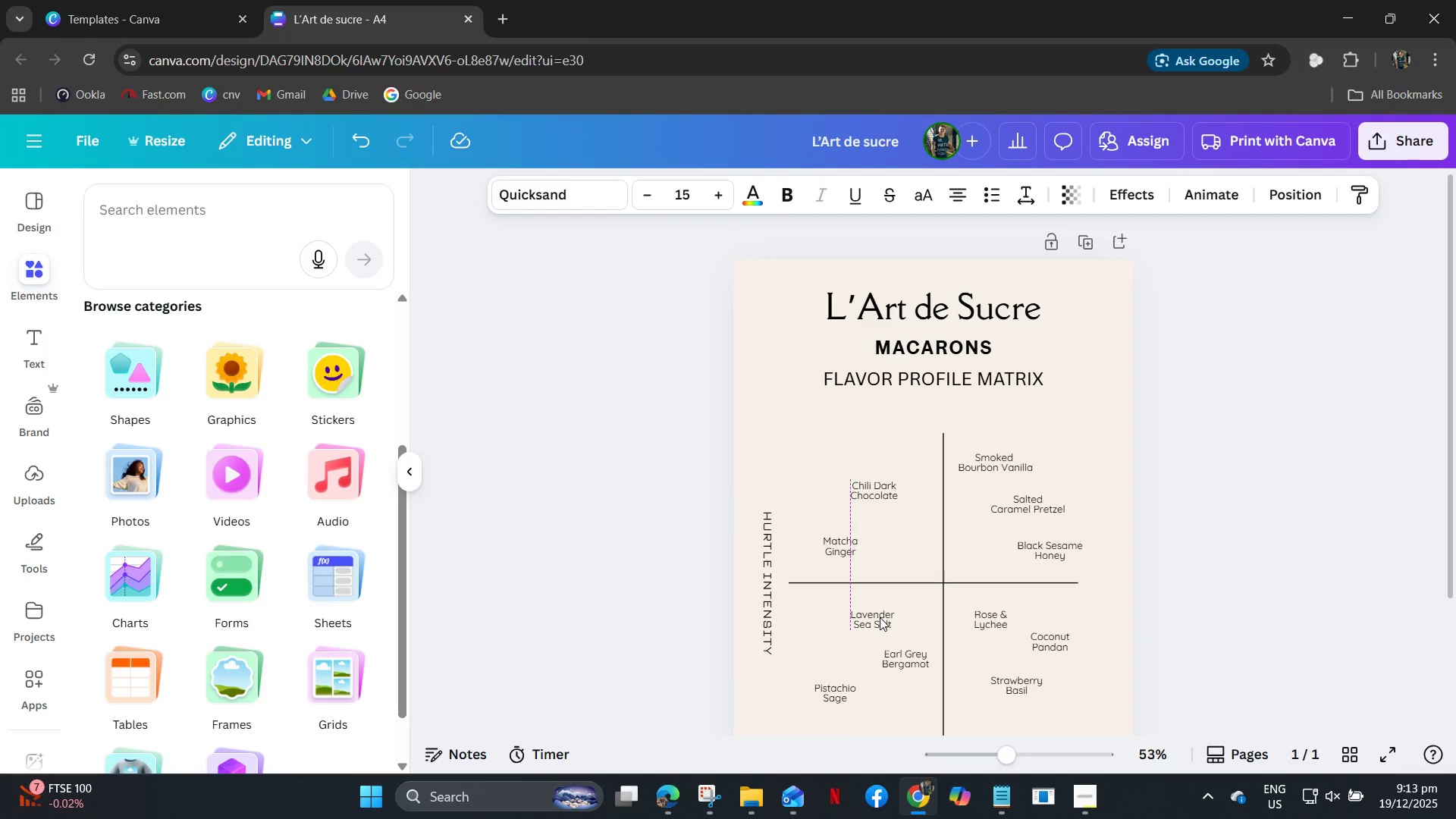 
key(ArrowRight)
 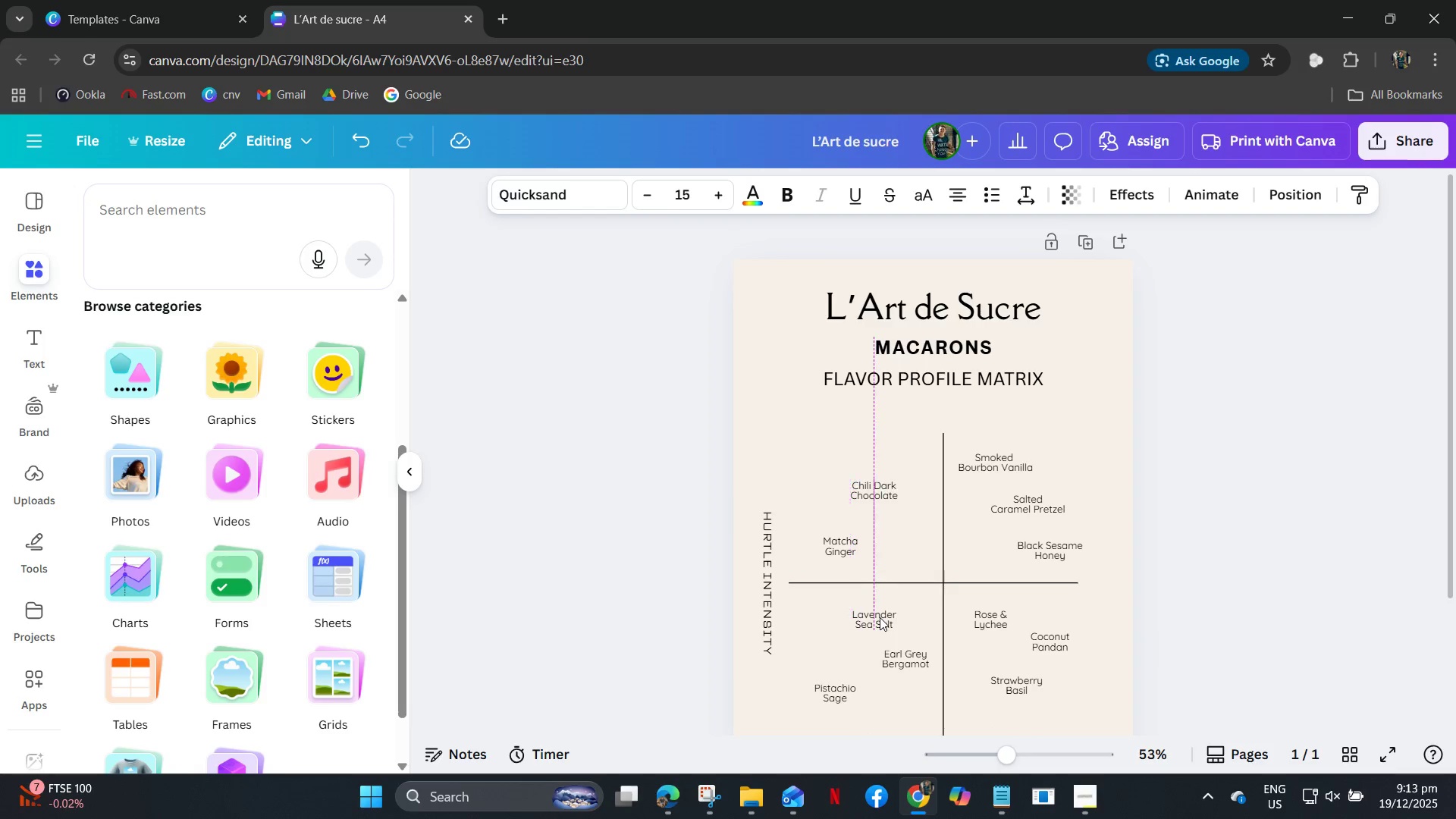 
key(ArrowRight)
 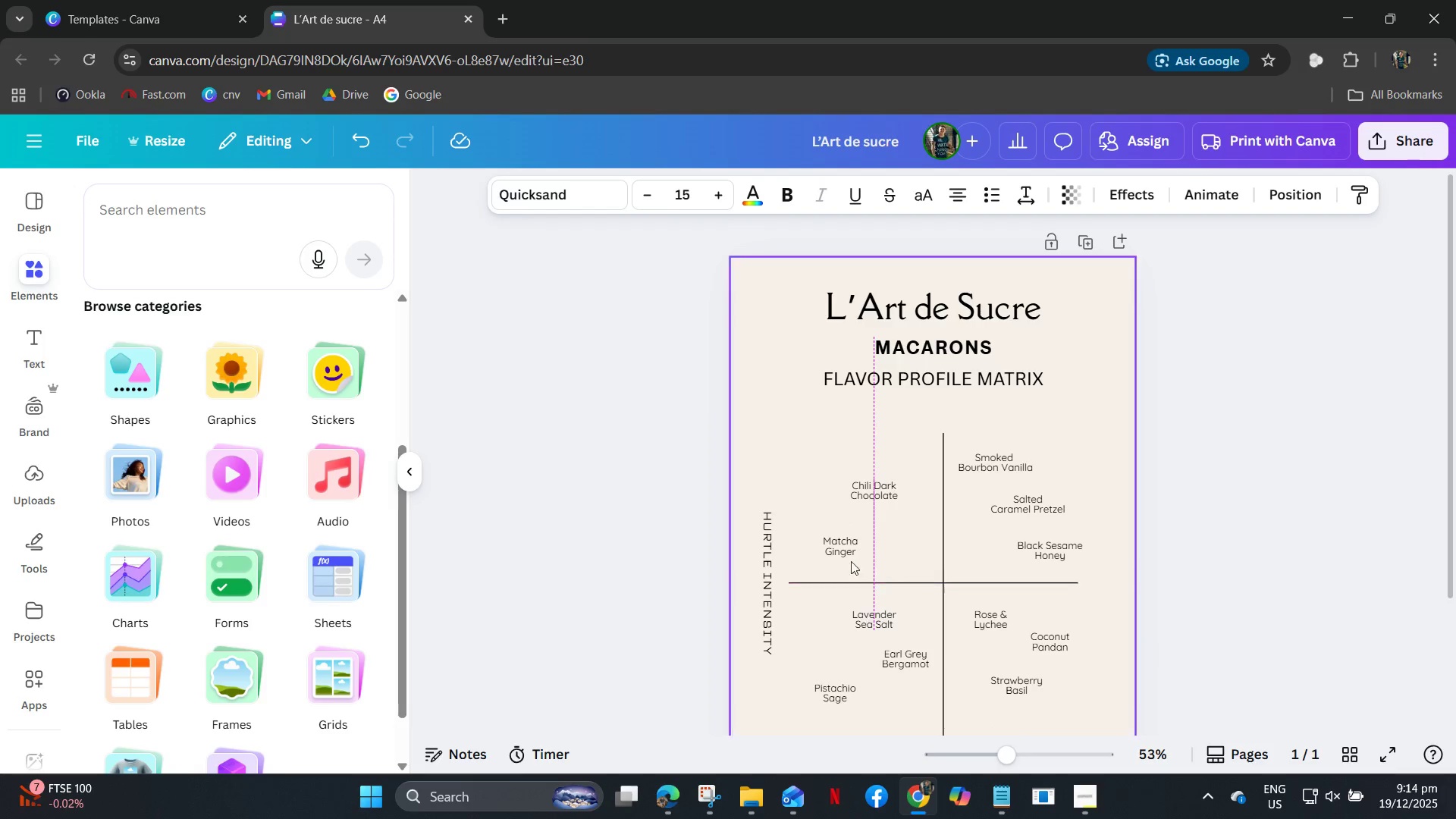 
mouse_move([861, 551])
 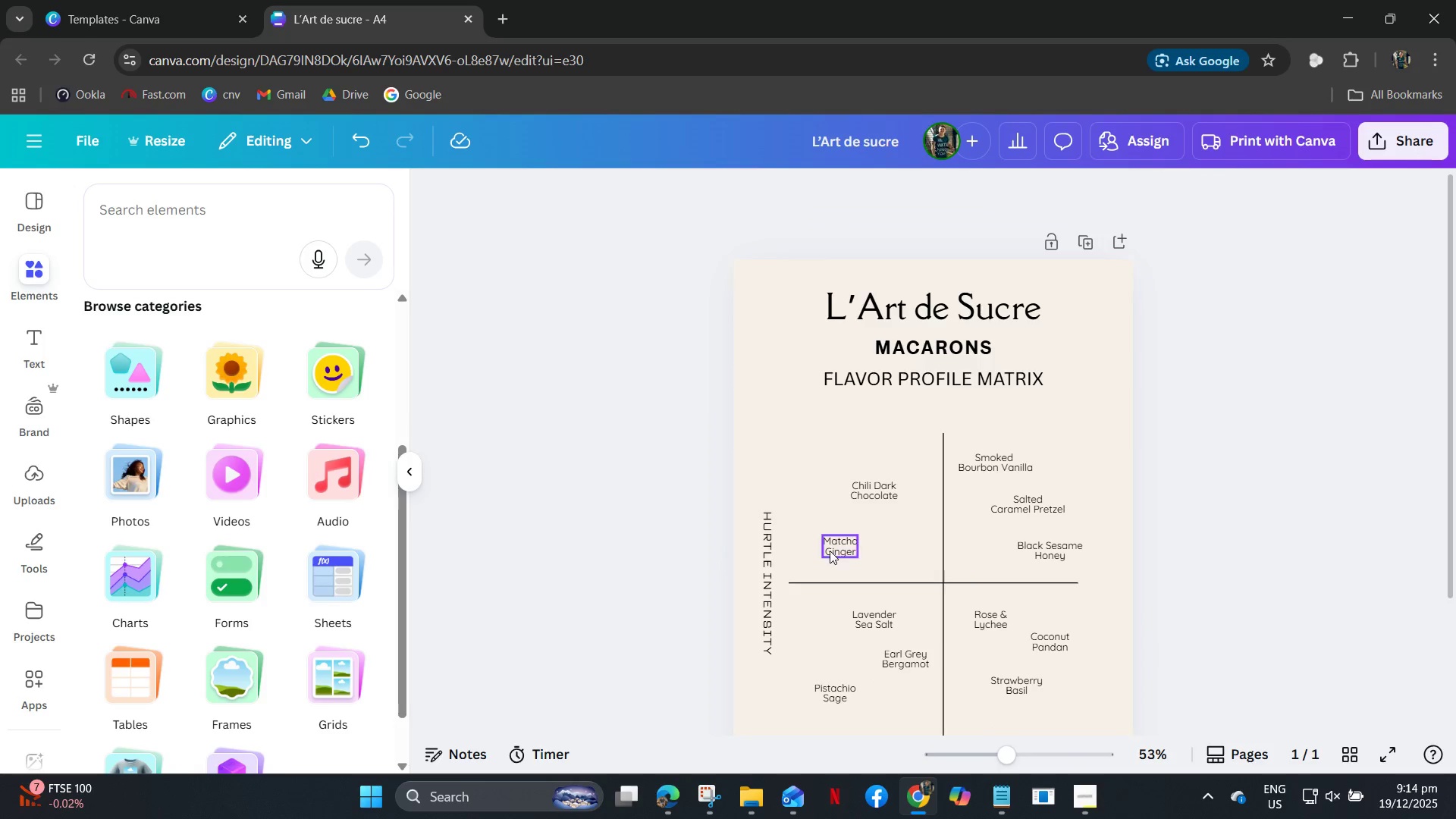 
left_click([836, 551])
 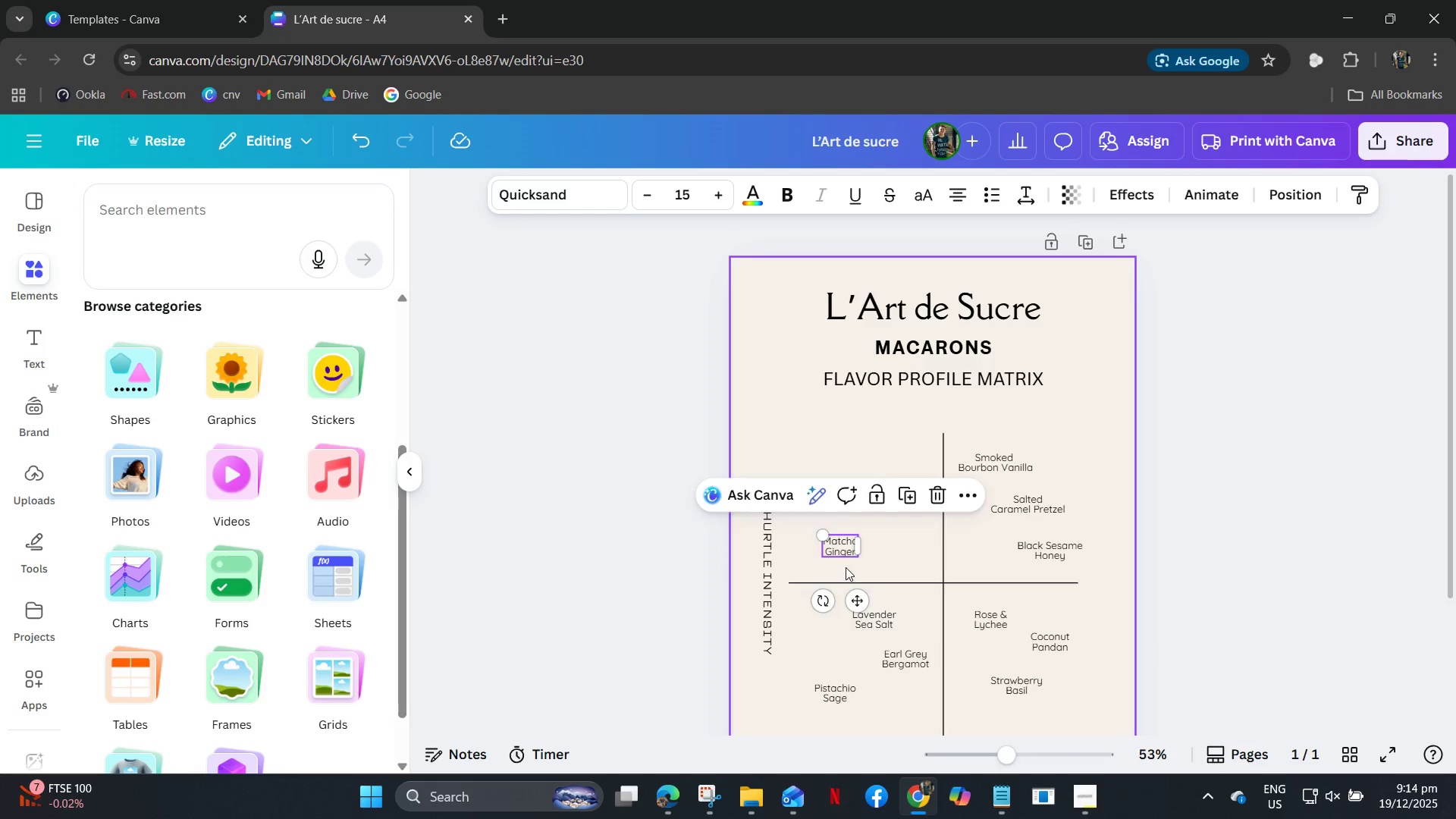 
key(ArrowDown)
 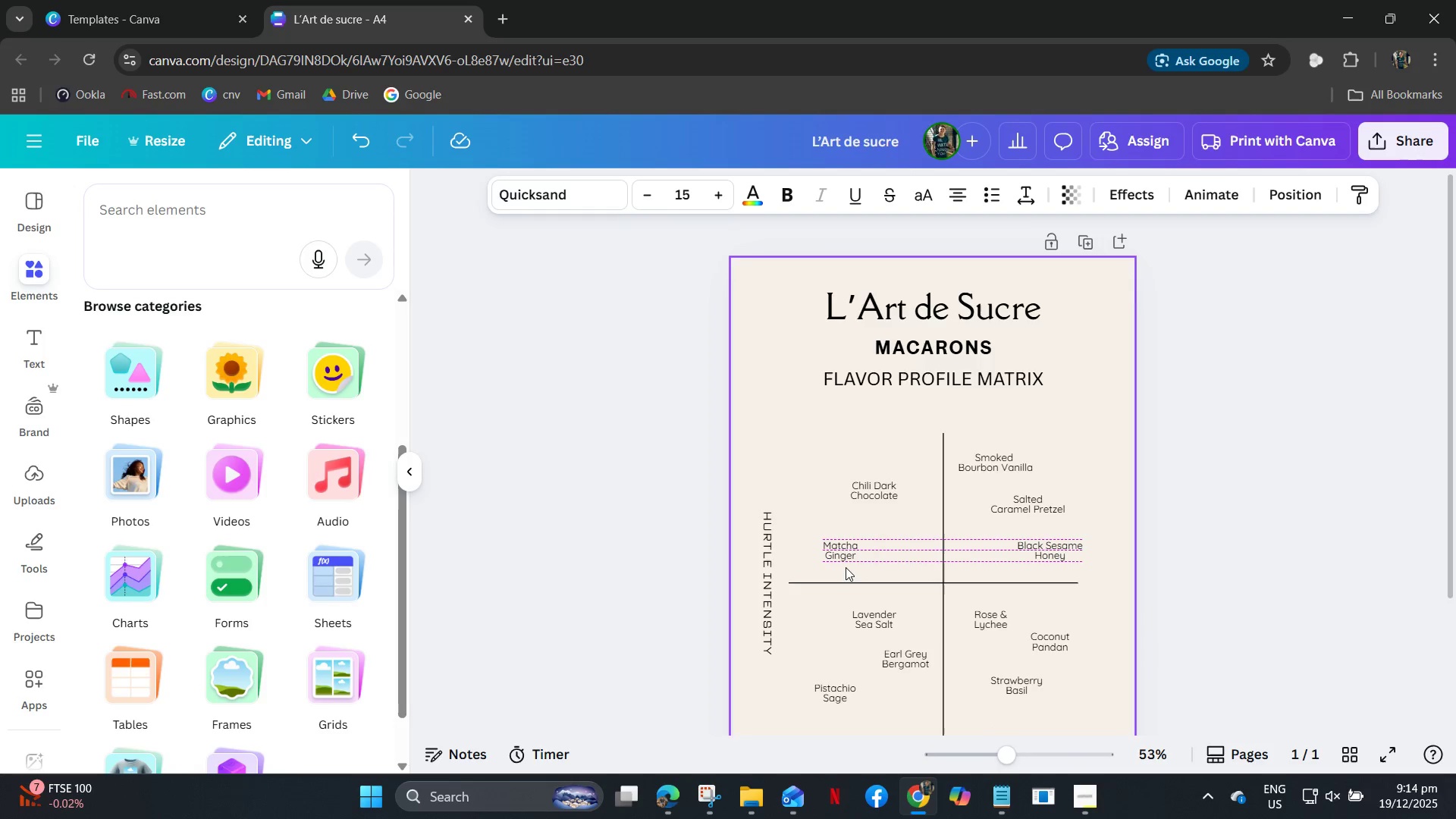 
key(ArrowDown)
 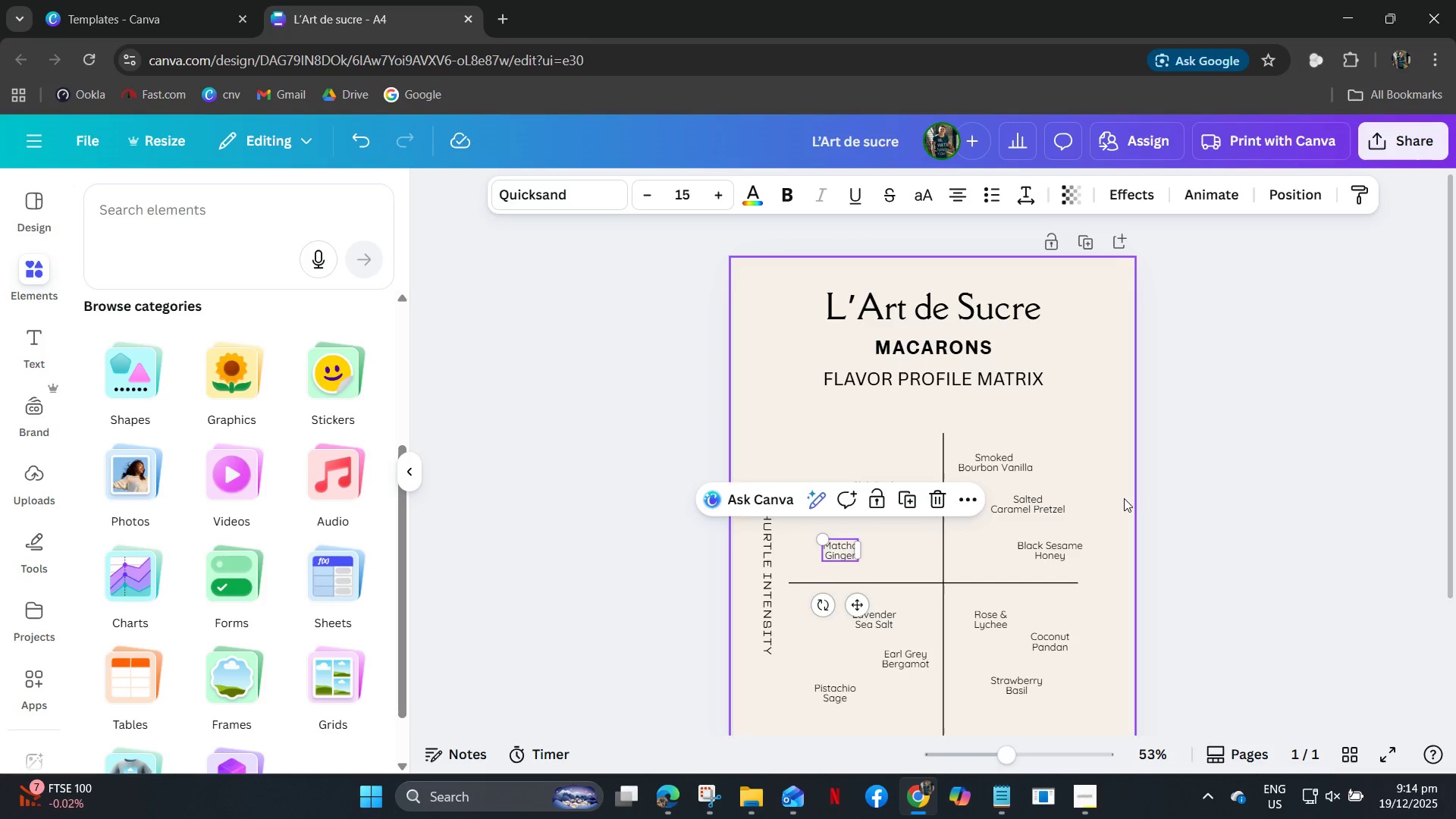 
left_click([1168, 491])
 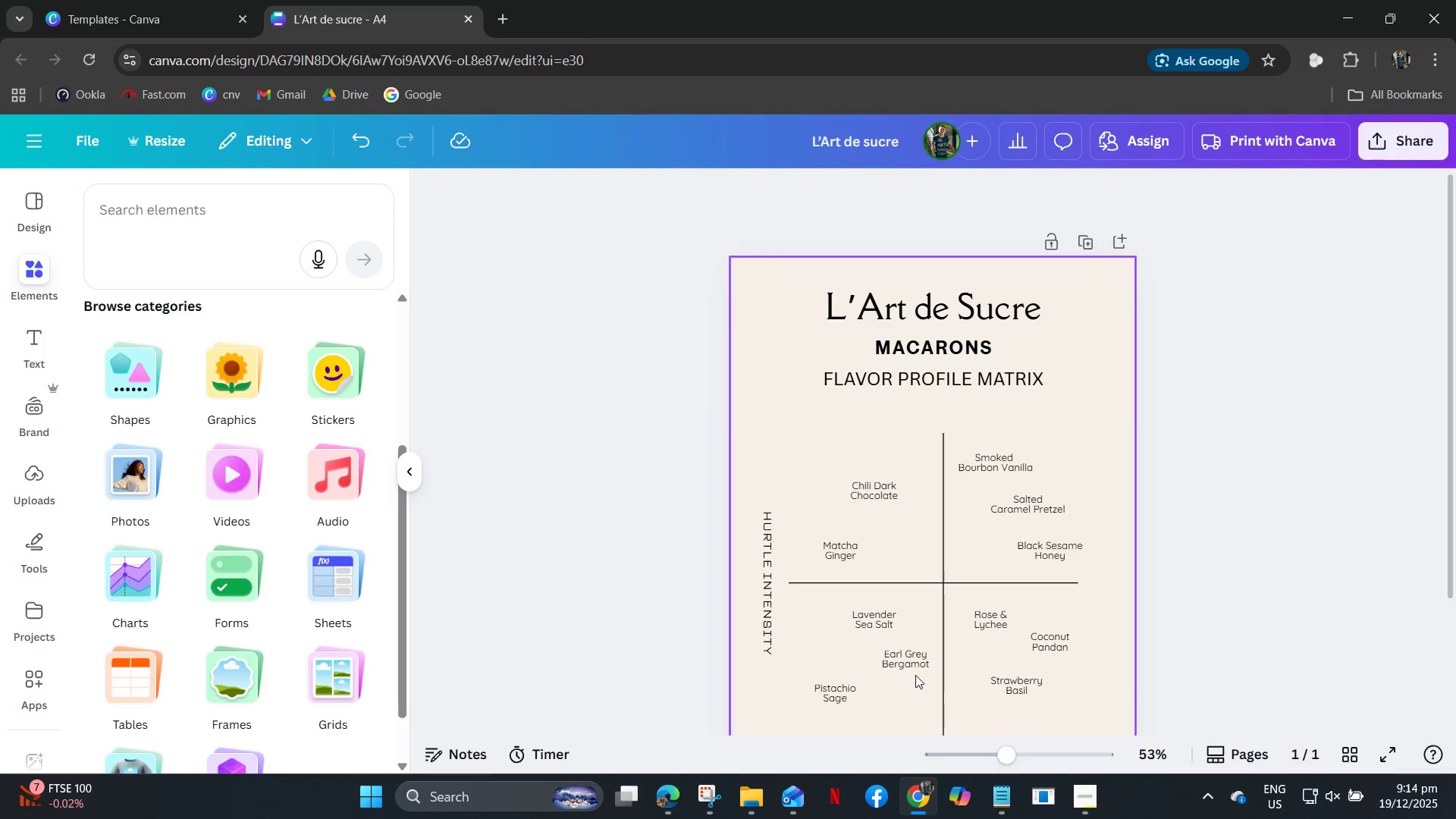 
left_click([914, 661])
 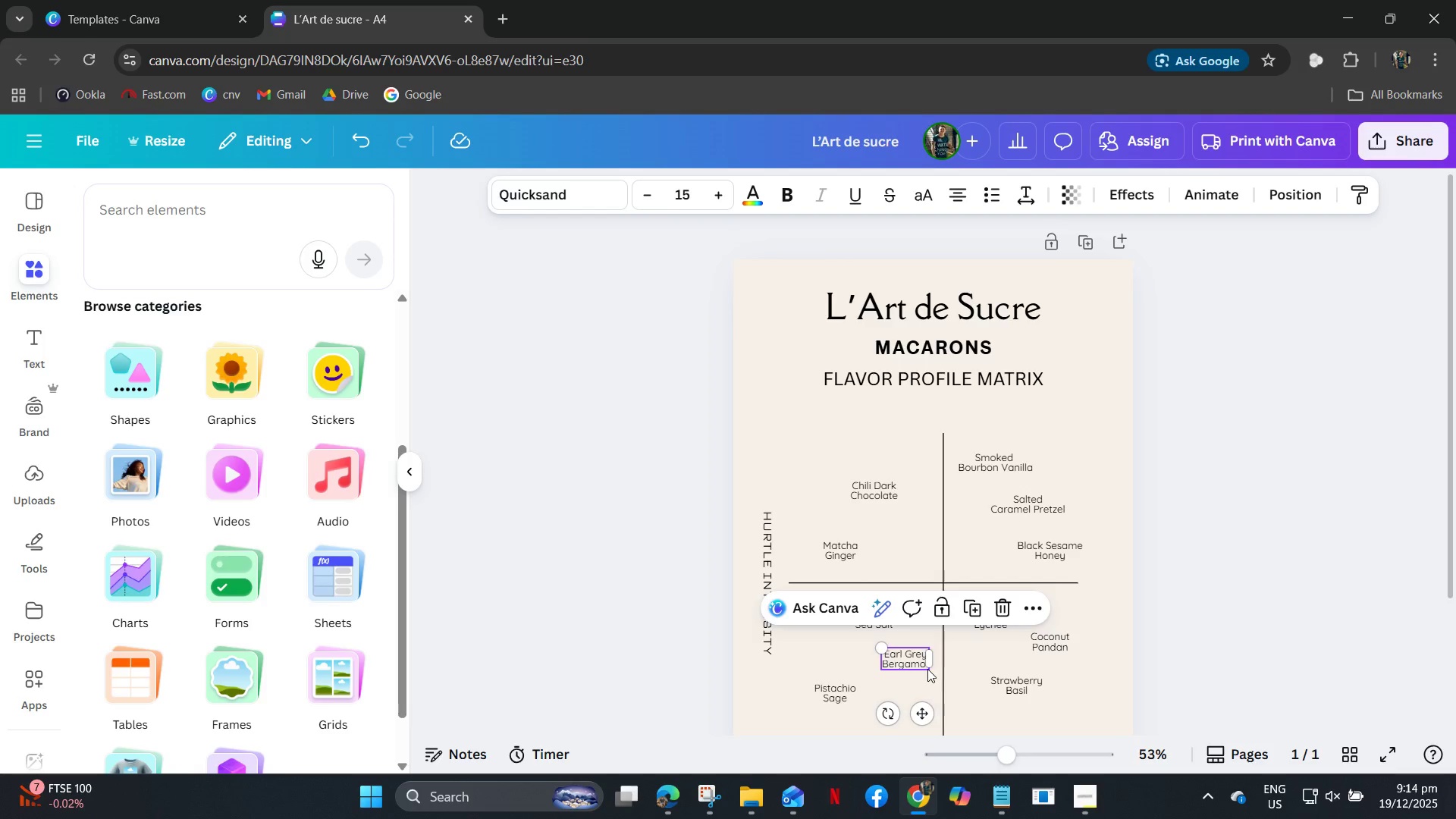 
key(ArrowDown)
 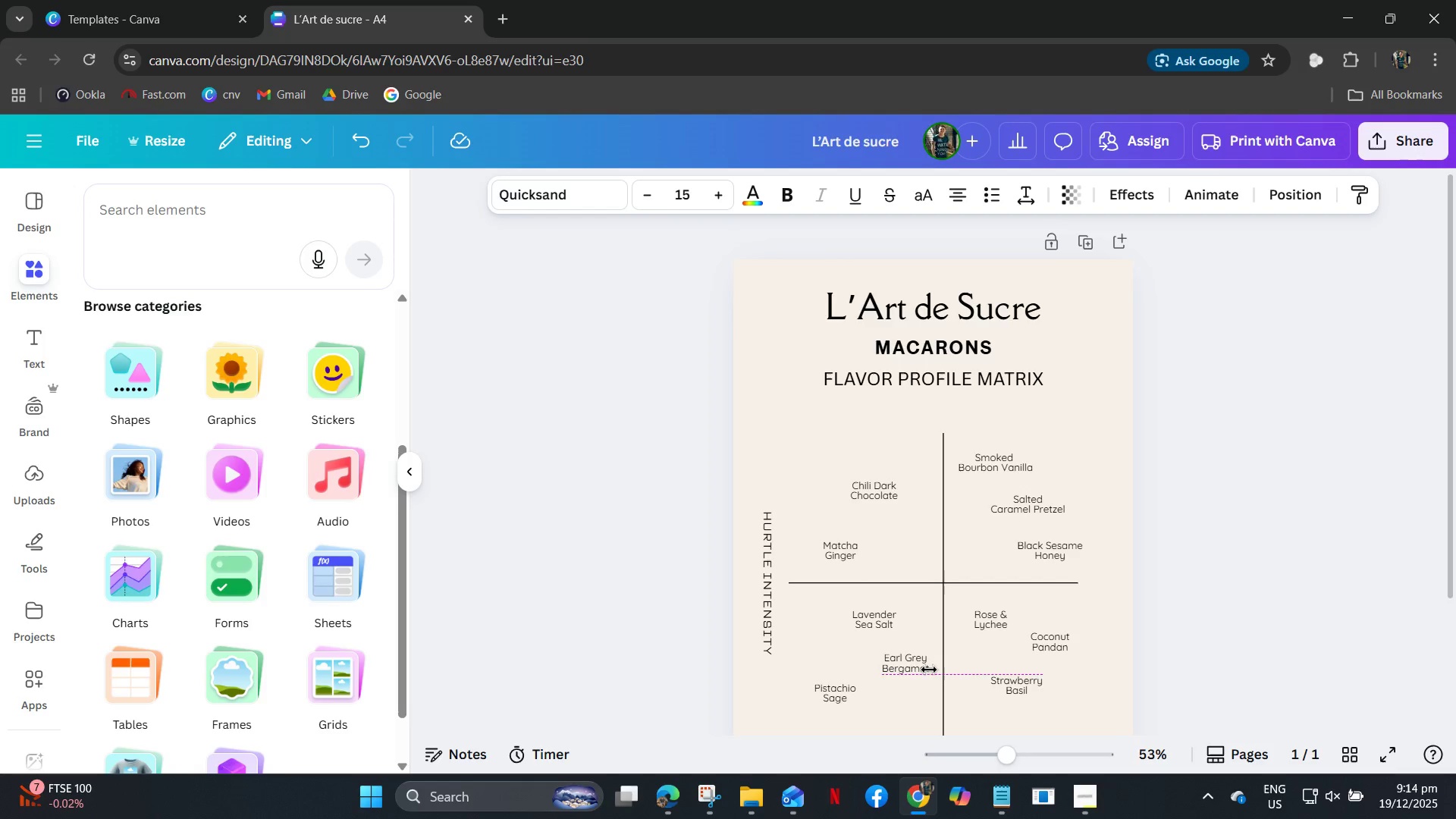 
key(ArrowDown)
 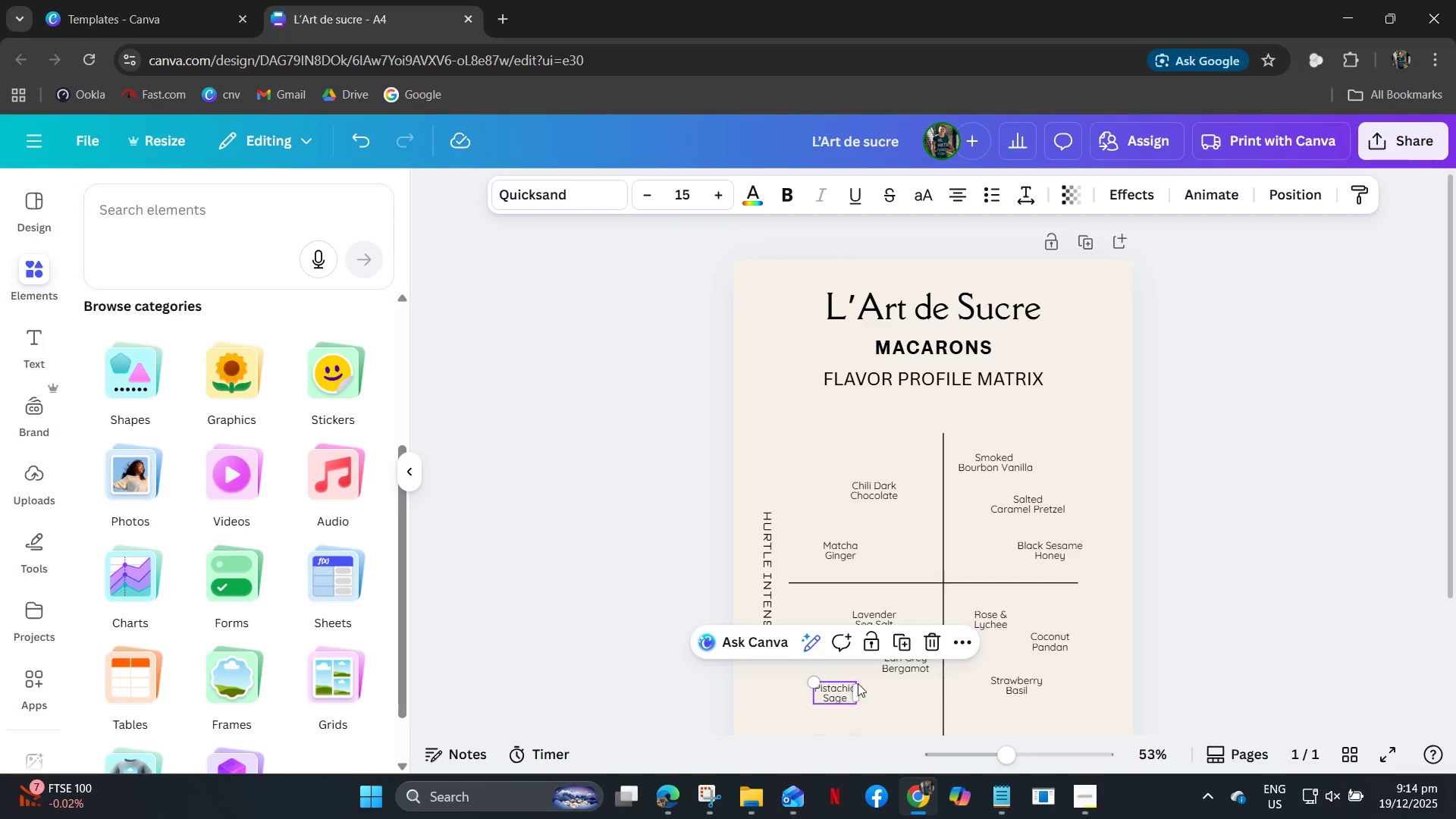 
key(ArrowUp)
 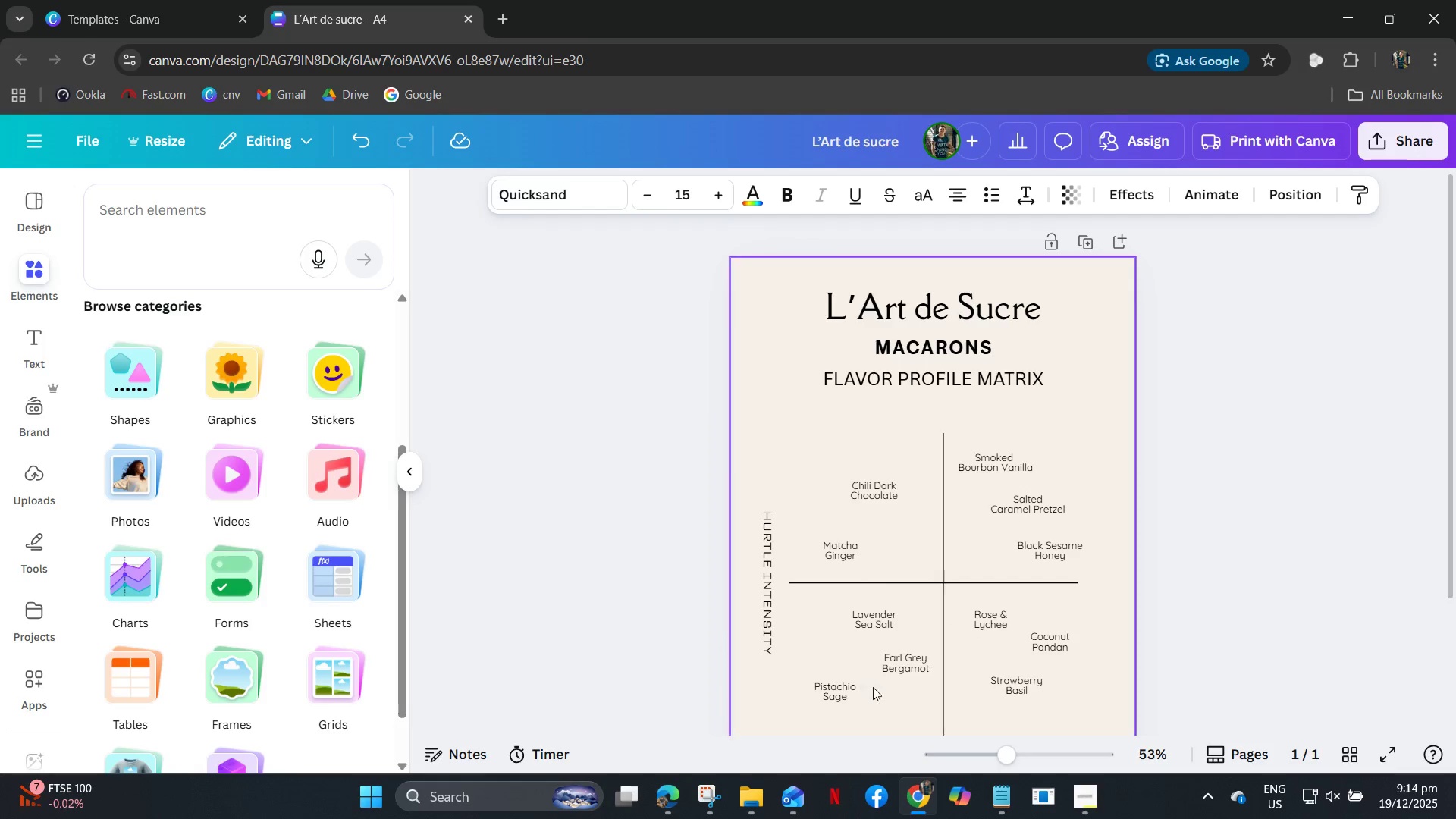 
key(ArrowUp)
 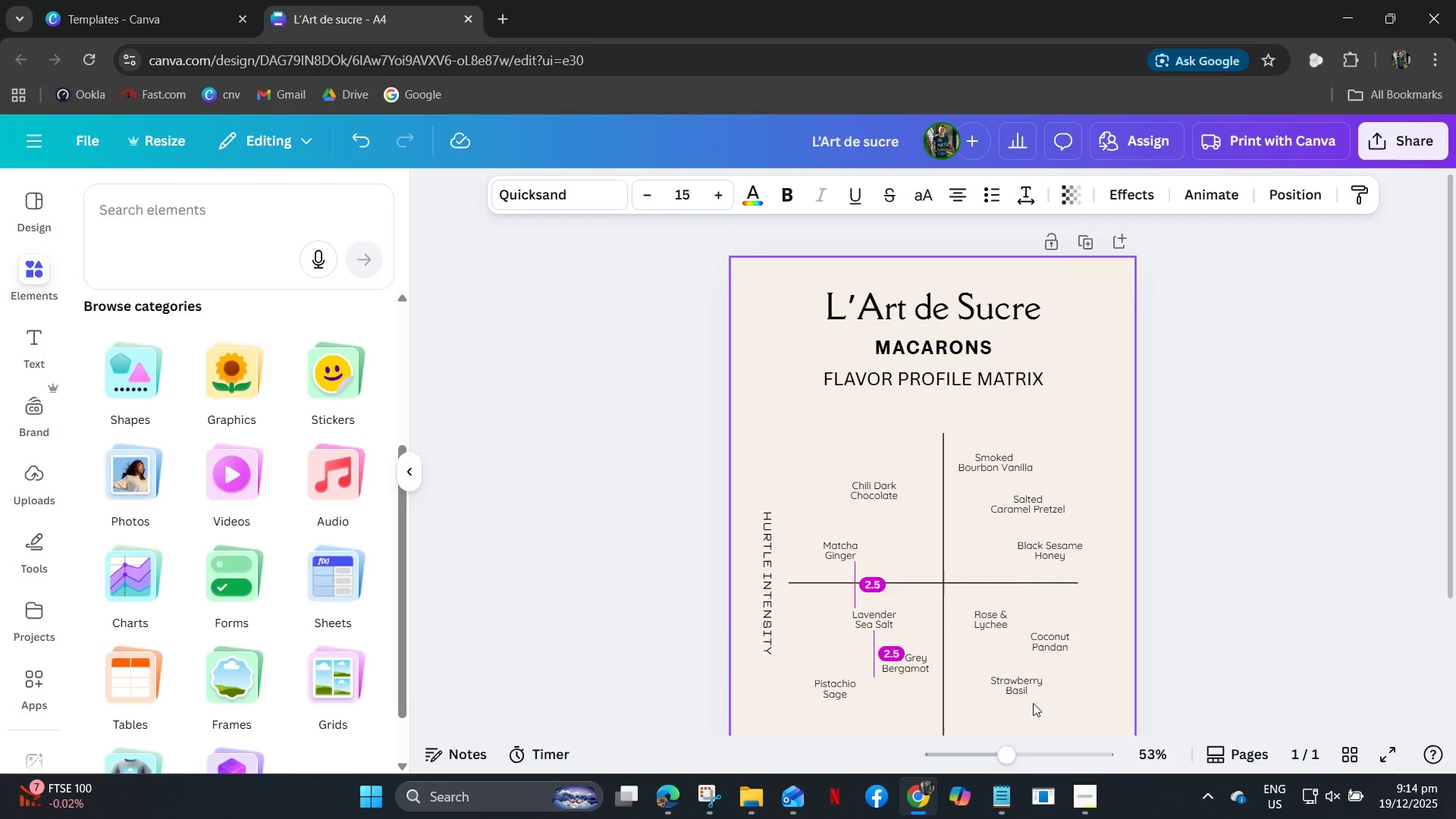 
key(ArrowUp)
 